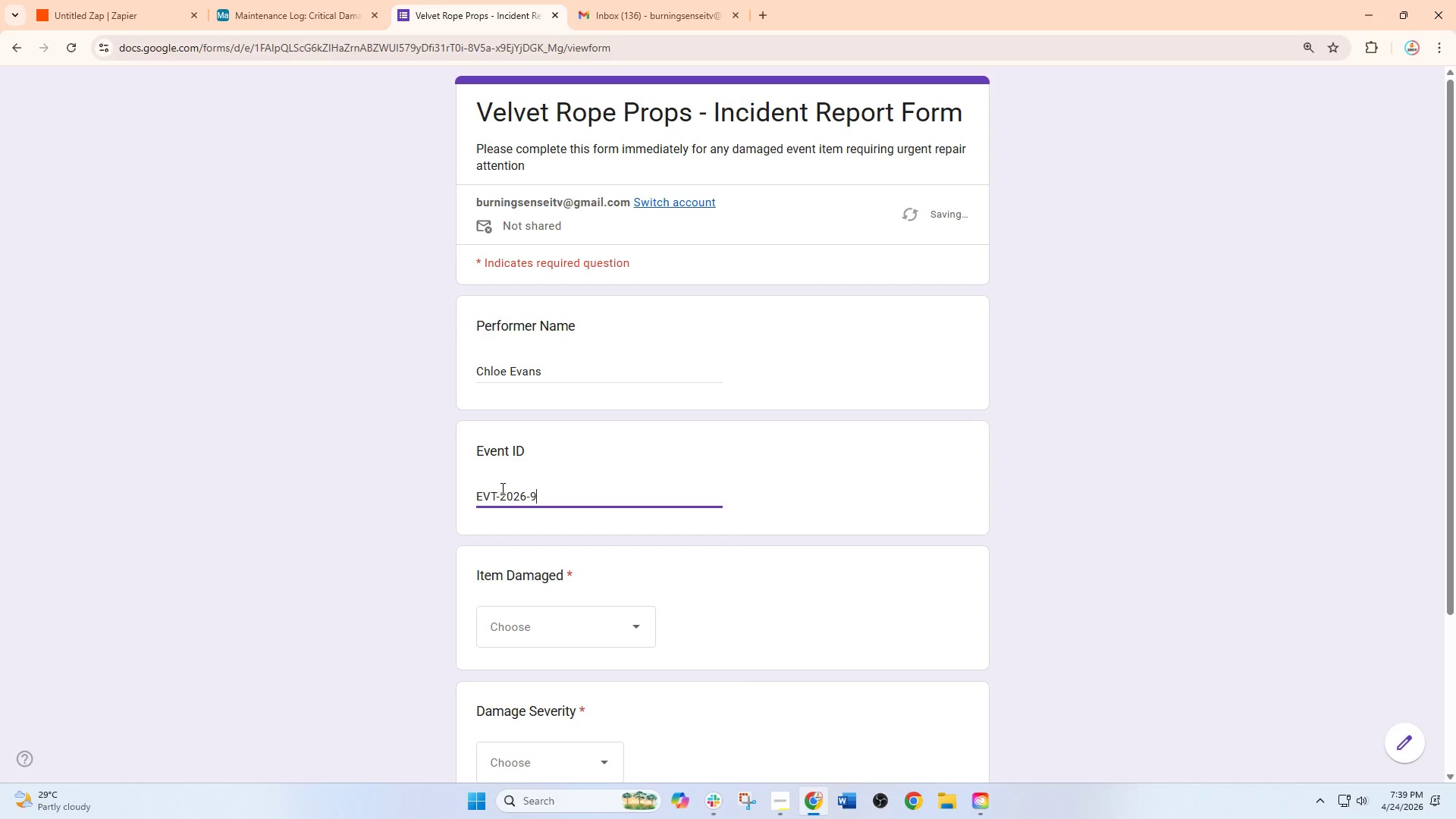 
key(Numpad1)
 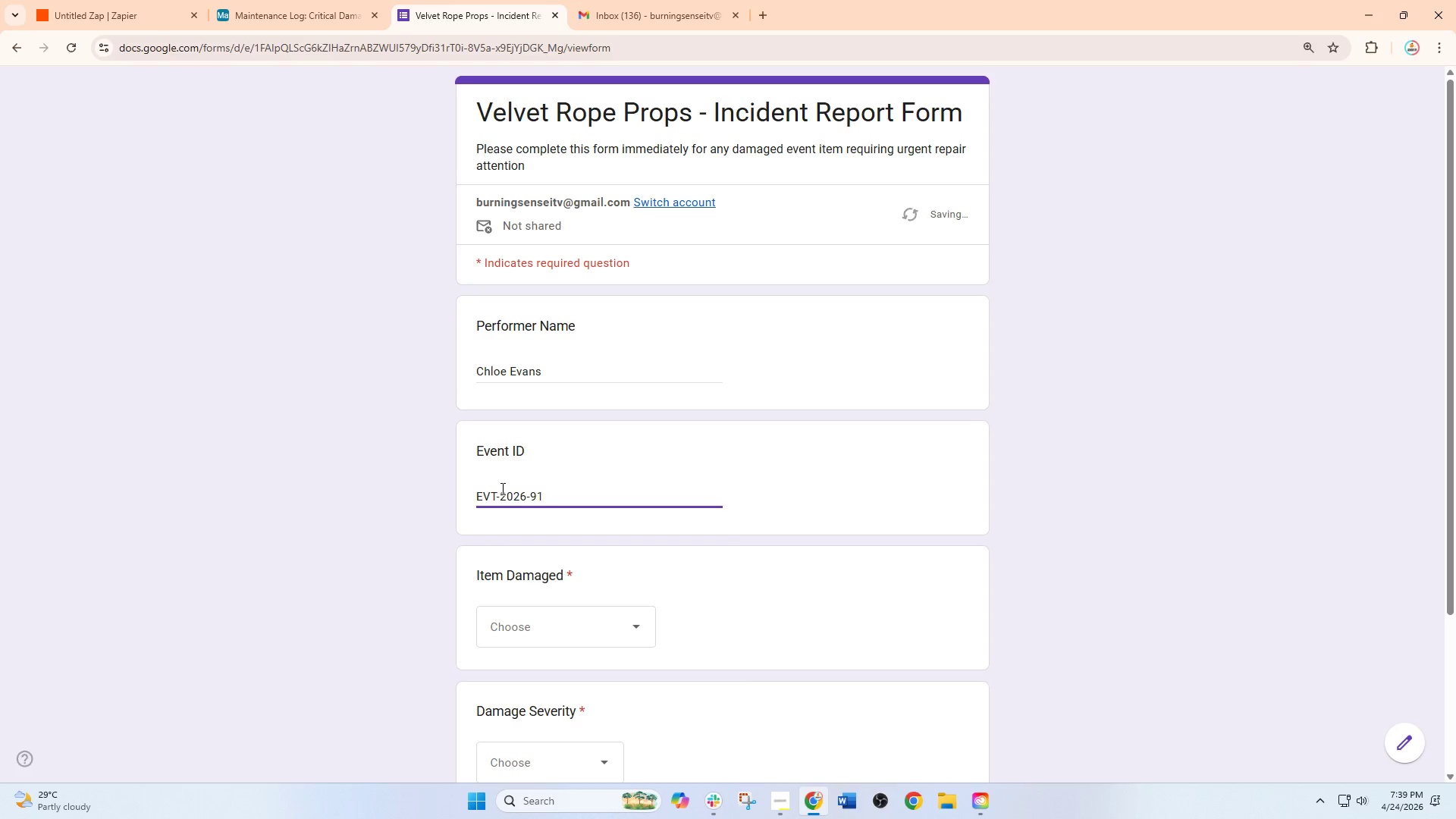 
key(Numpad8)
 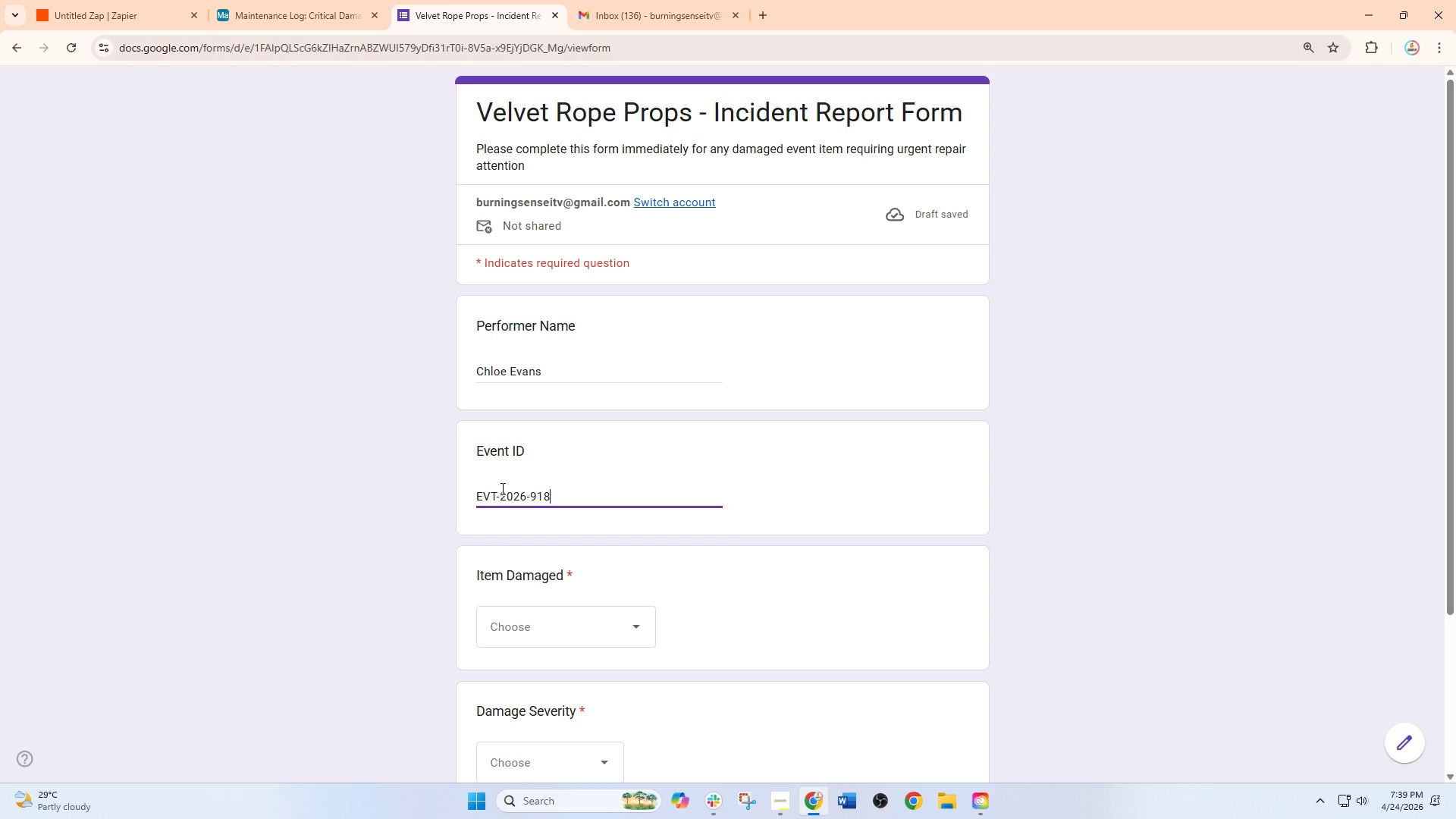 
wait(13.55)
 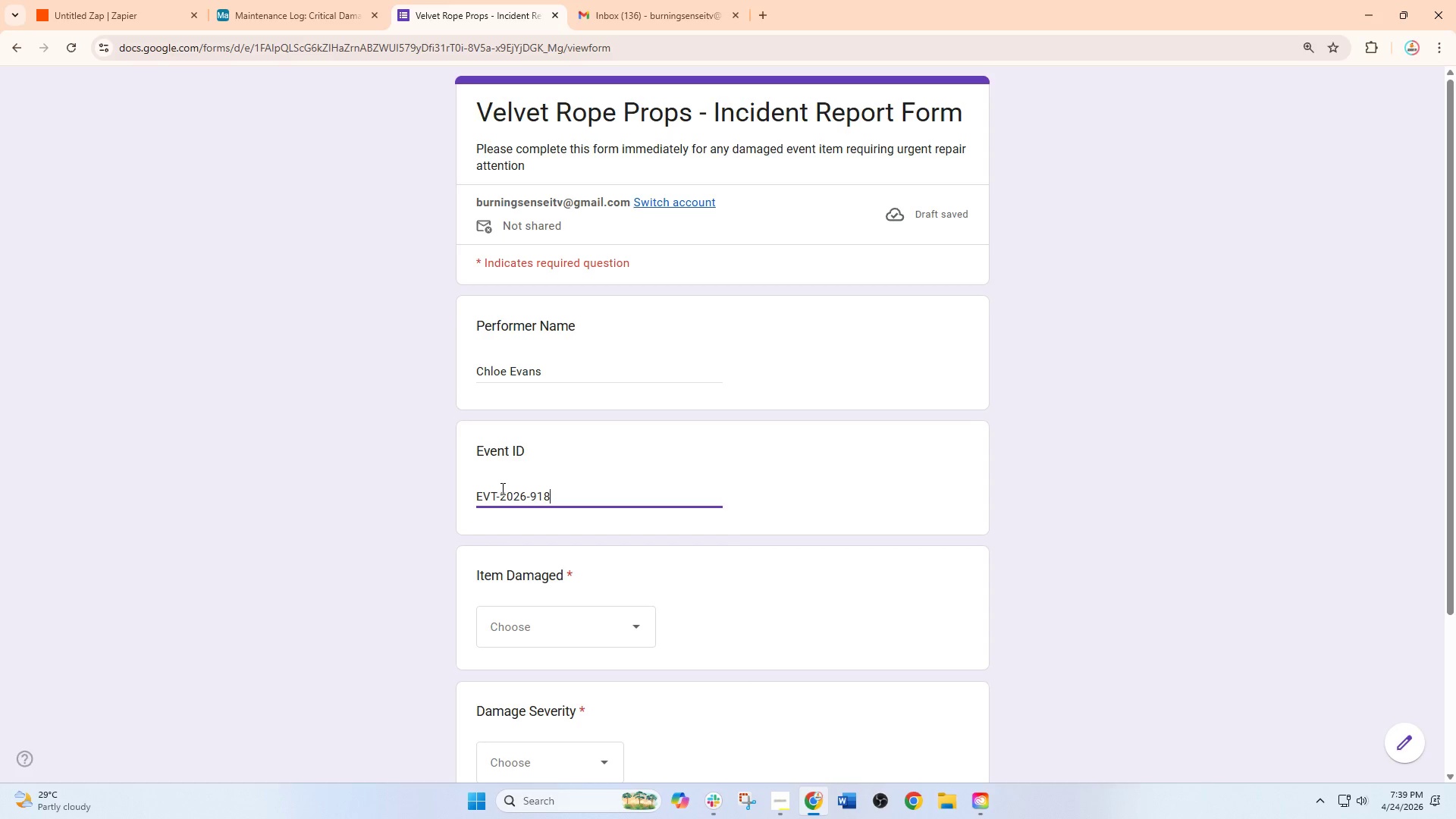 
left_click([579, 628])
 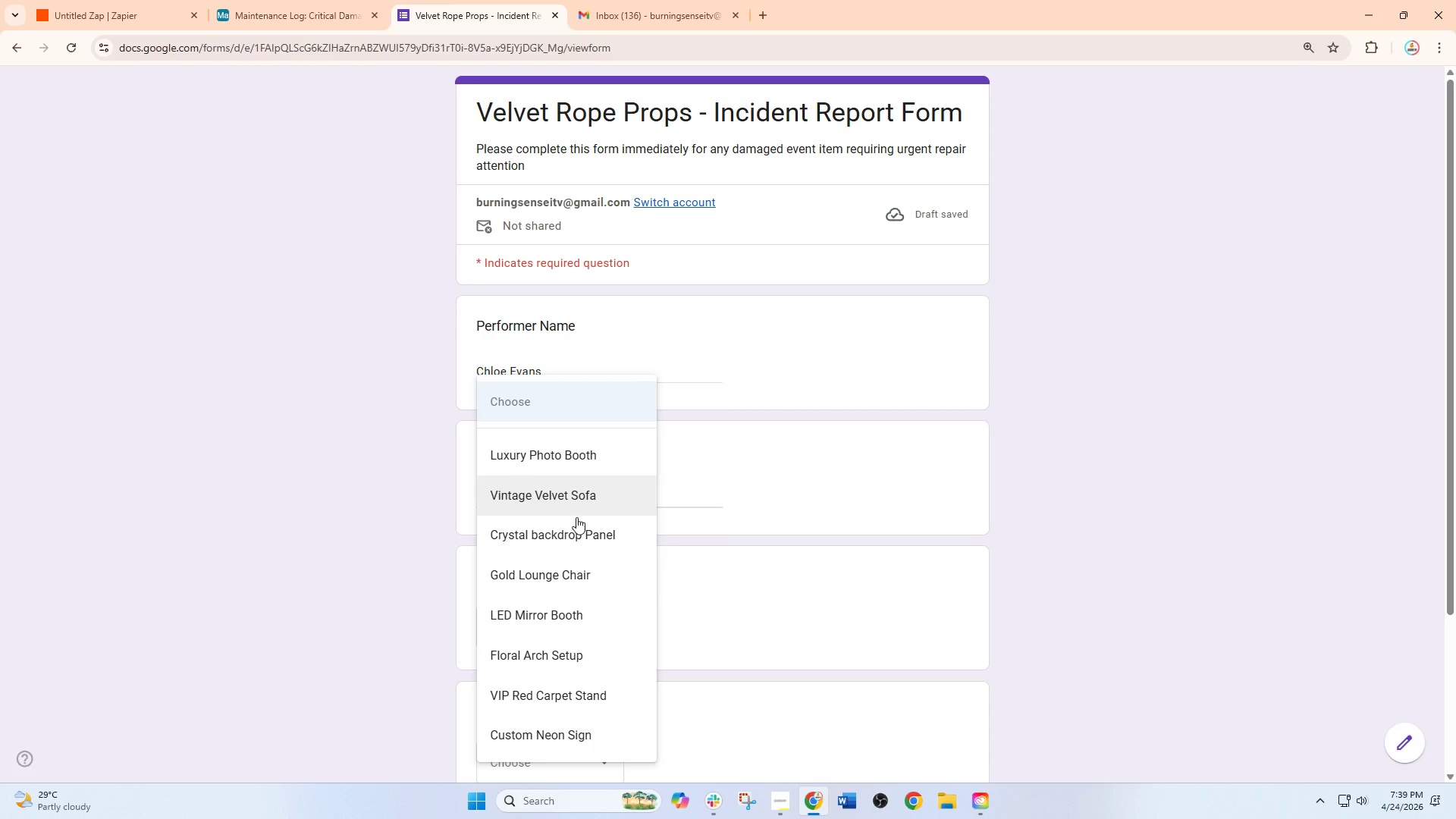 
left_click([573, 566])
 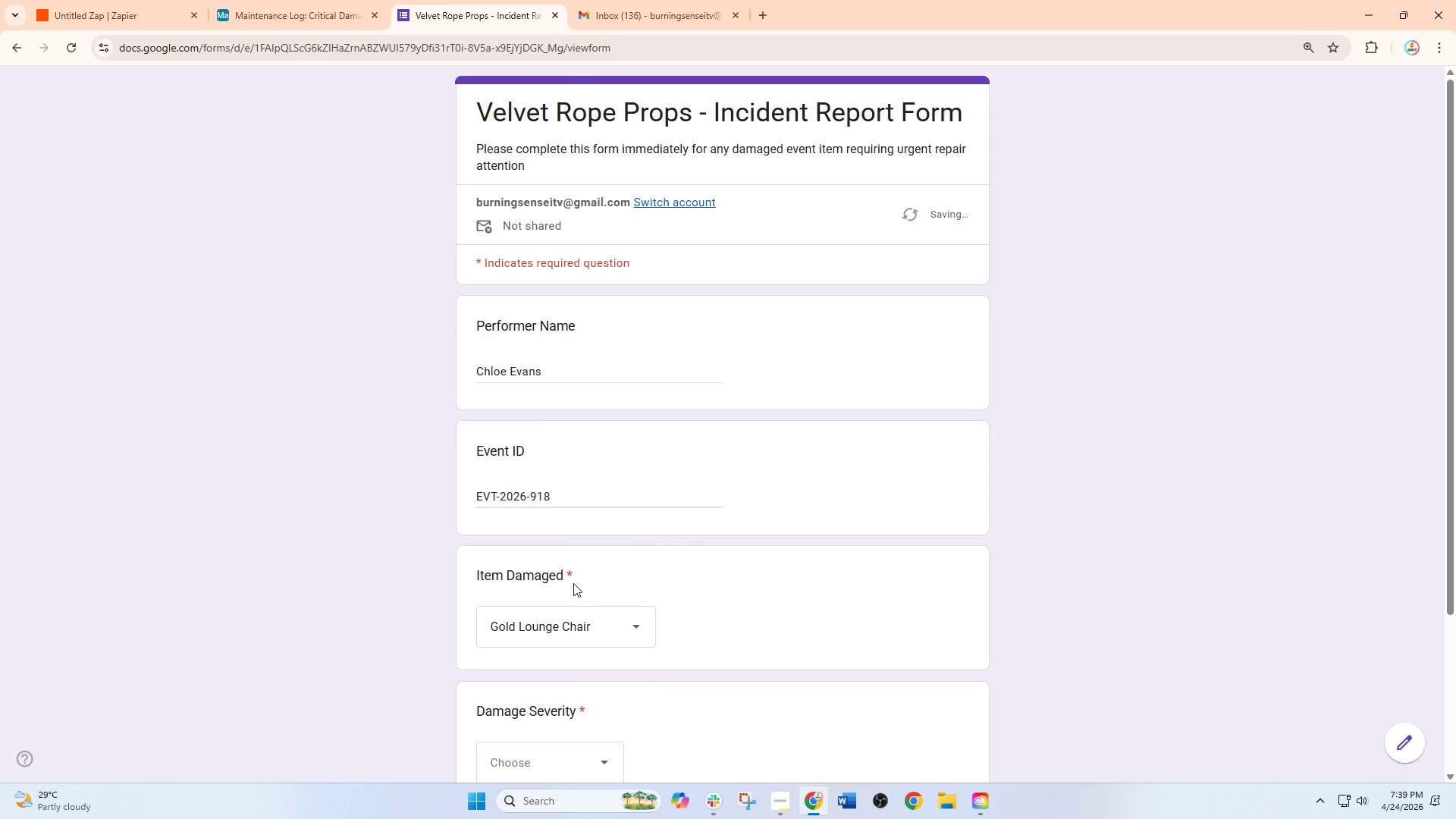 
scroll: coordinate [549, 704], scroll_direction: down, amount: 2.0
 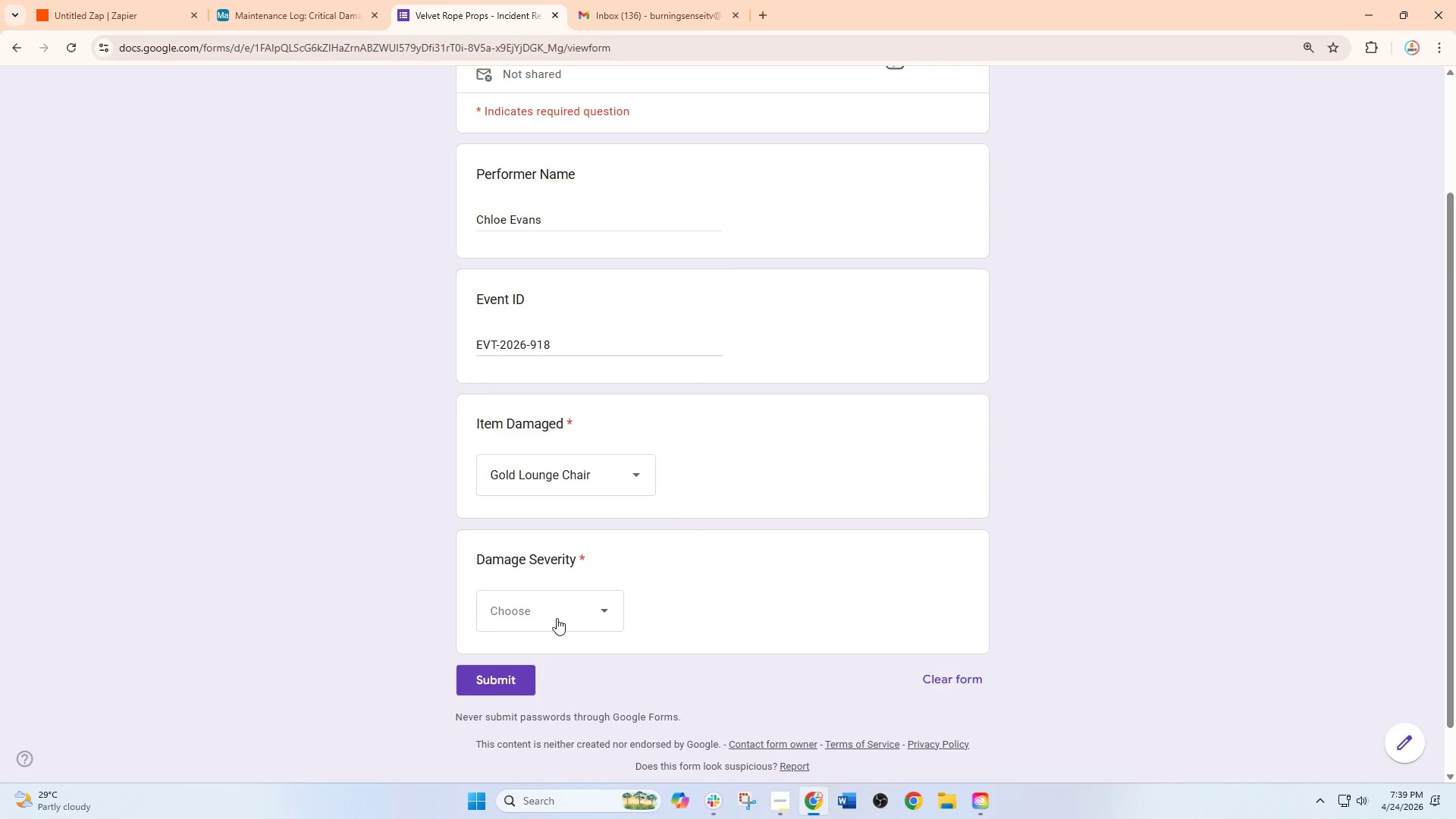 
left_click([558, 617])
 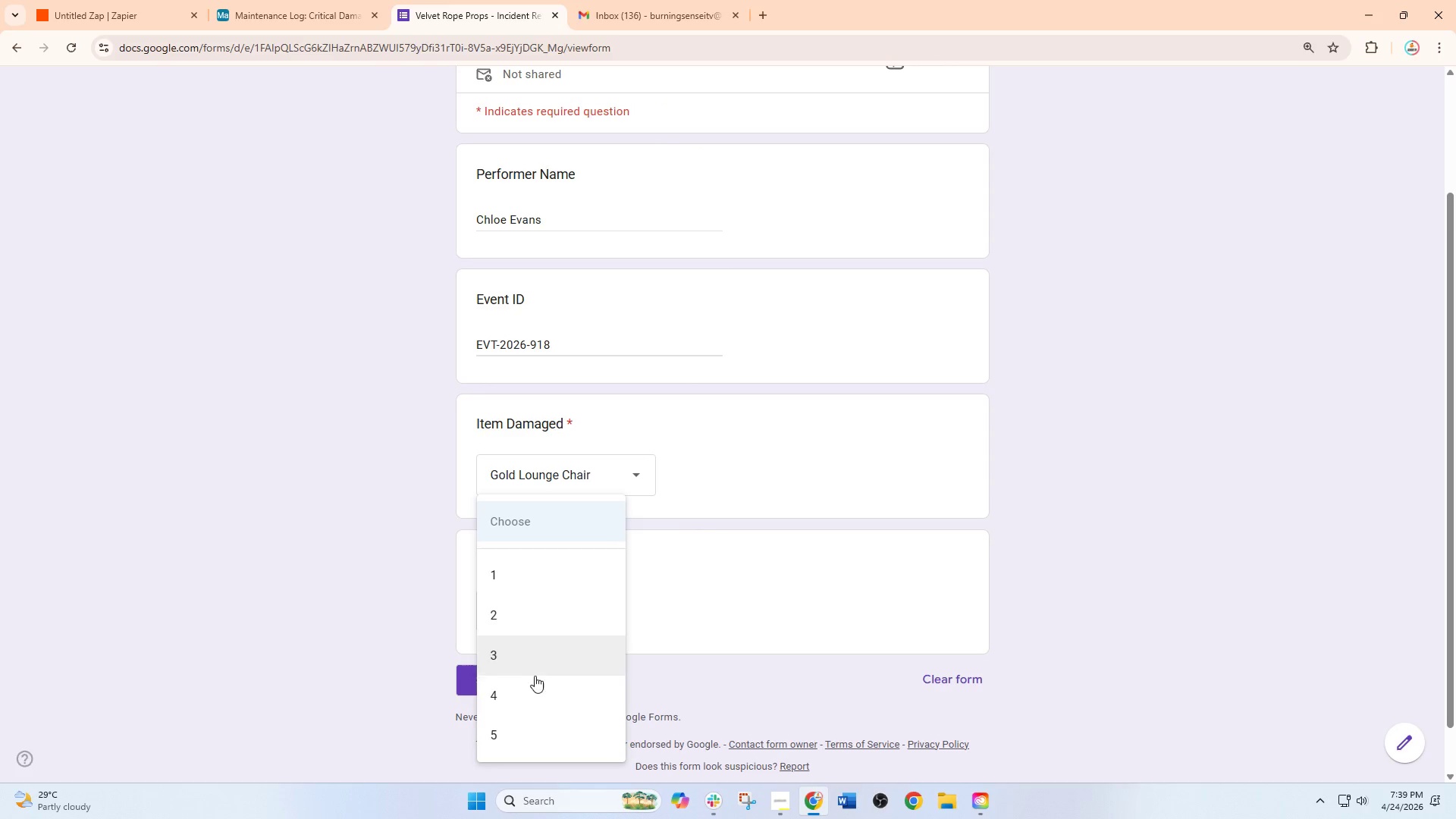 
left_click([532, 687])
 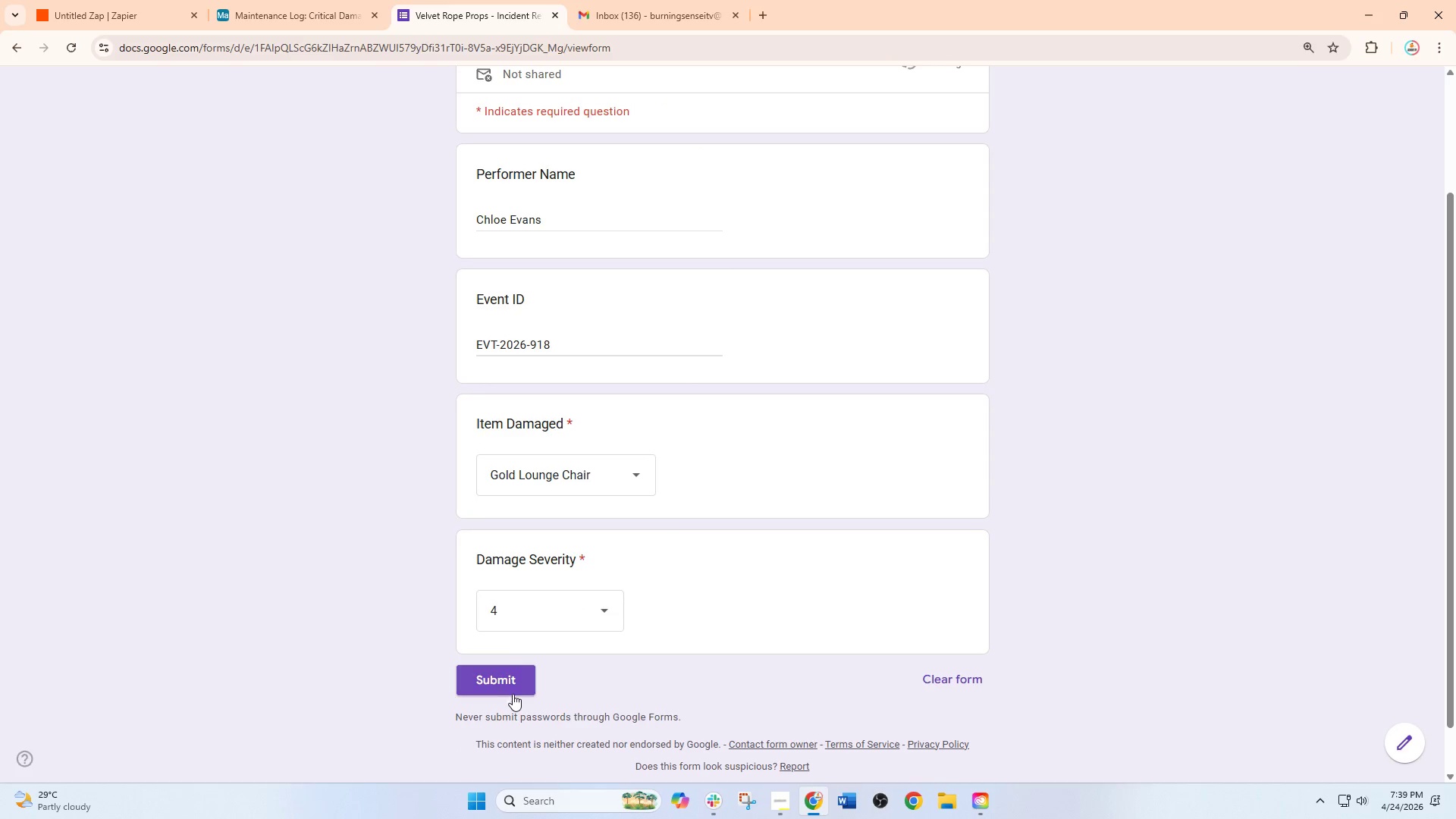 
left_click([513, 694])
 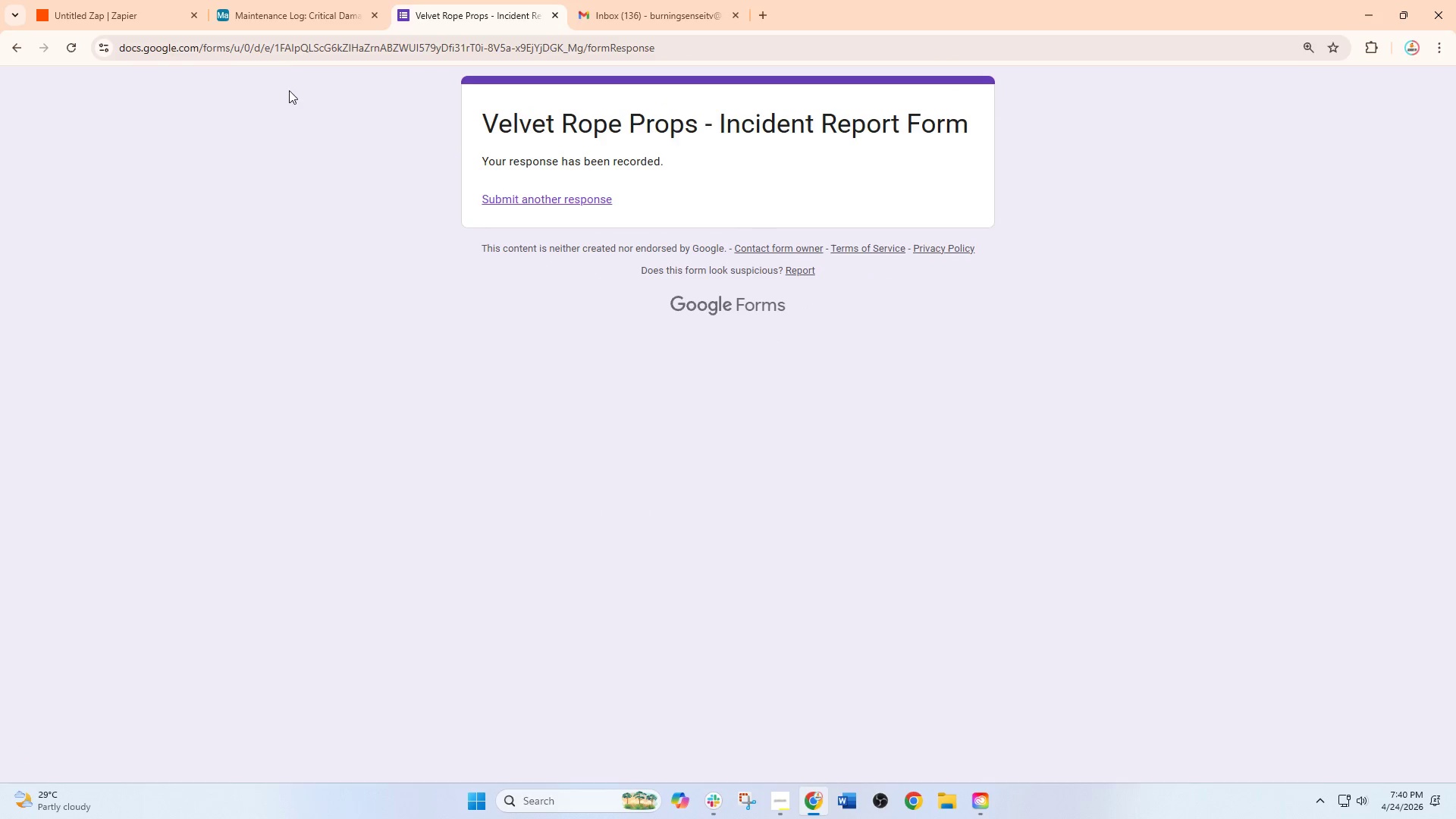 
left_click([114, 0])
 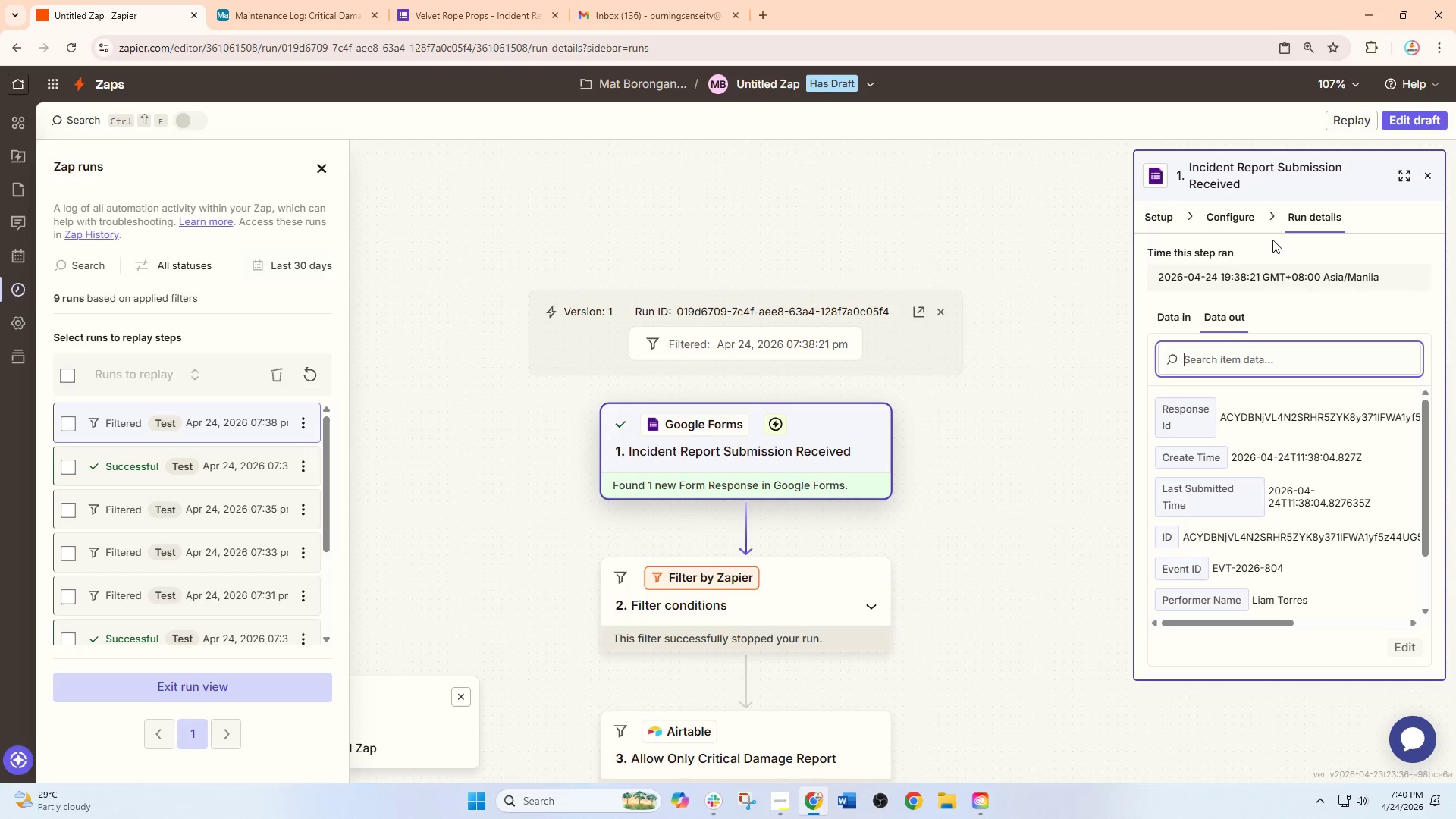 
left_click([1410, 116])
 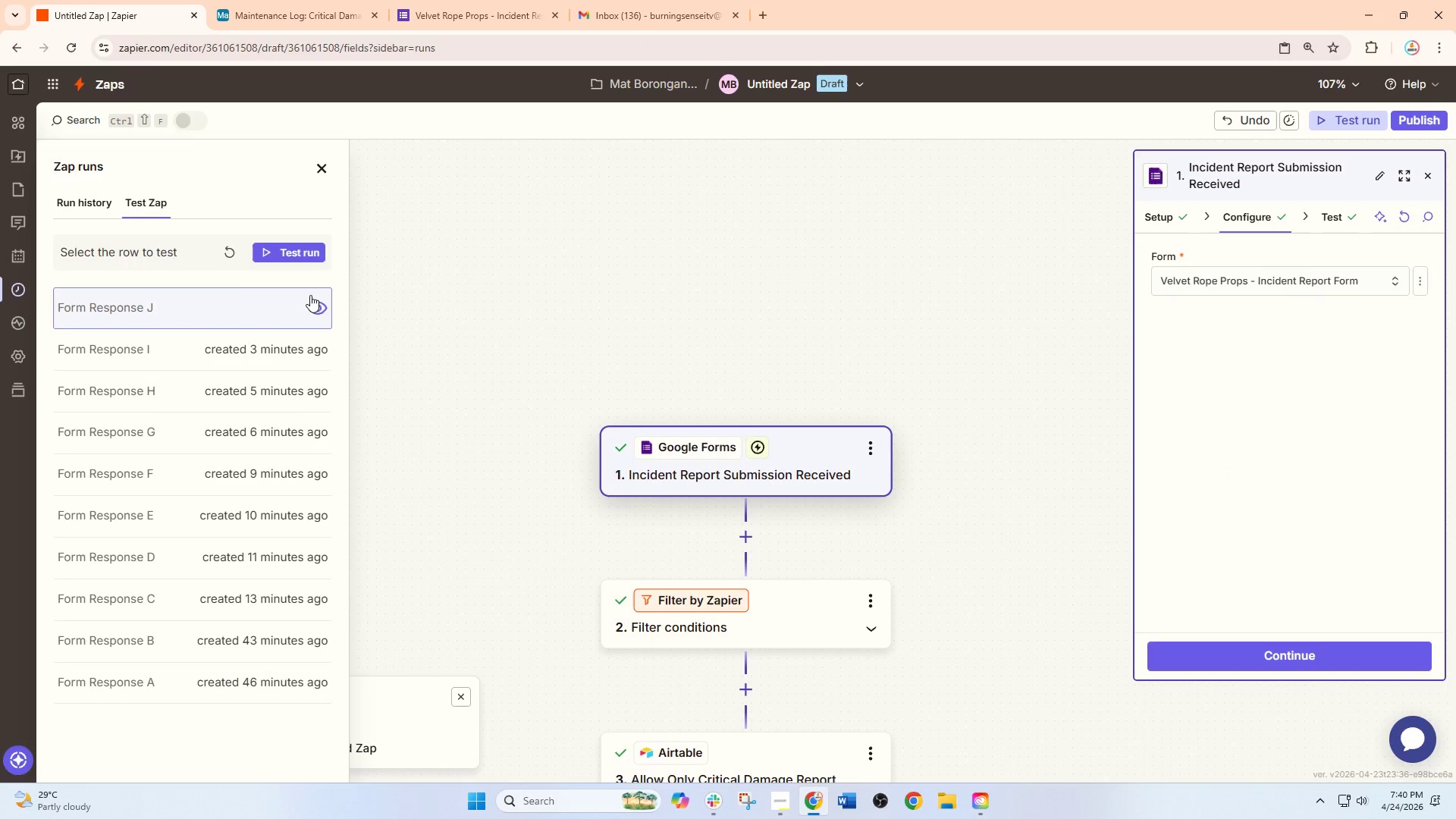 
double_click([228, 256])
 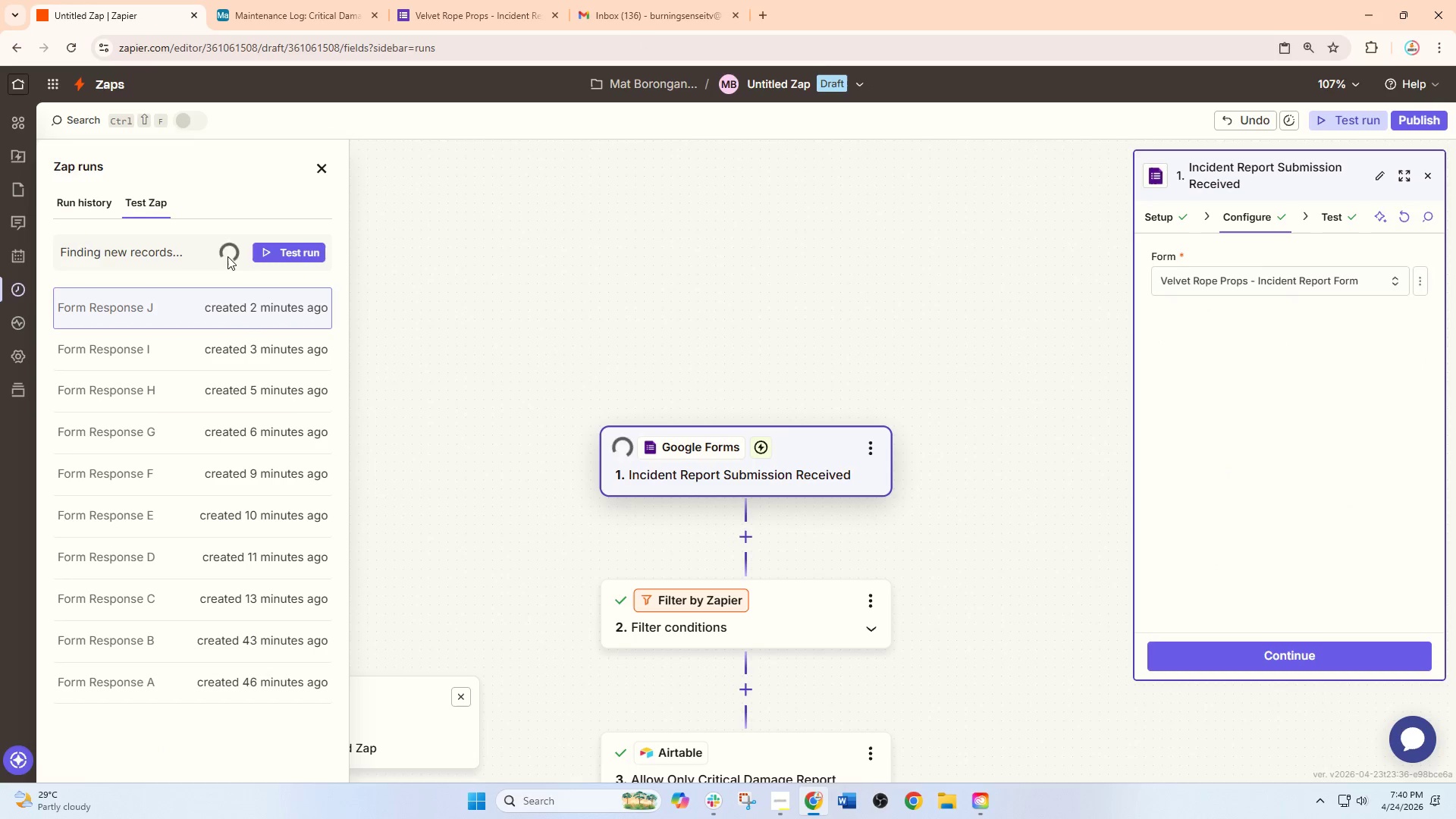 
left_click([236, 292])
 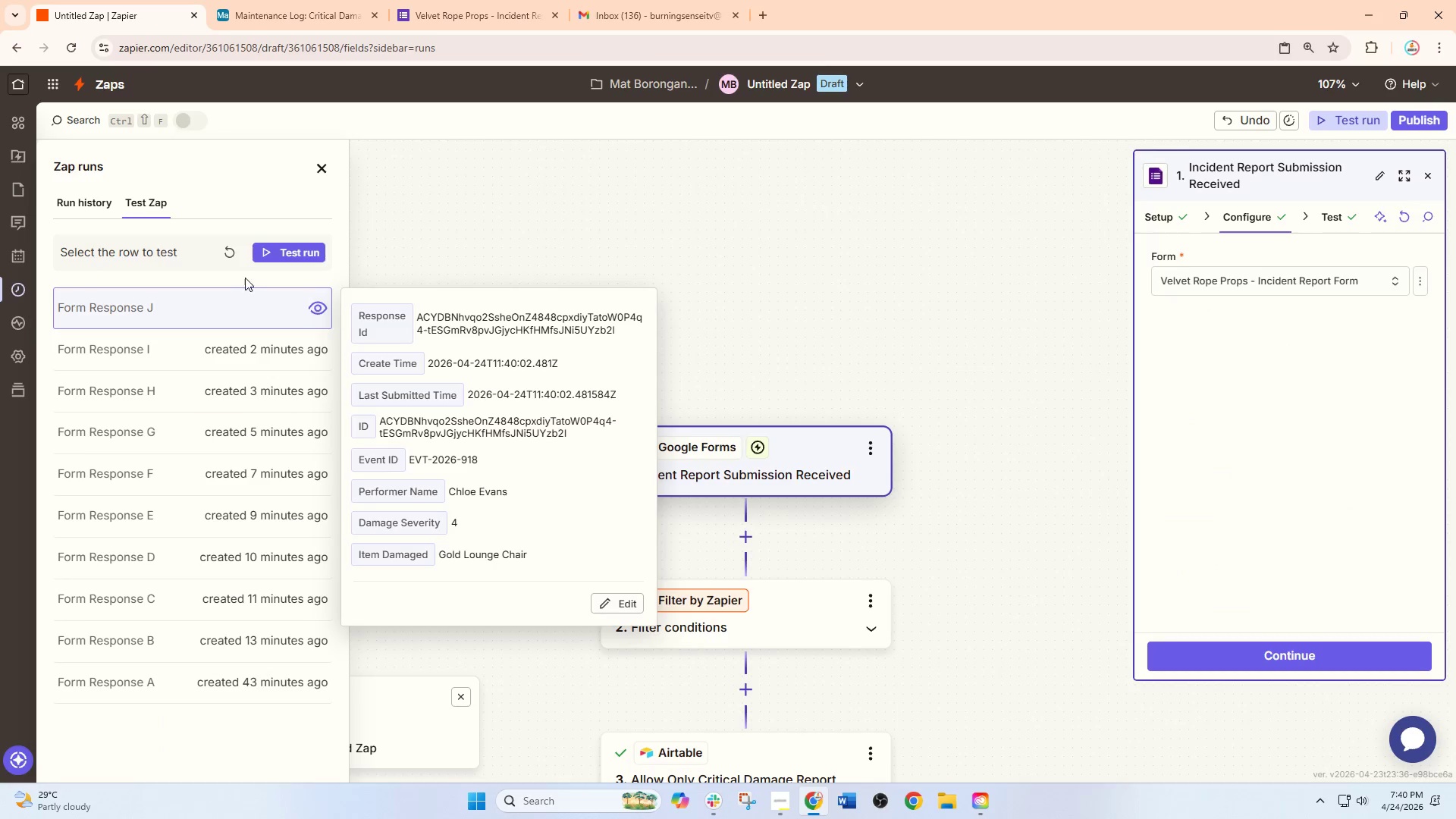 
left_click([269, 259])
 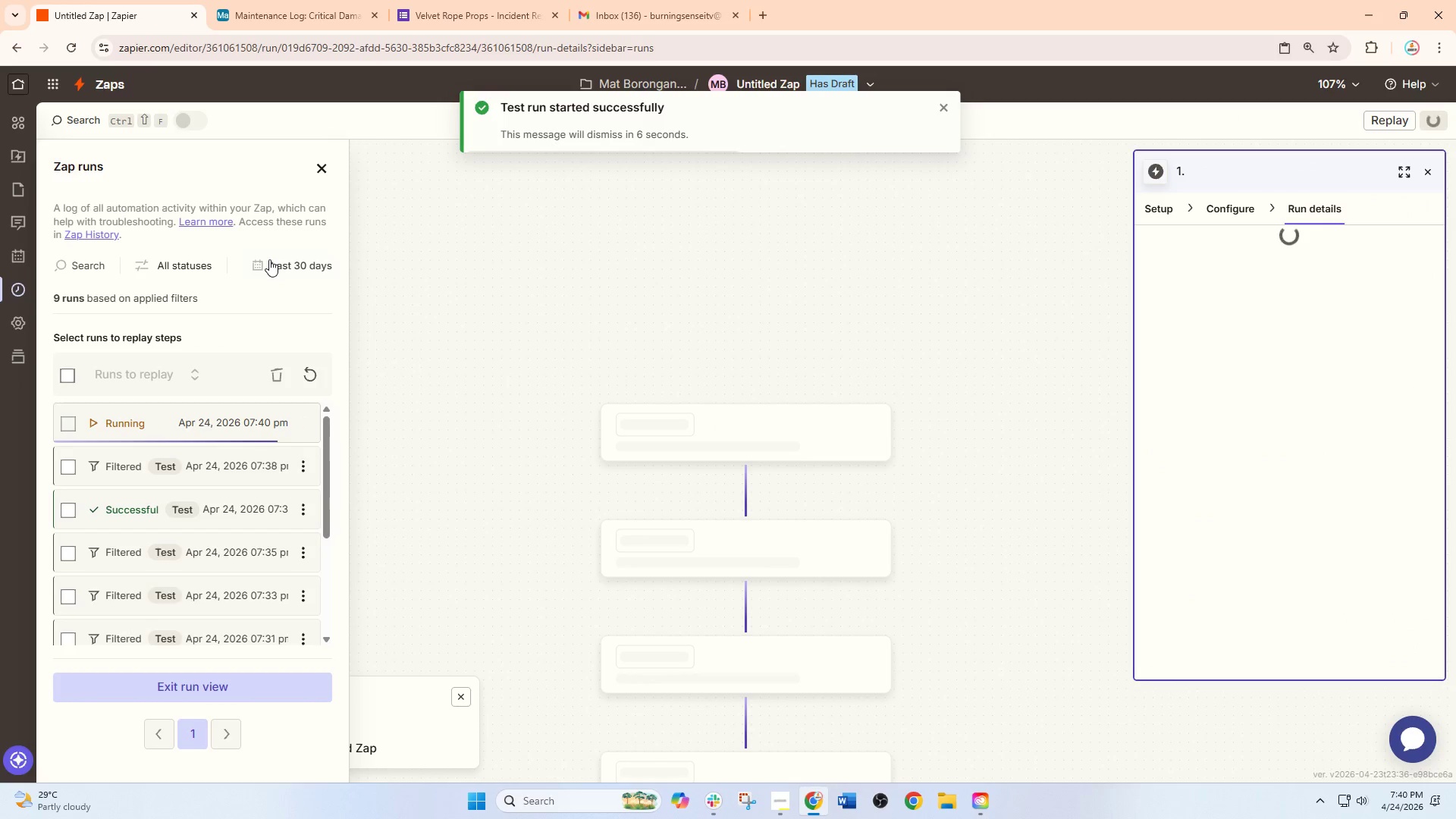 
wait(11.84)
 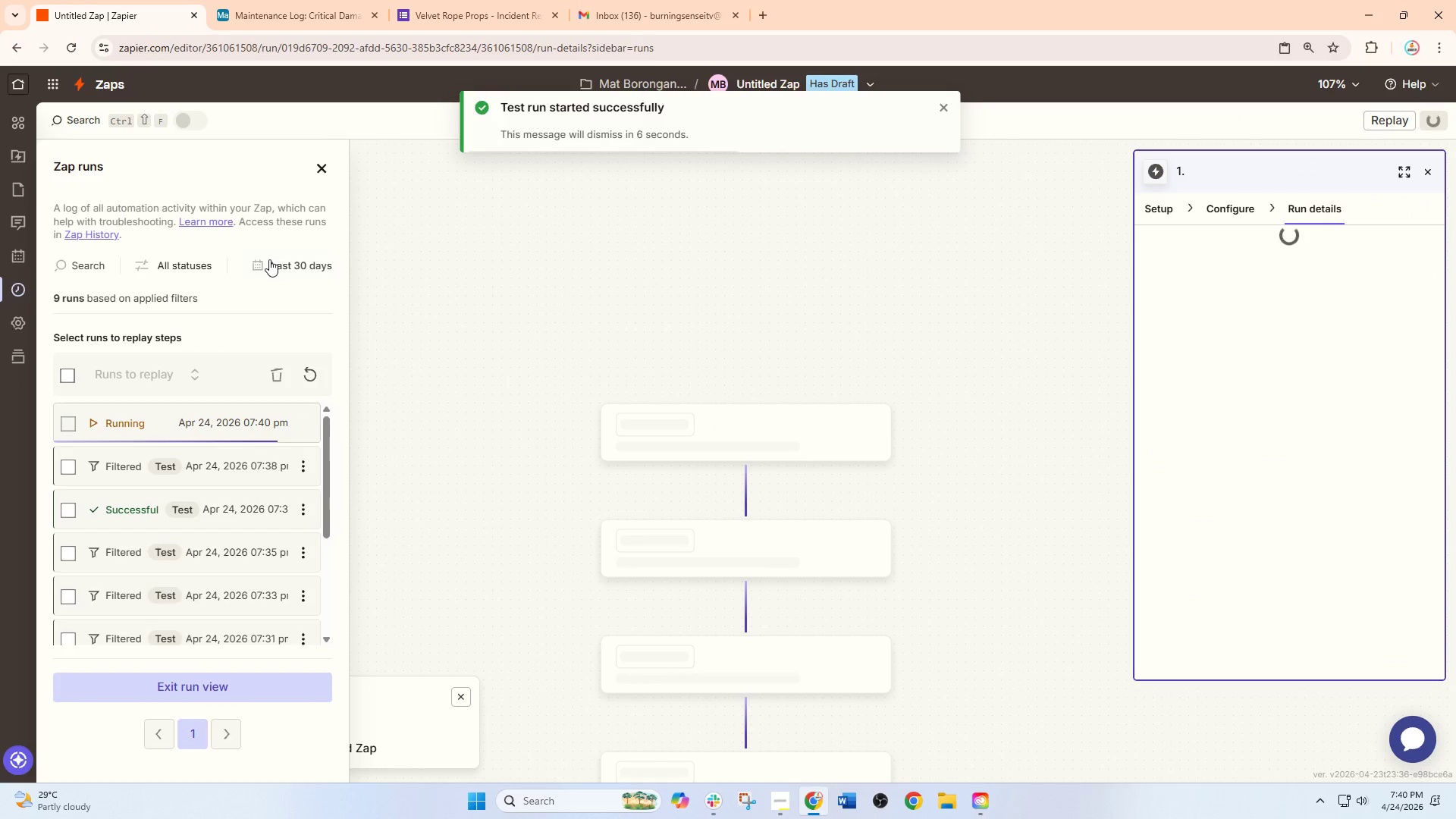 
left_click([303, 0])
 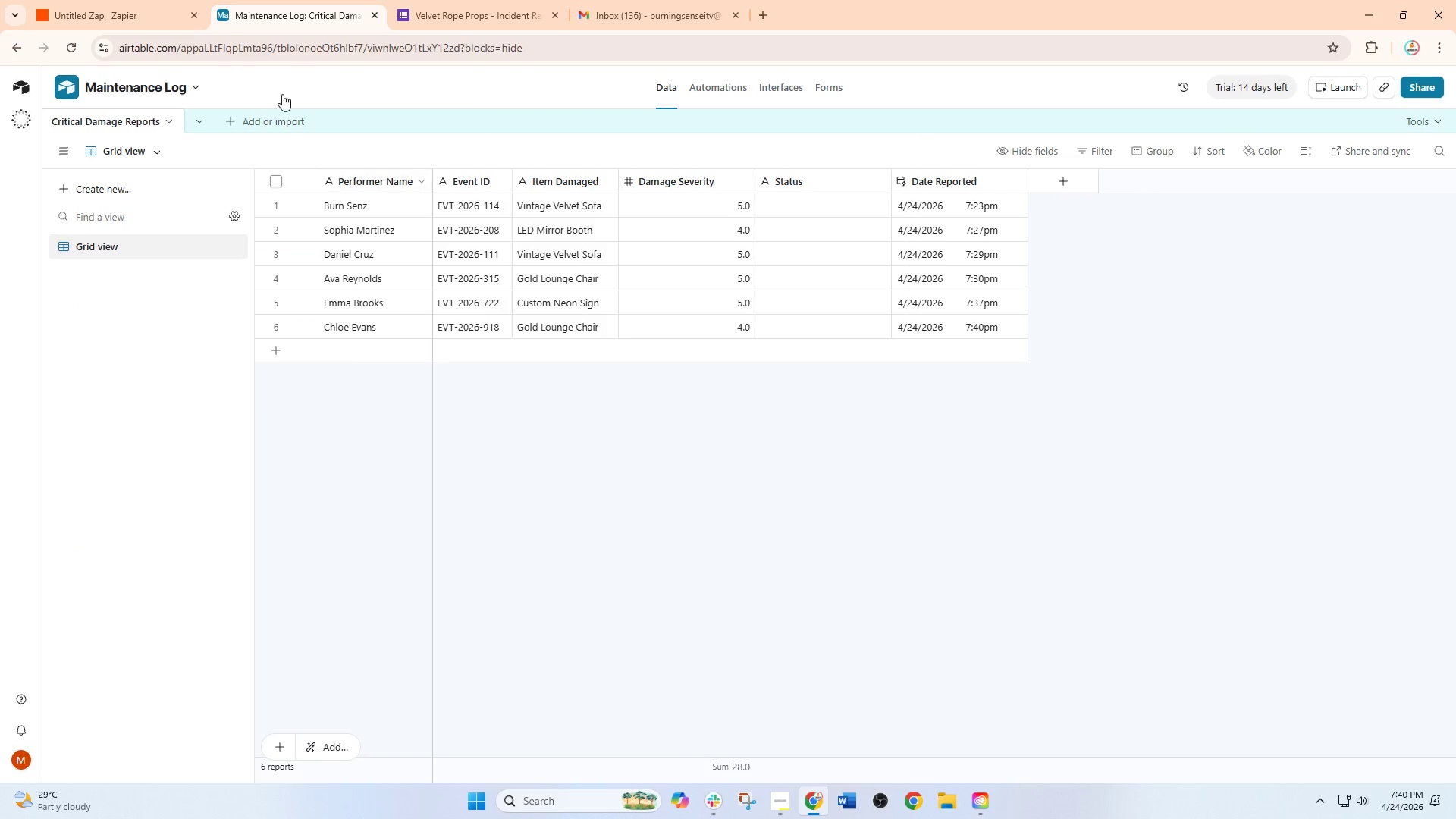 
left_click([450, 0])
 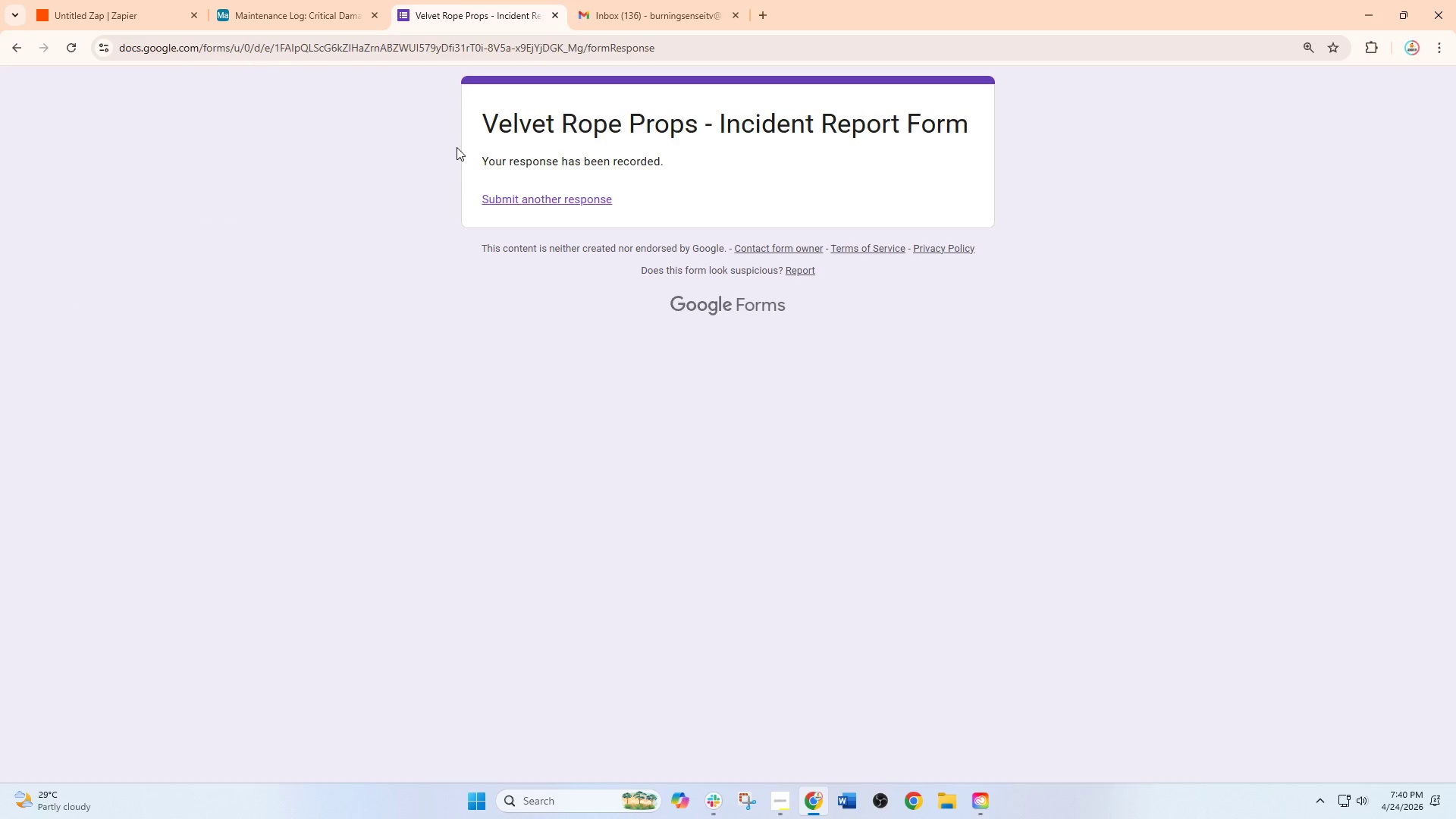 
left_click_drag(start_coordinate=[531, 187], to_coordinate=[529, 190])
 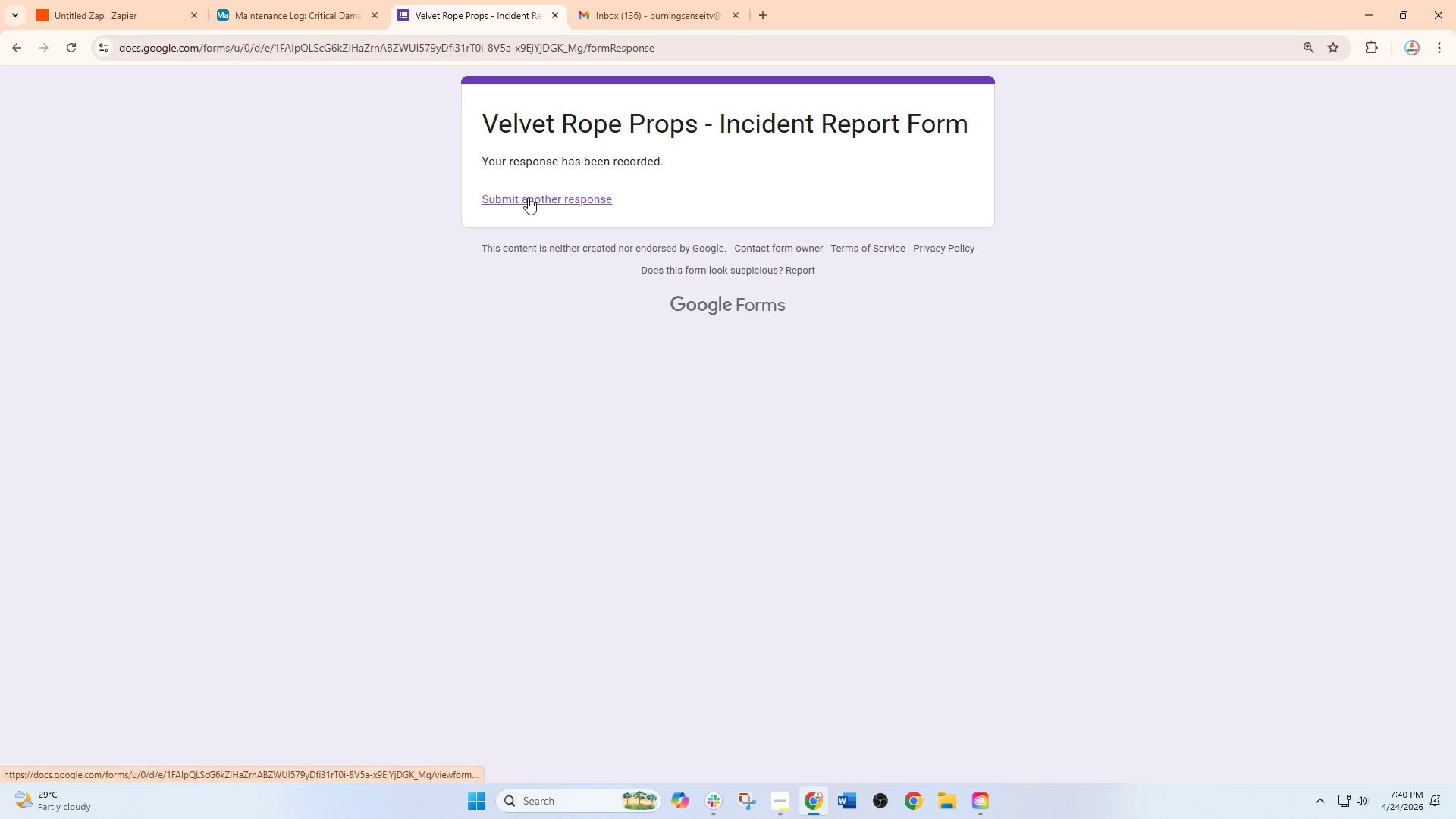 
left_click([528, 197])
 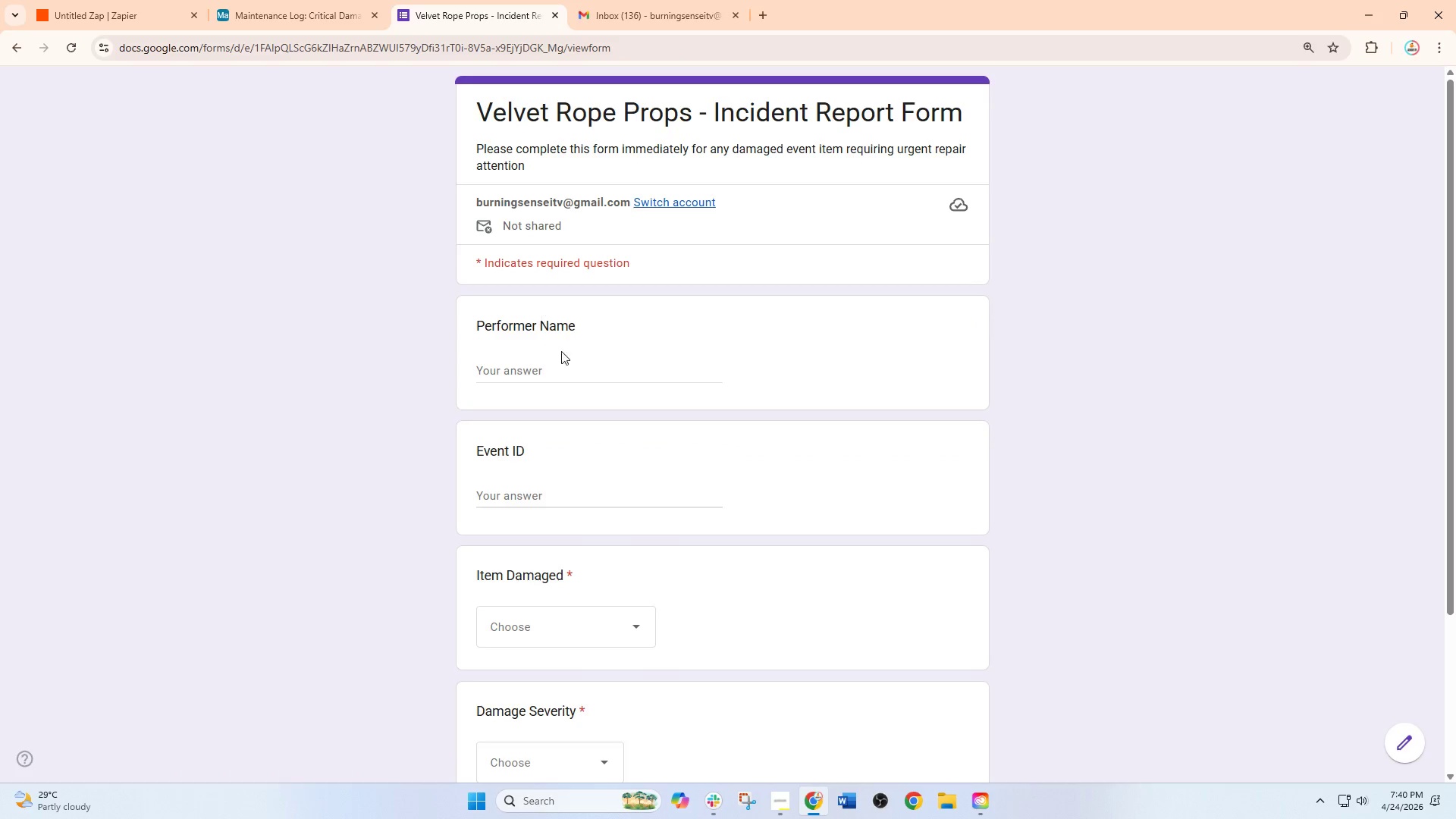 
left_click([551, 366])
 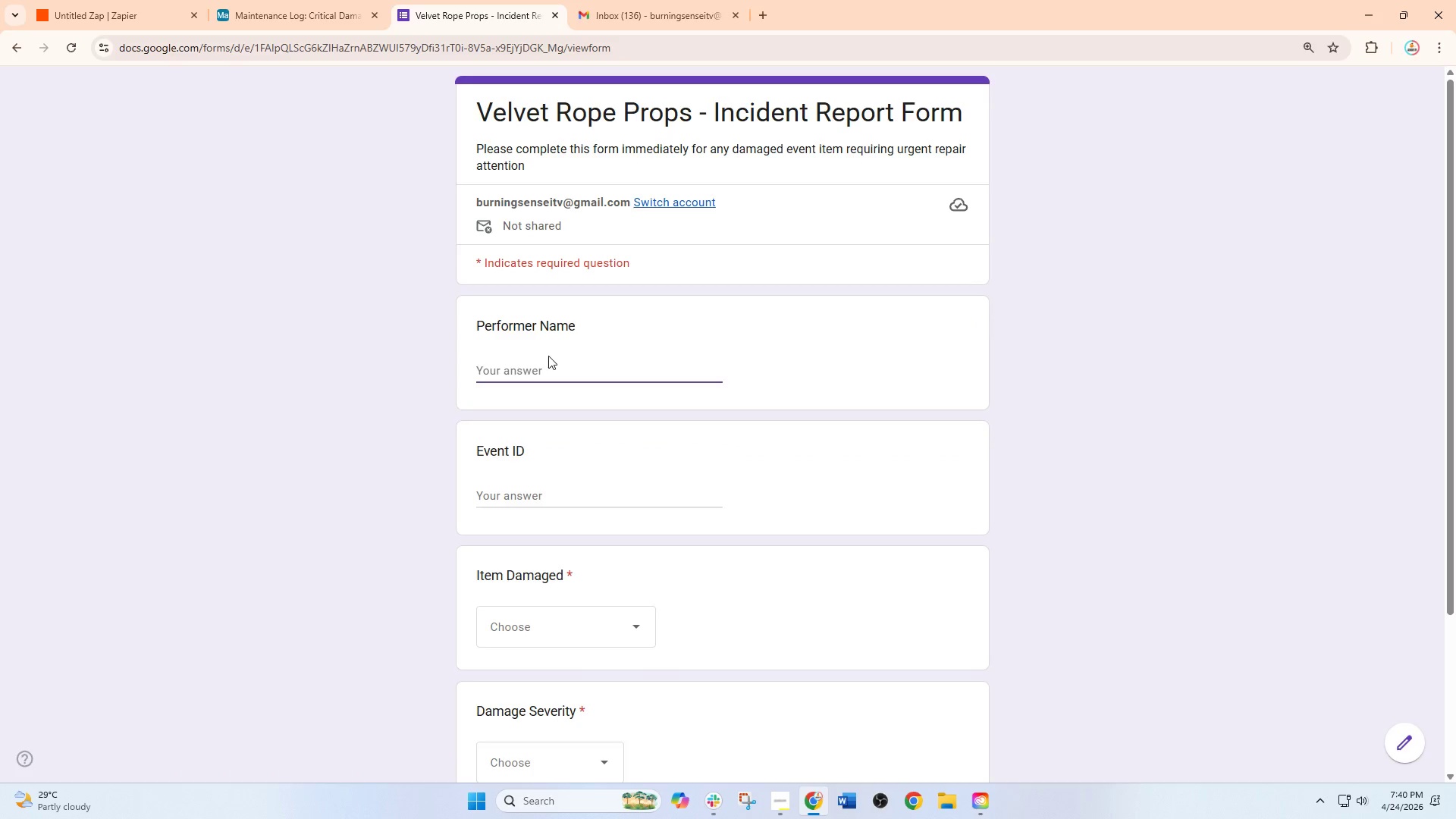 
type(Ethan Walker)
 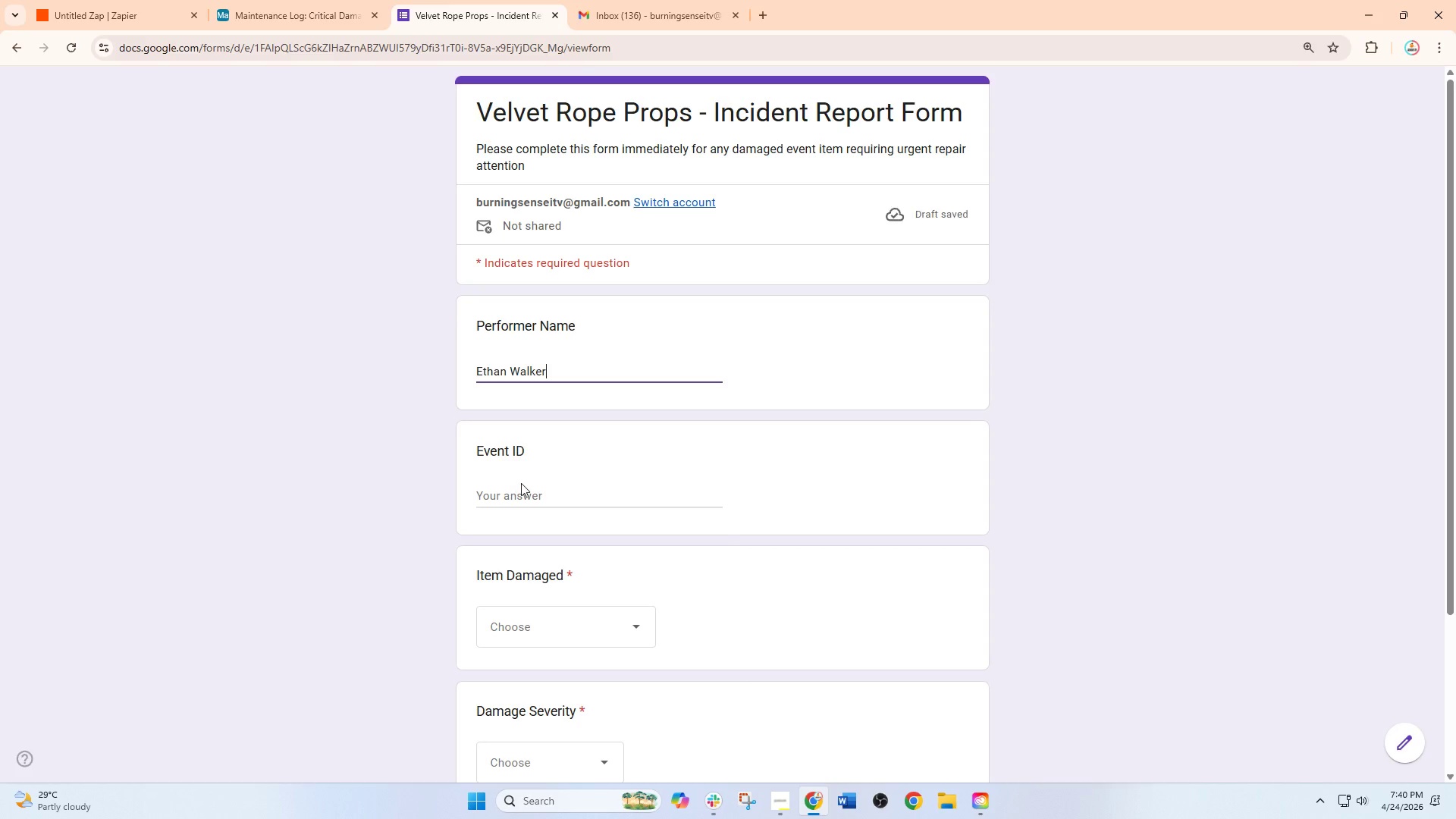 
left_click([510, 493])
 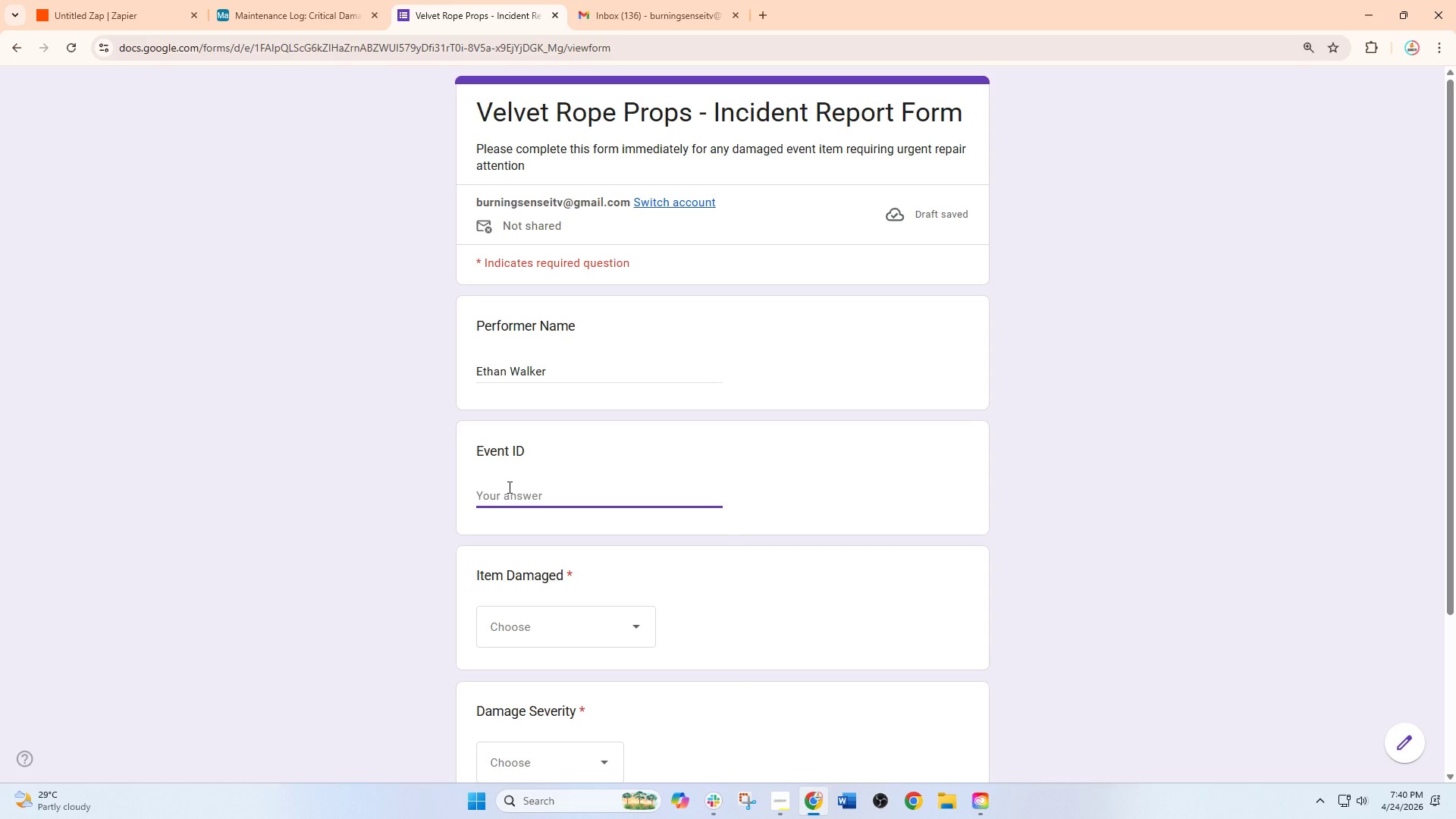 
hold_key(key=ShiftRight, duration=1.5)
 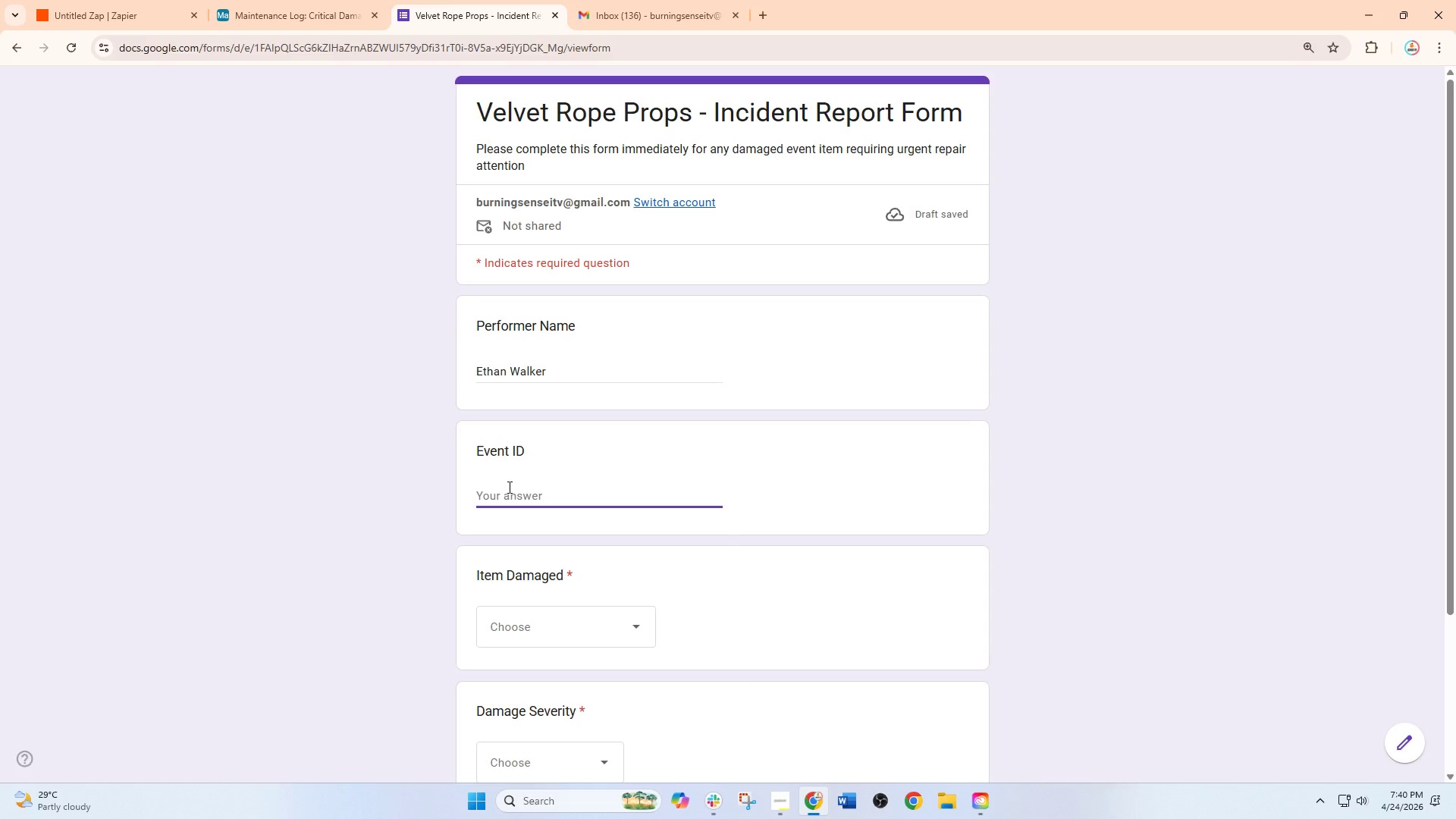 
type(EVT-2026-1002)
 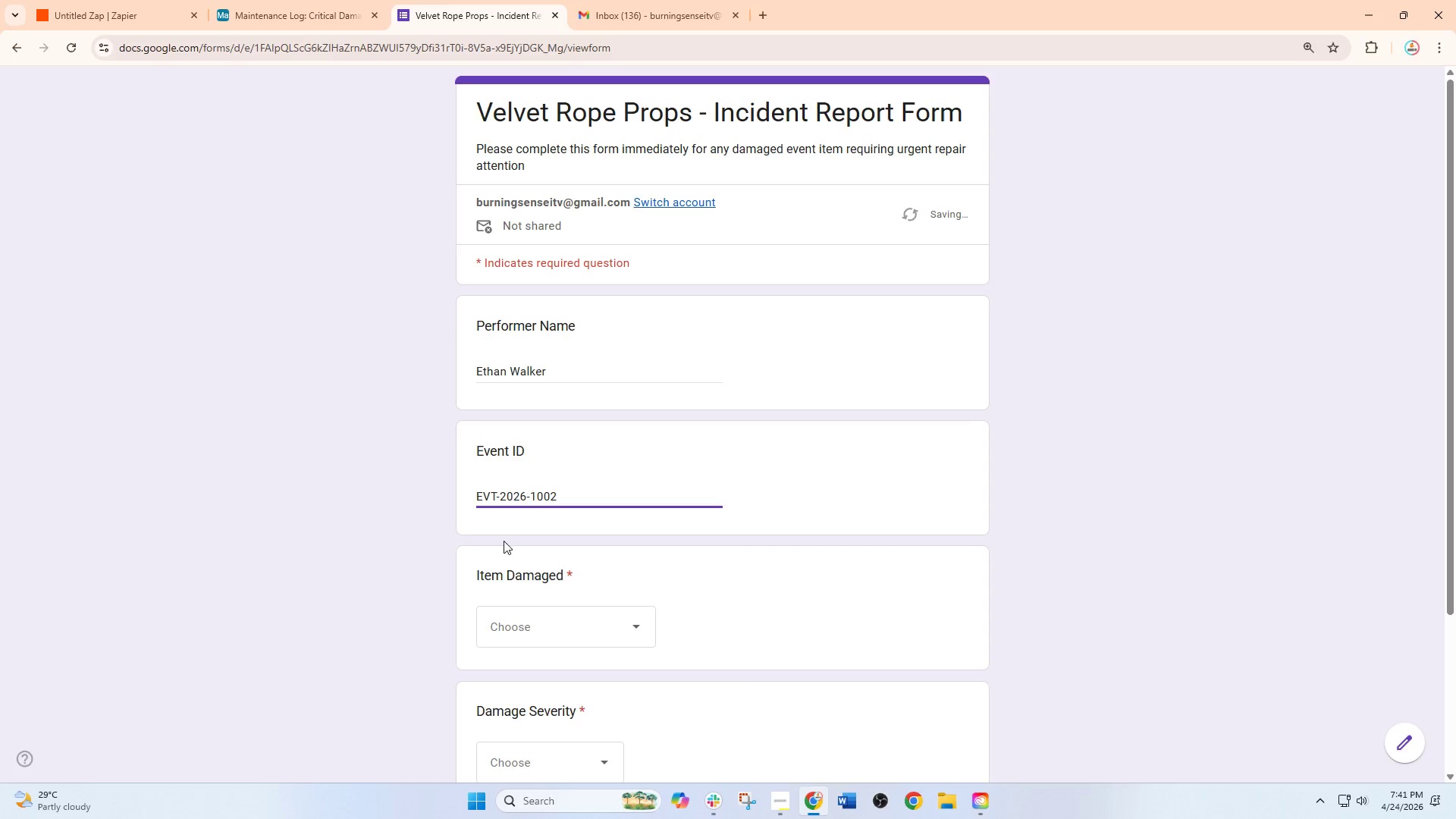 
left_click([559, 631])
 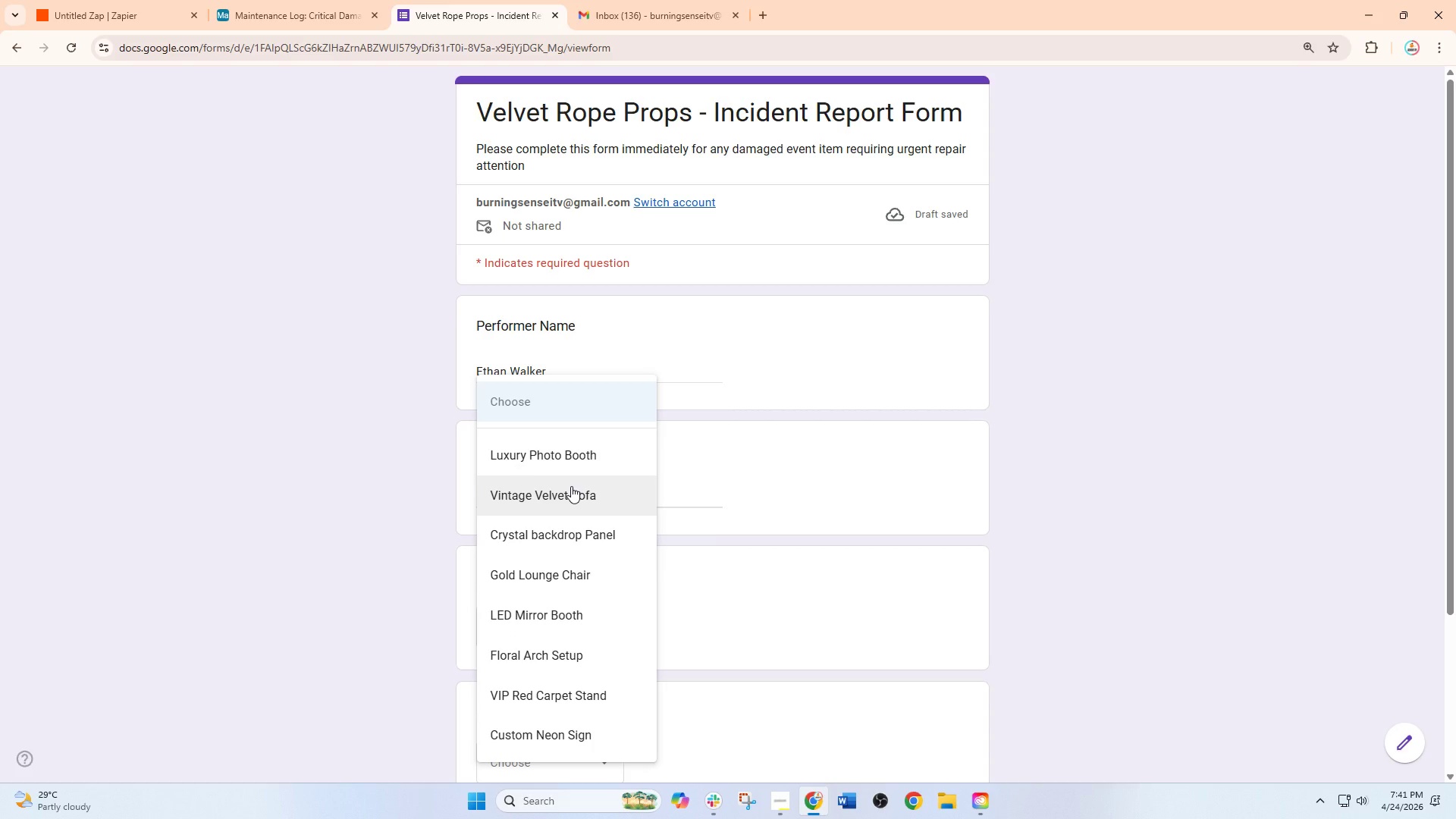 
left_click([571, 486])
 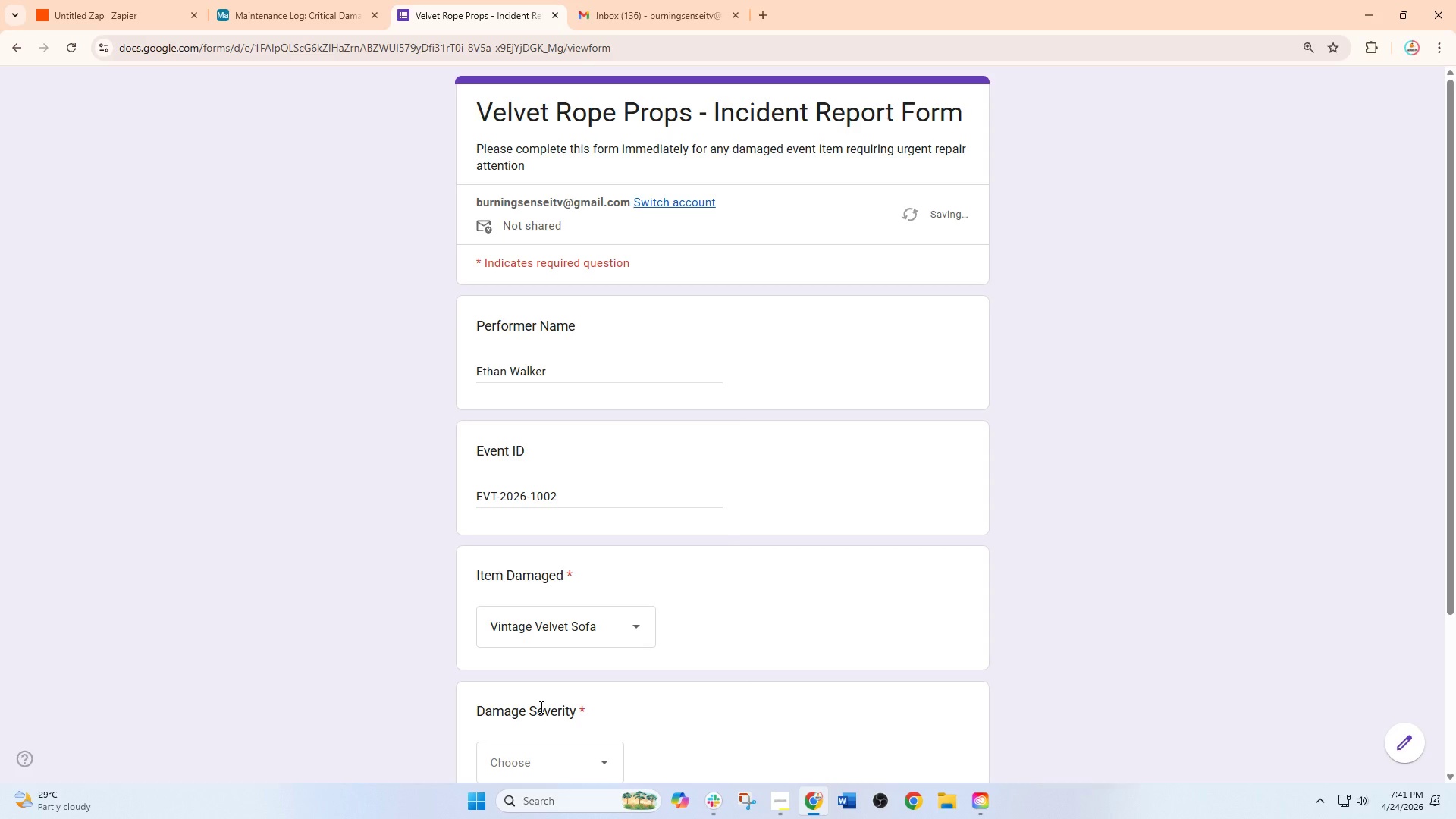 
scroll: coordinate [540, 707], scroll_direction: down, amount: 1.0
 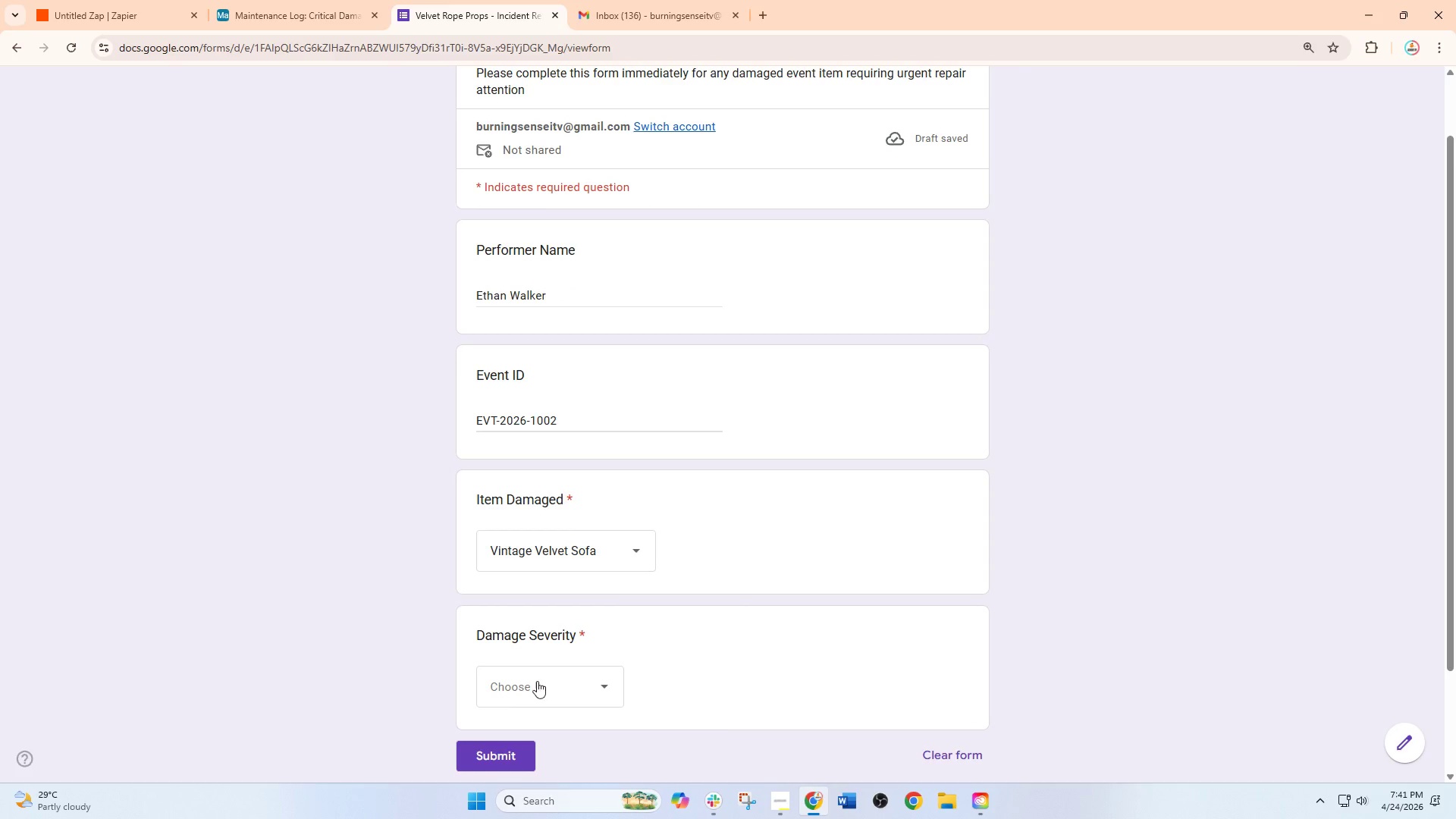 
left_click([537, 684])
 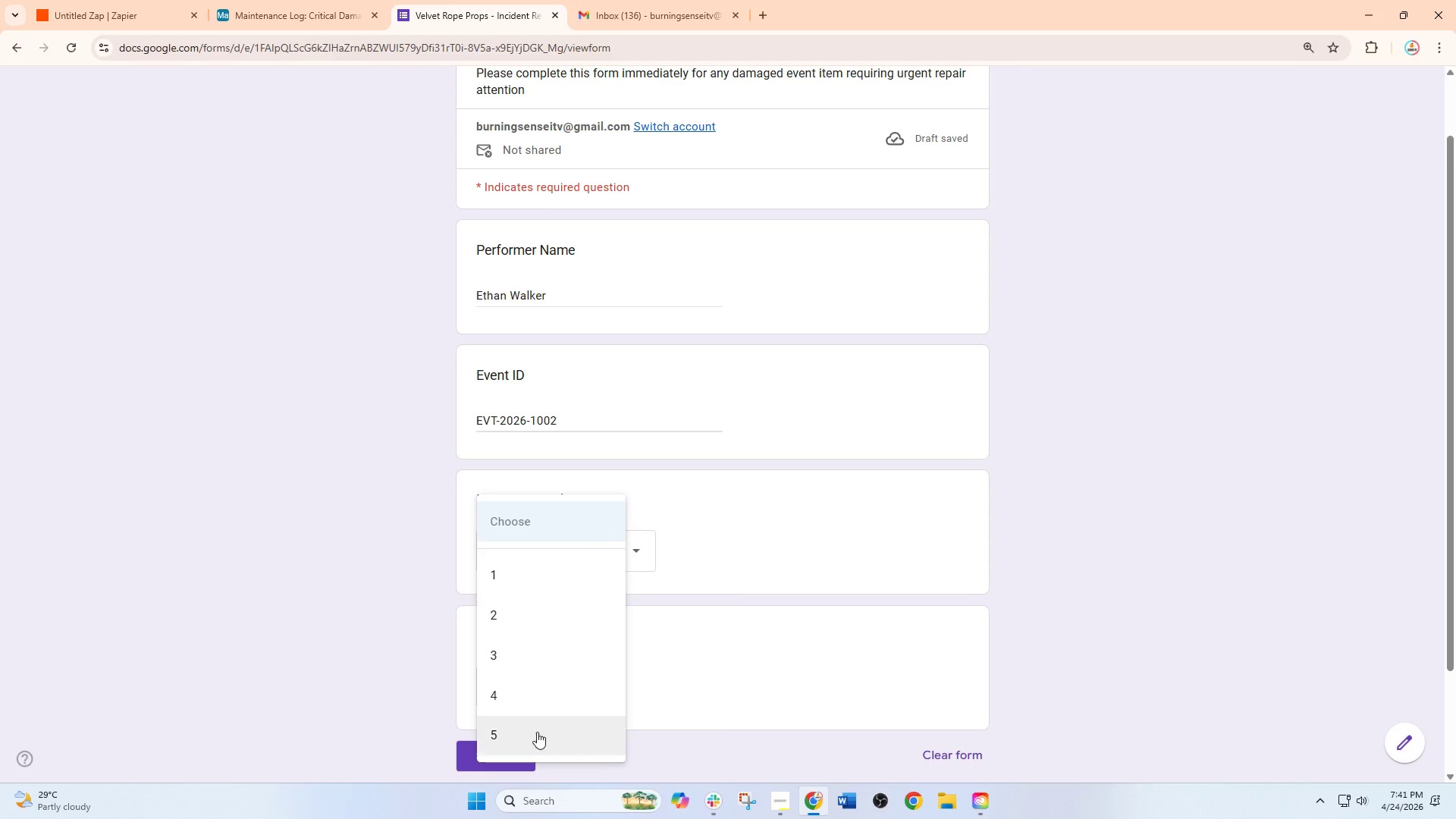 
left_click([535, 736])
 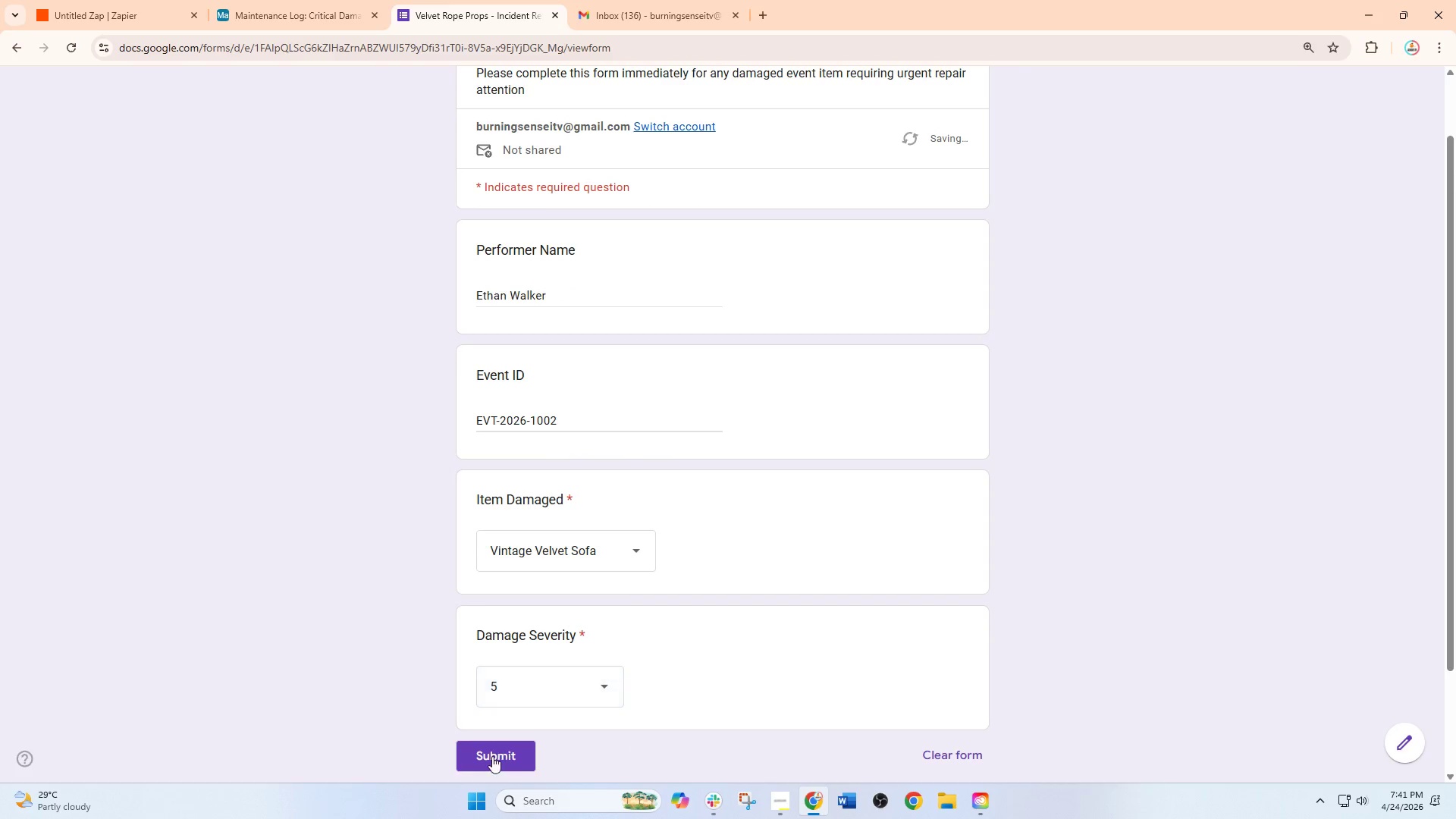 
left_click([492, 756])
 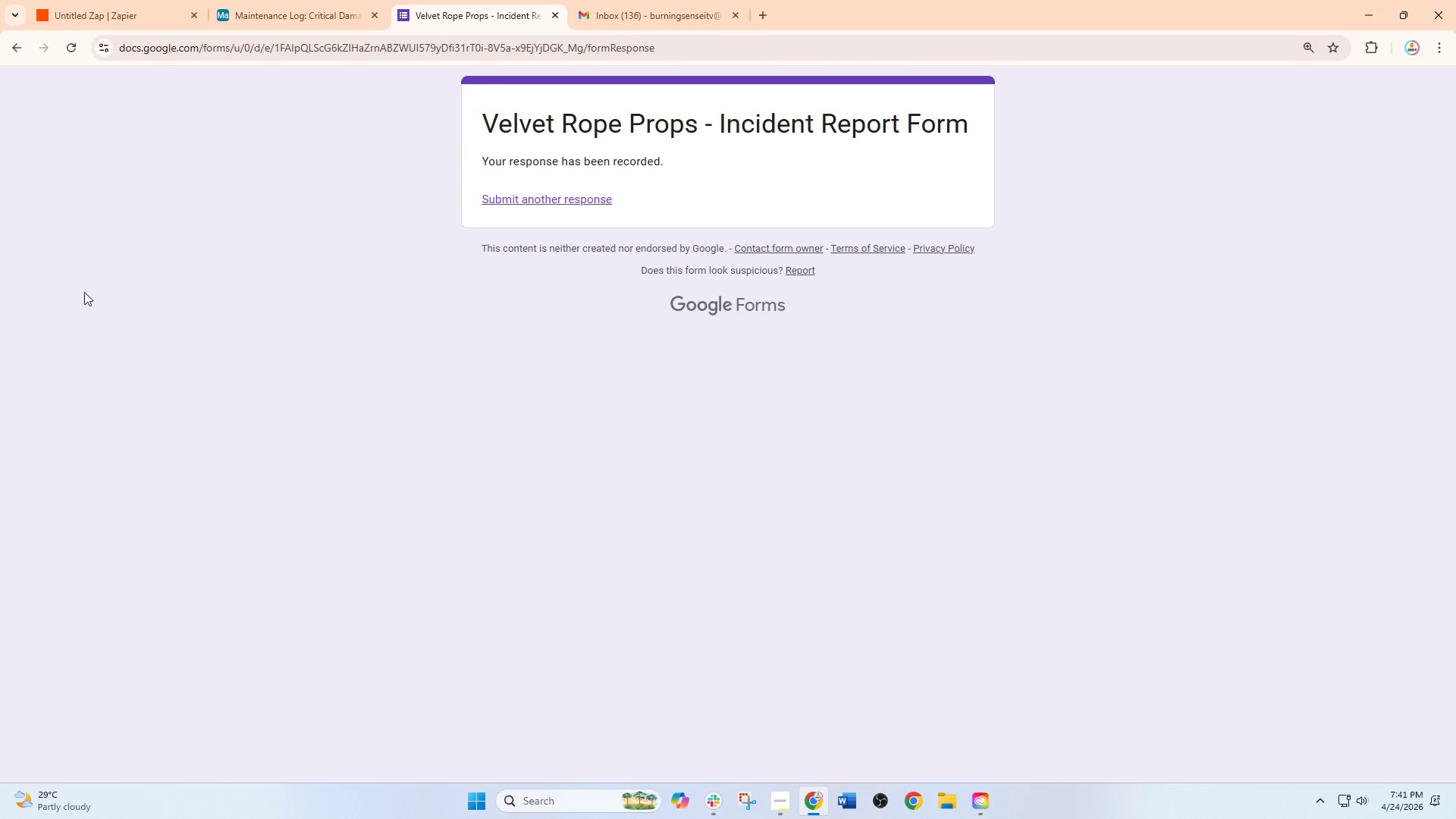 
left_click([102, 0])
 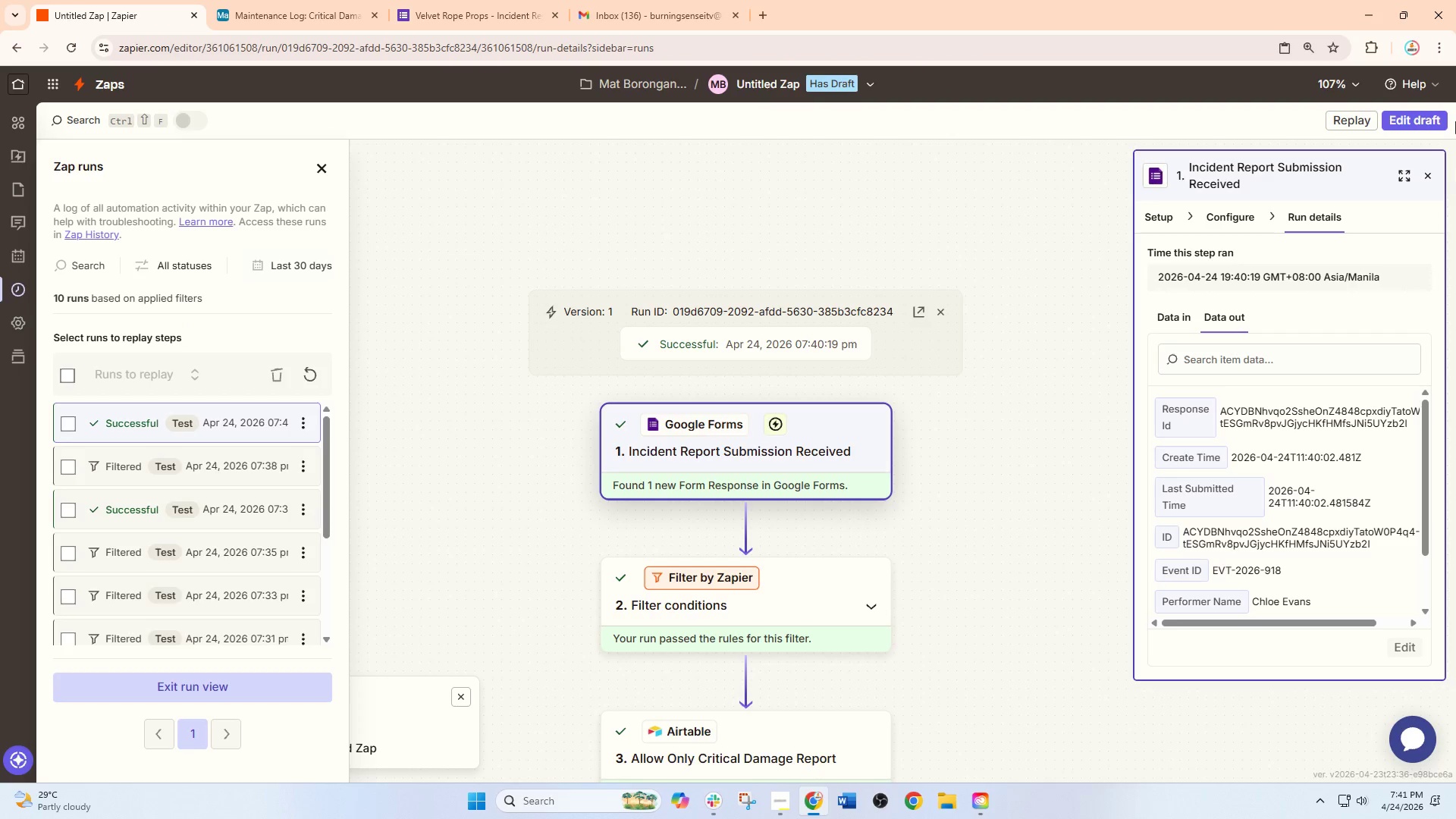 
left_click([1395, 117])
 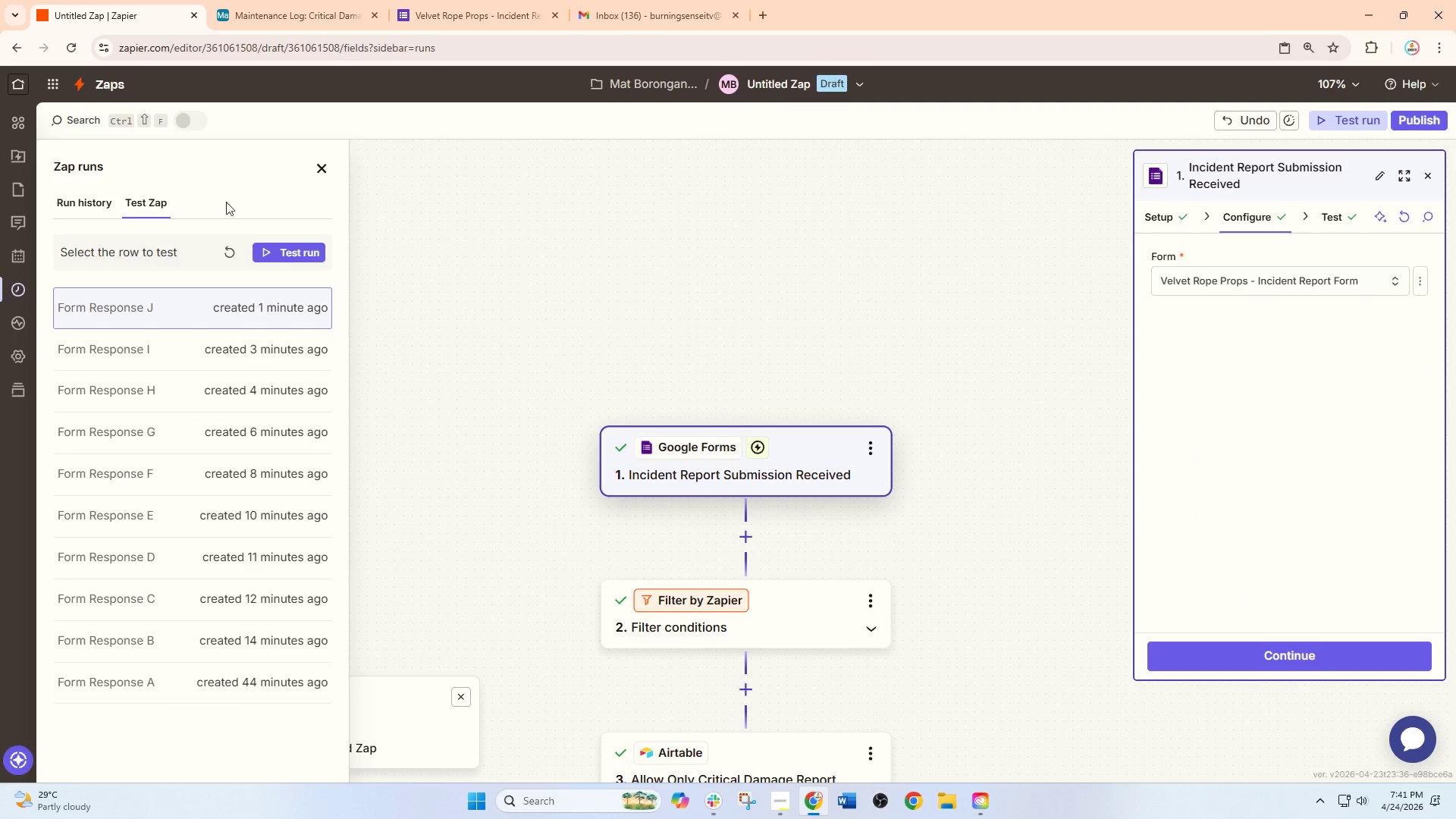 
left_click([220, 251])
 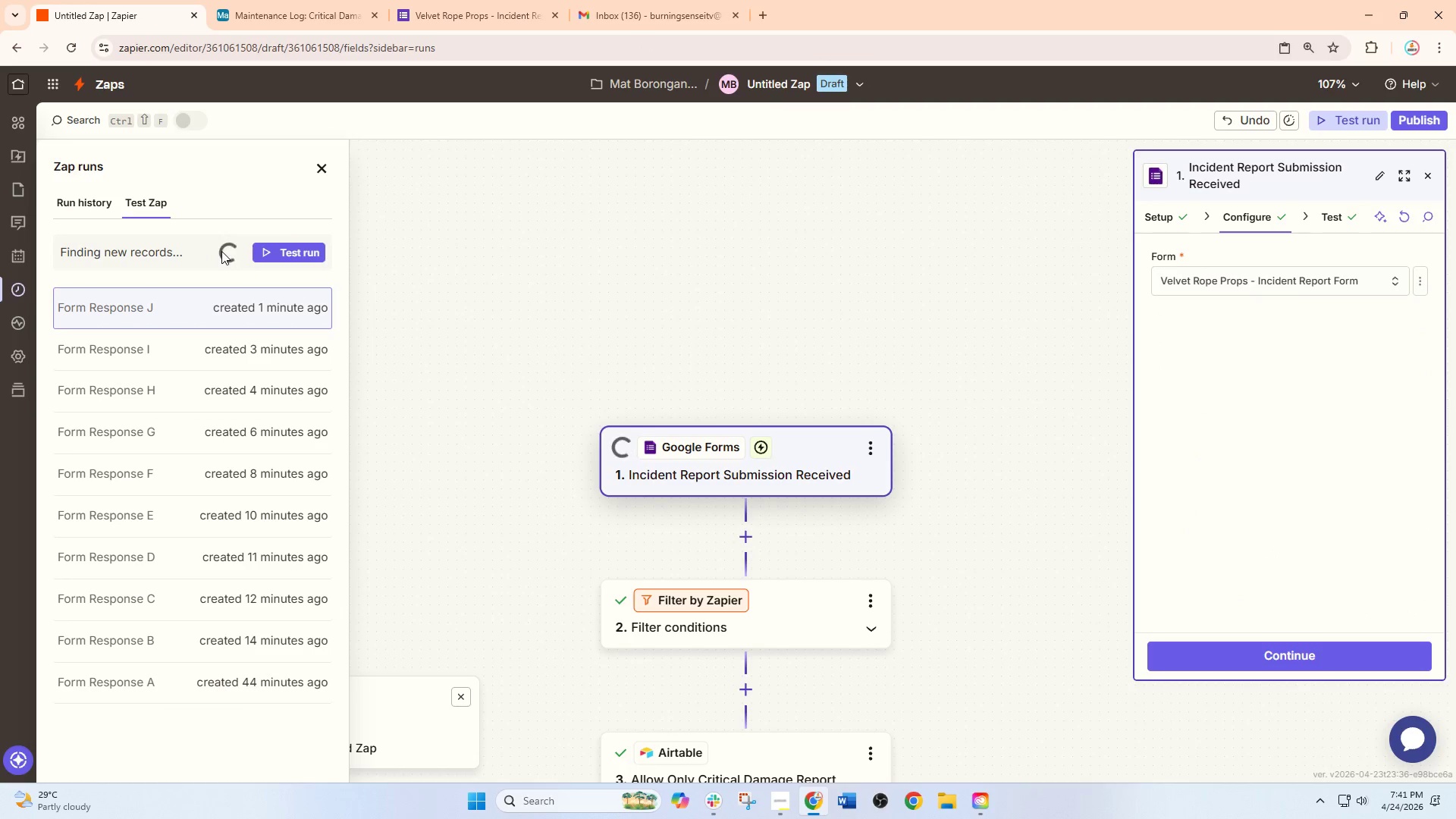 
left_click([260, 306])
 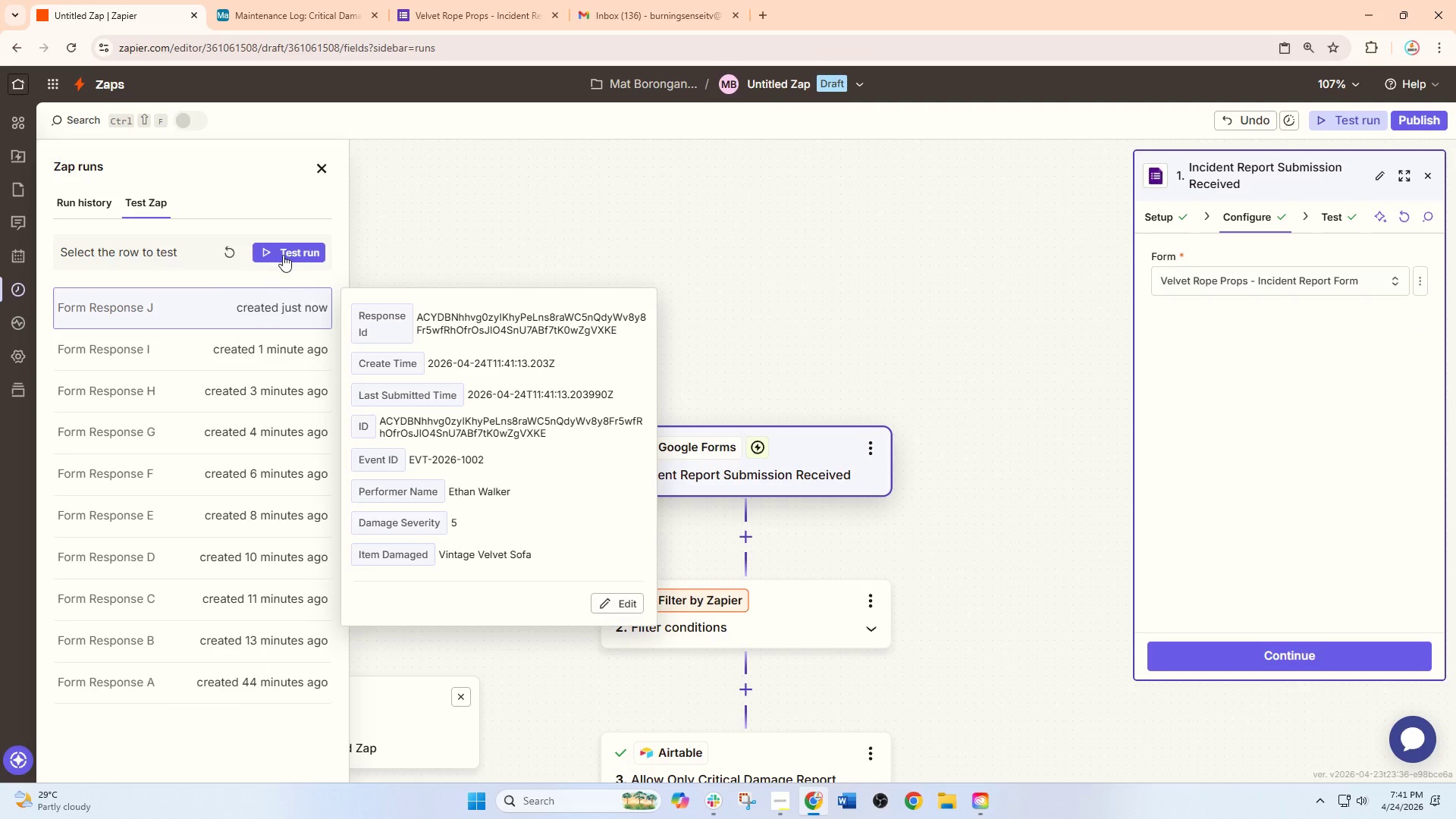 
left_click([284, 243])
 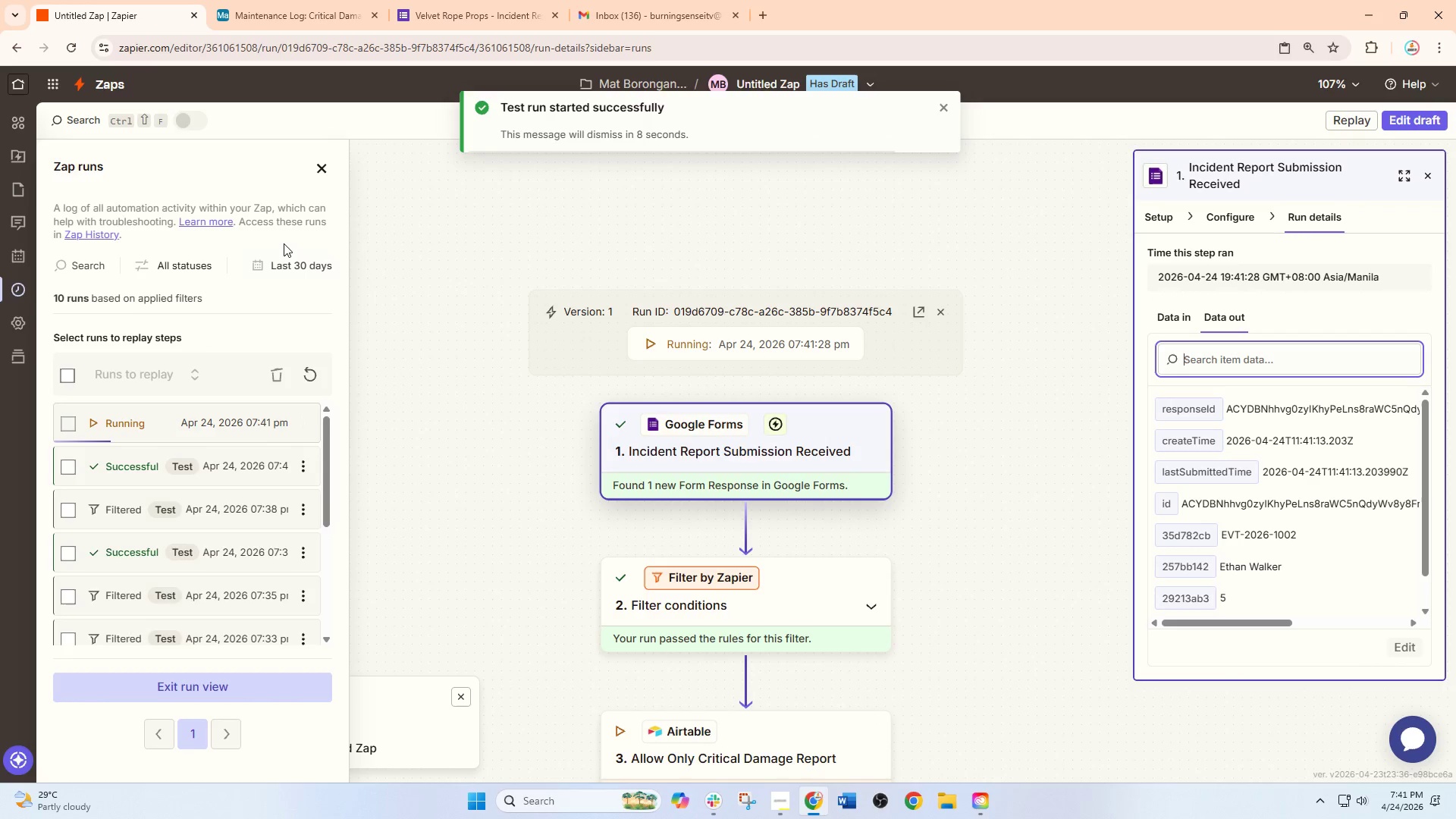 
wait(9.59)
 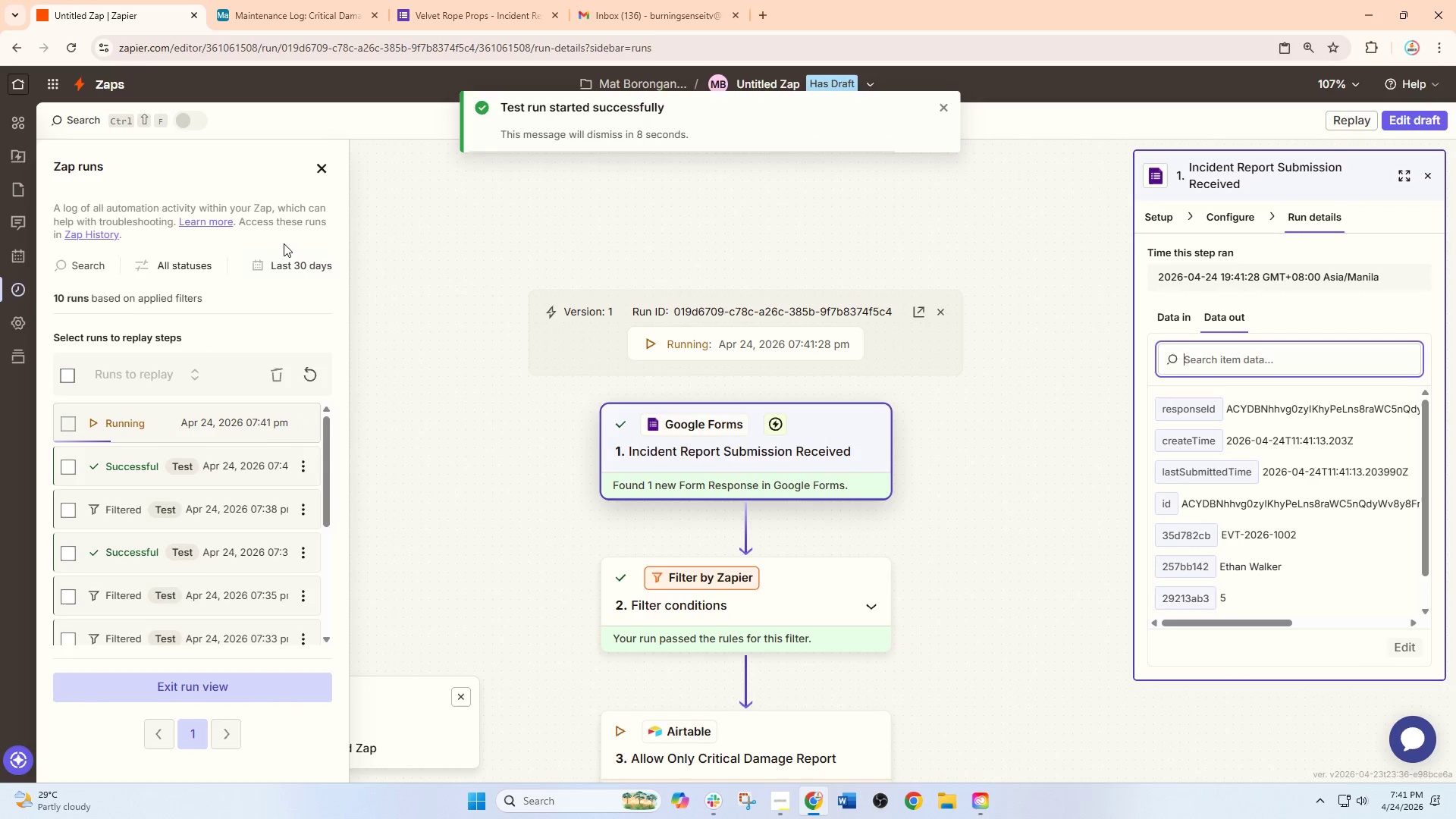 
scroll: coordinate [622, 522], scroll_direction: down, amount: 12.0
 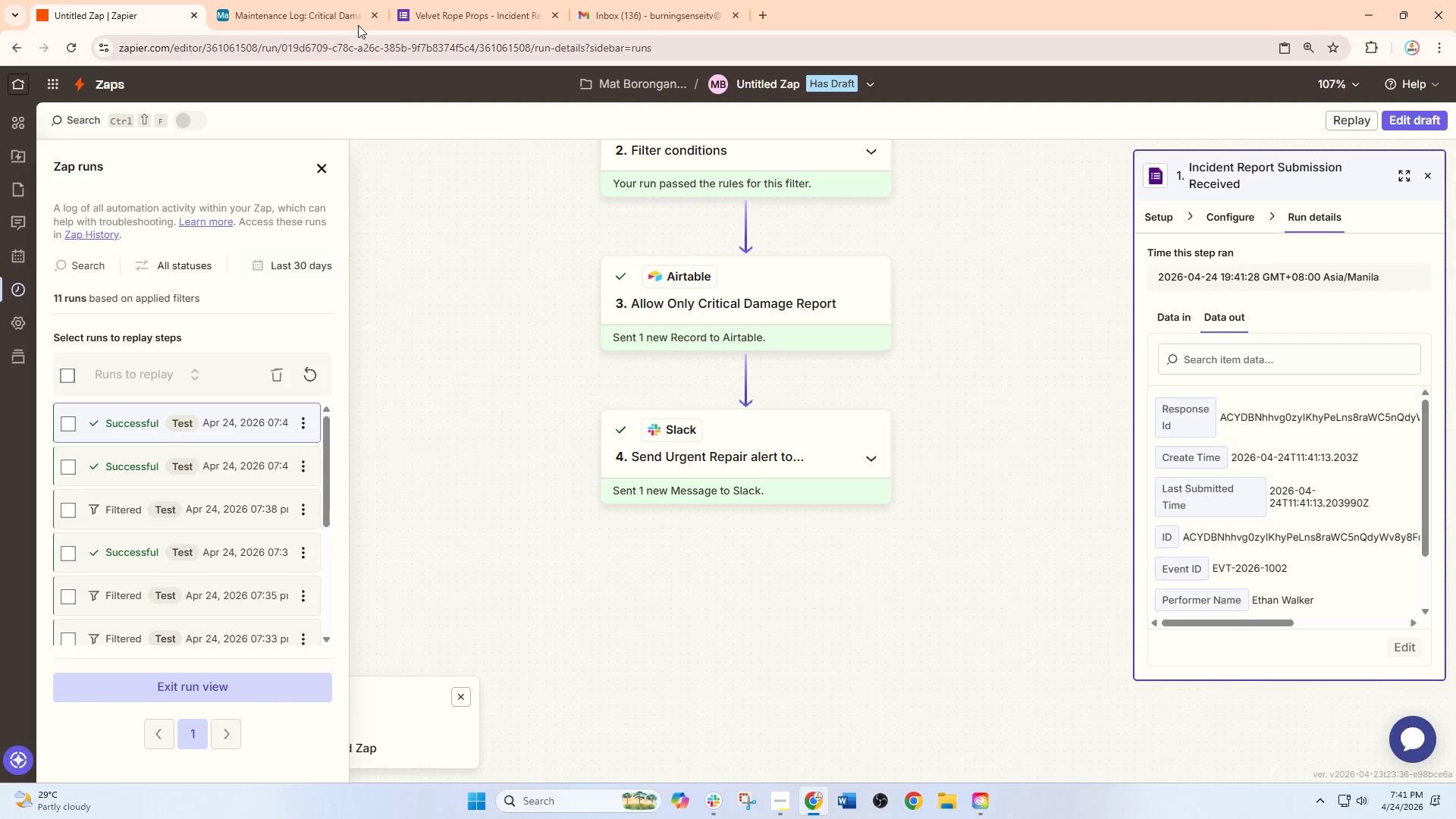 
left_click([299, 0])
 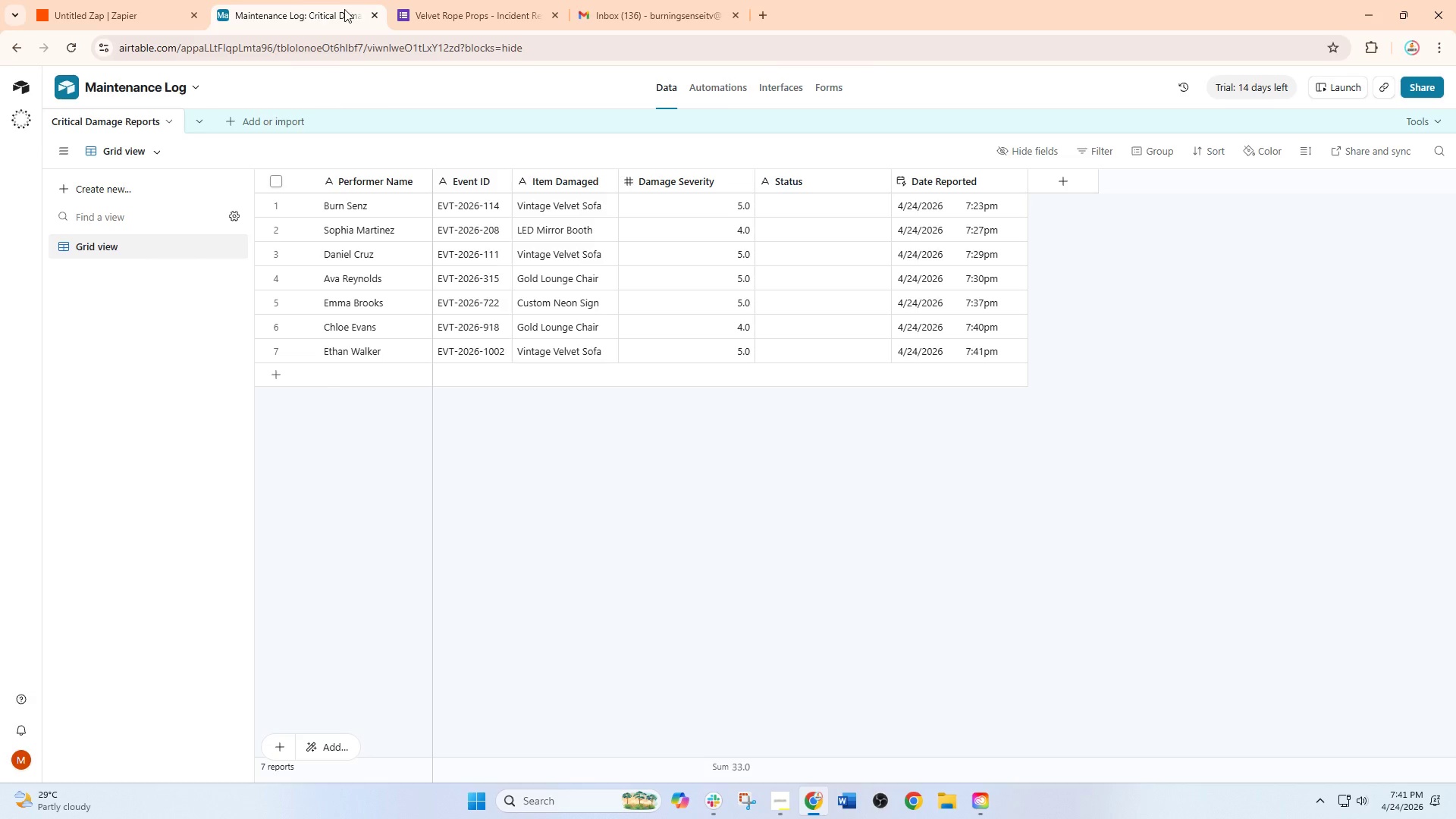 
left_click([490, 5])
 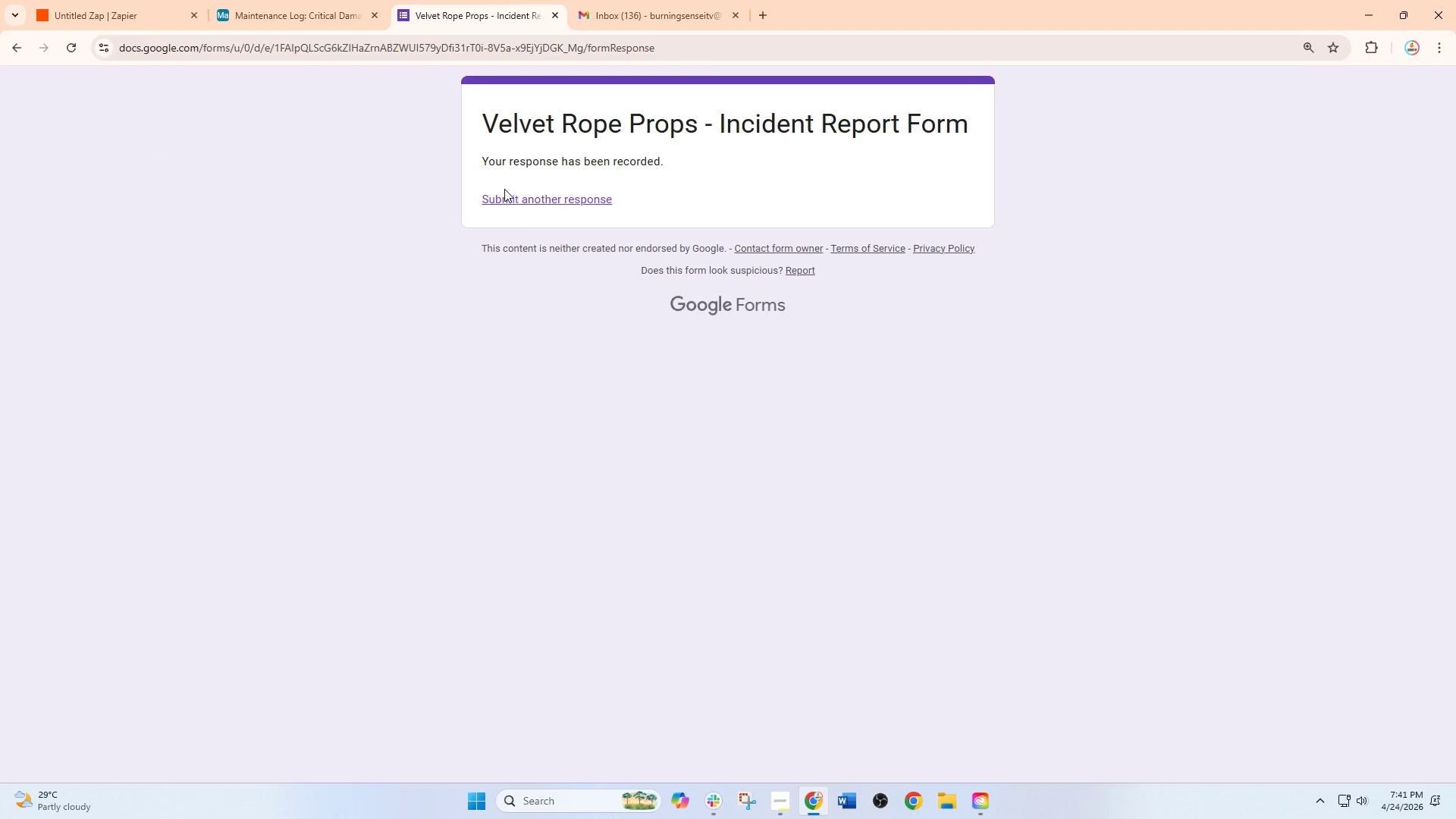 
left_click([515, 207])
 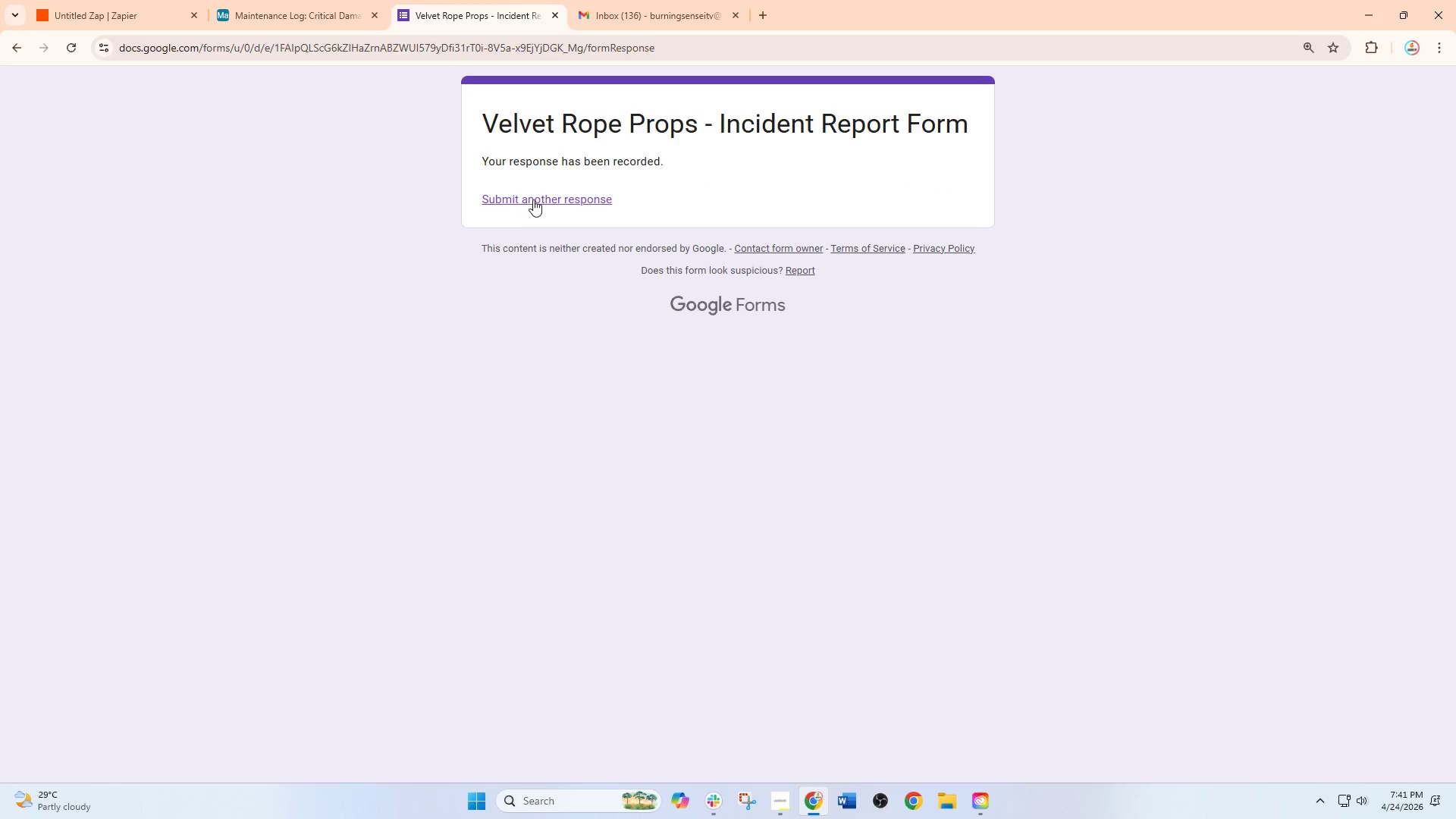 
left_click([533, 199])
 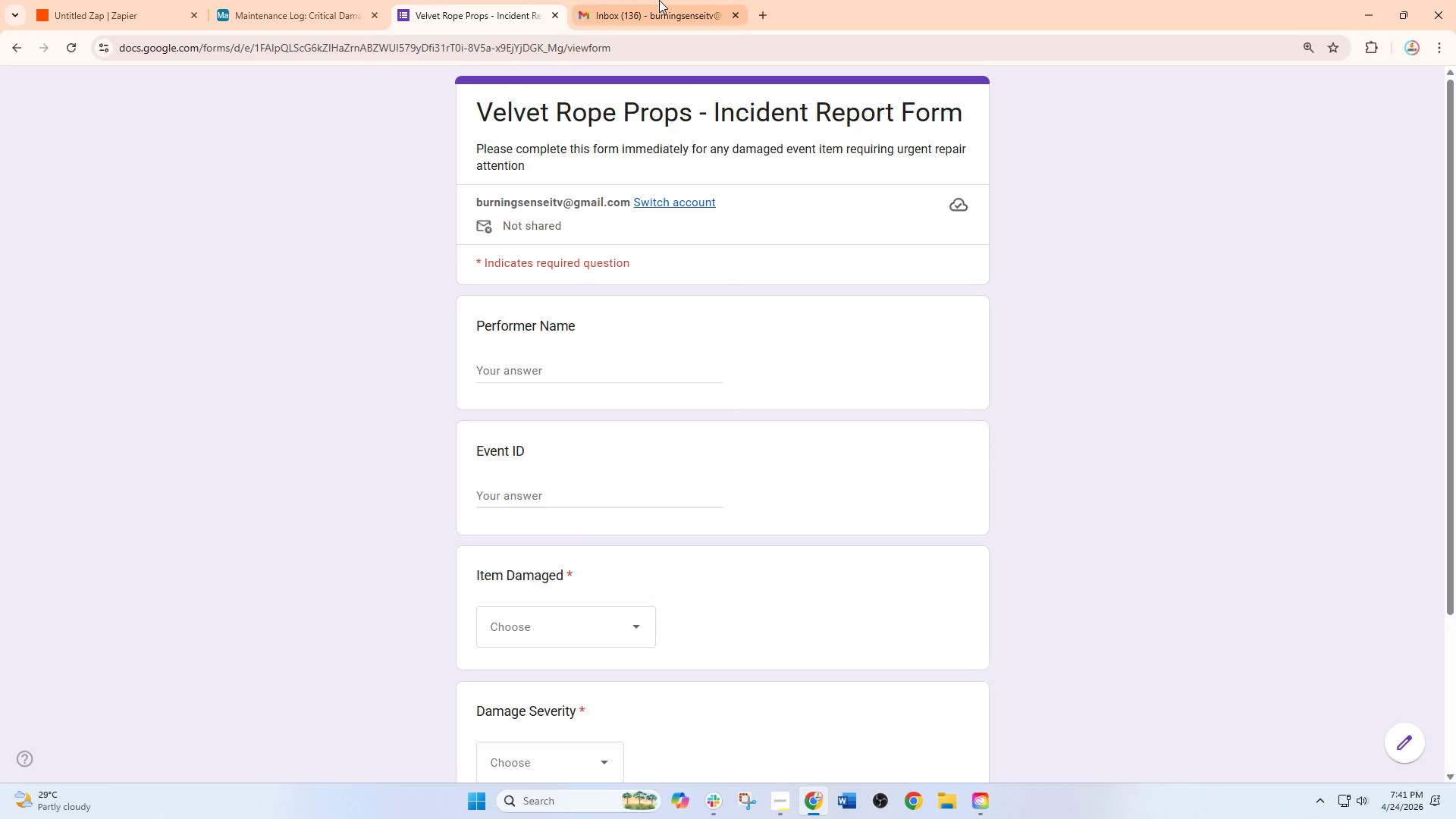 
left_click([621, 367])
 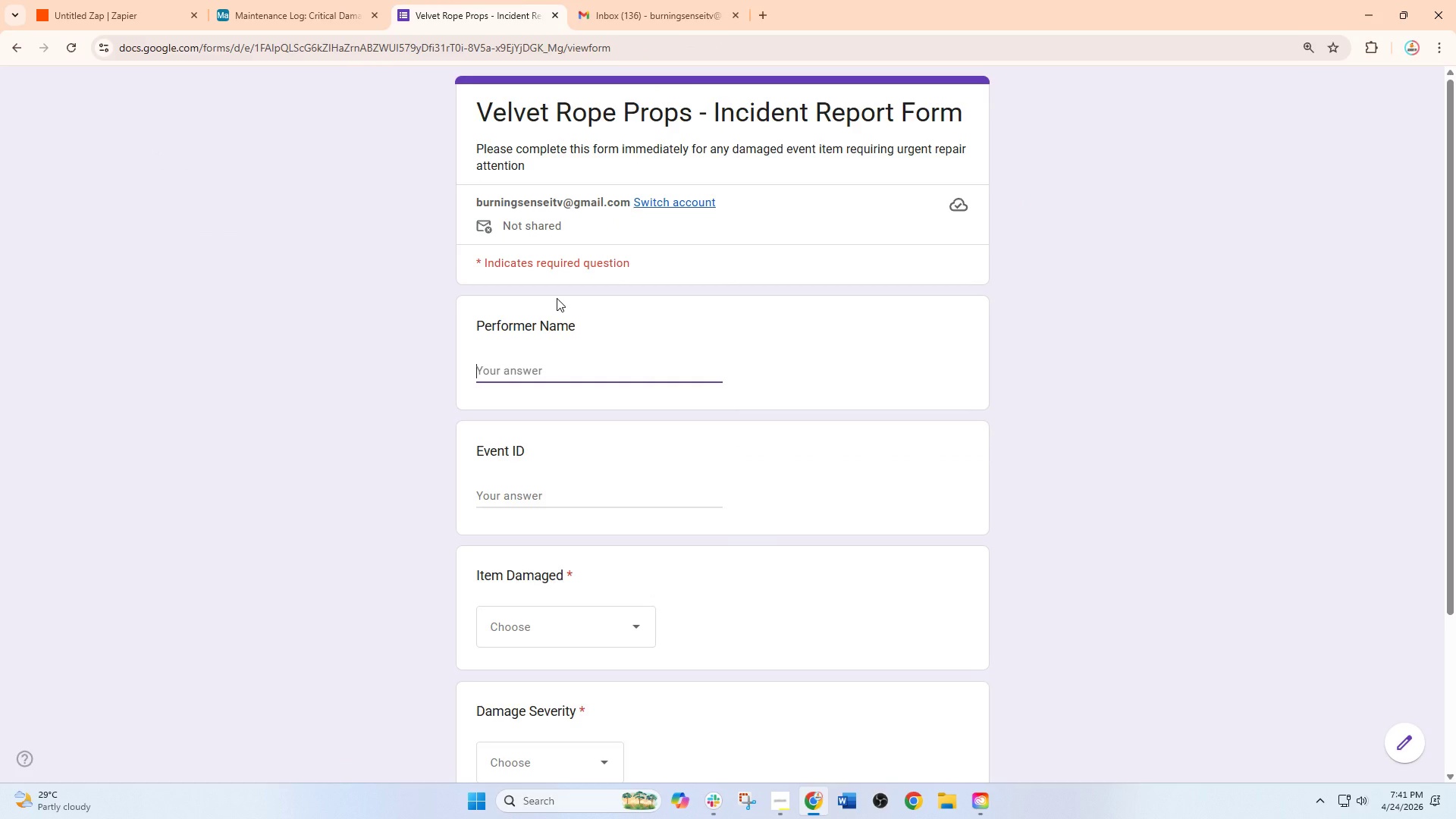 
type(Grace Wis)
key(Backspace)
type(lson)
 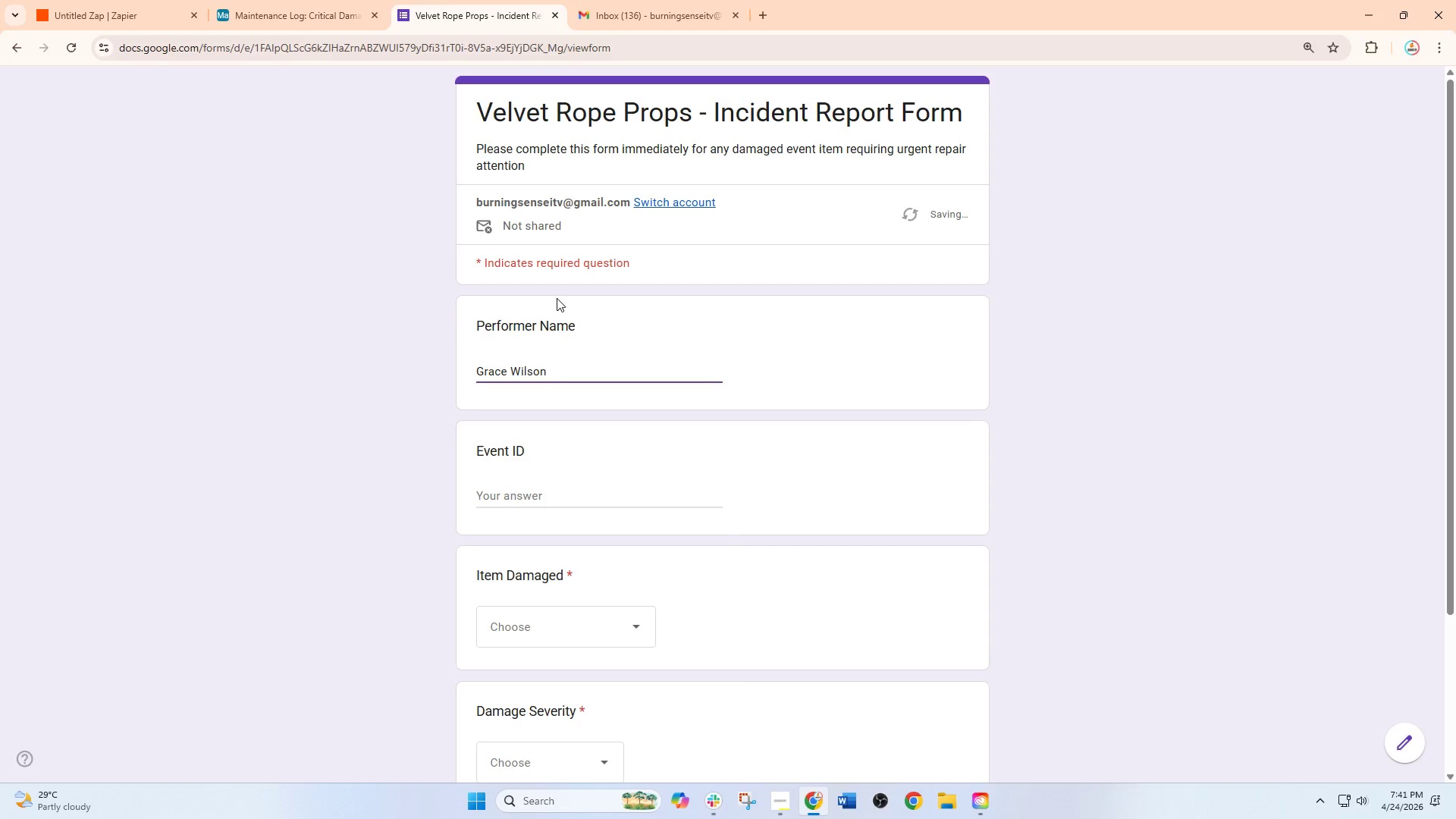 
left_click([540, 493])
 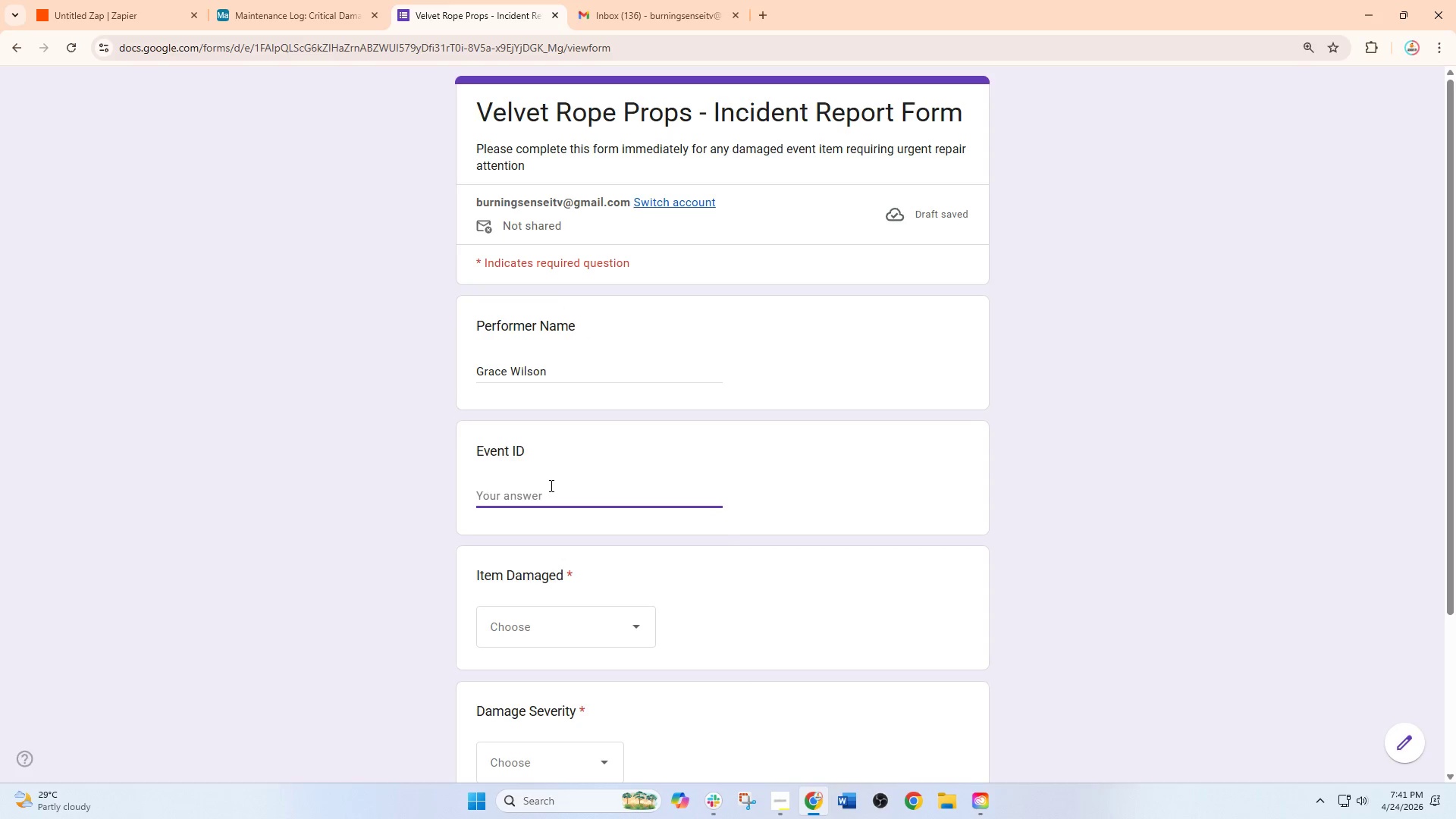 
type(EVT-)
 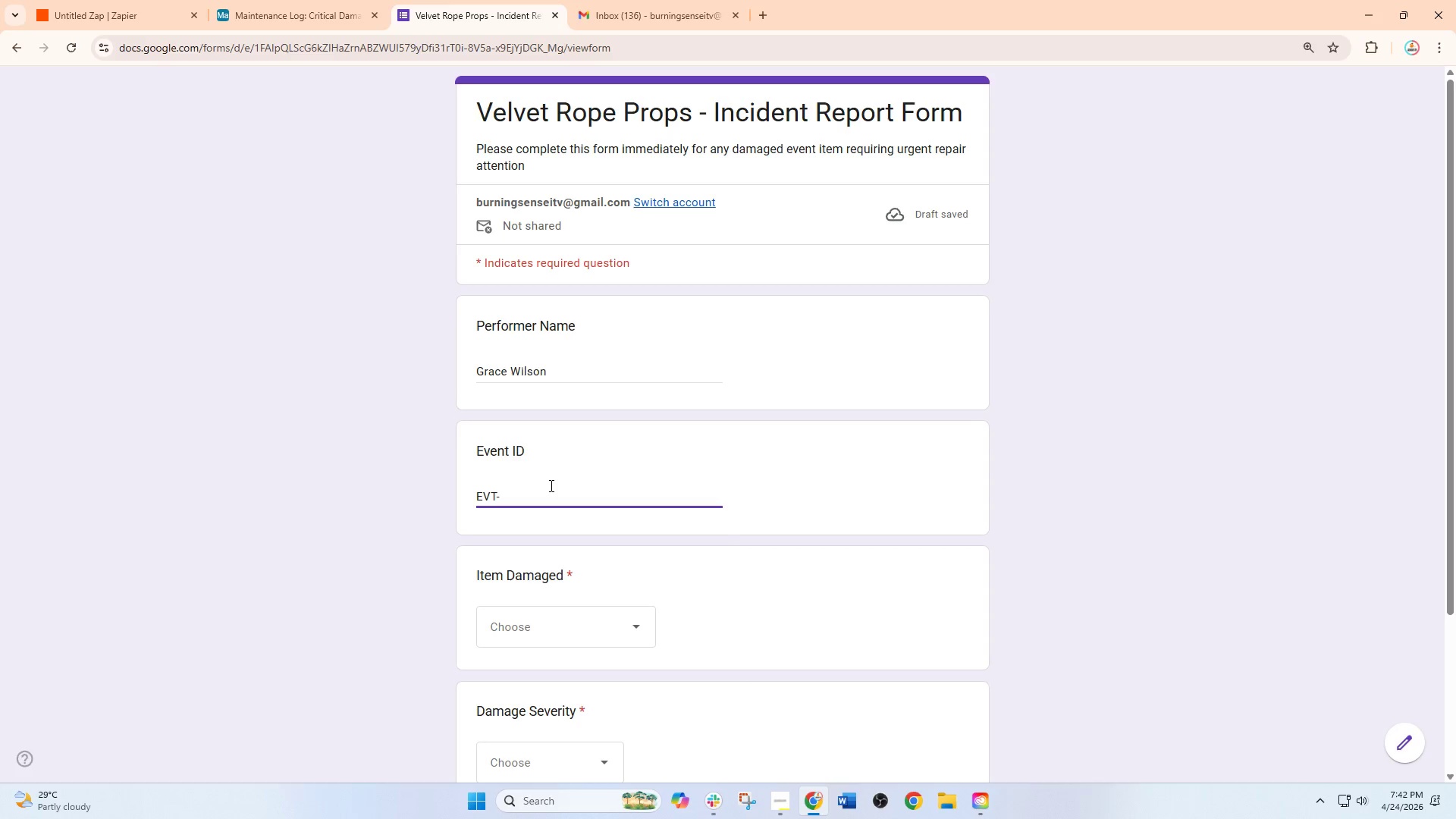 
key(Numpad2)
 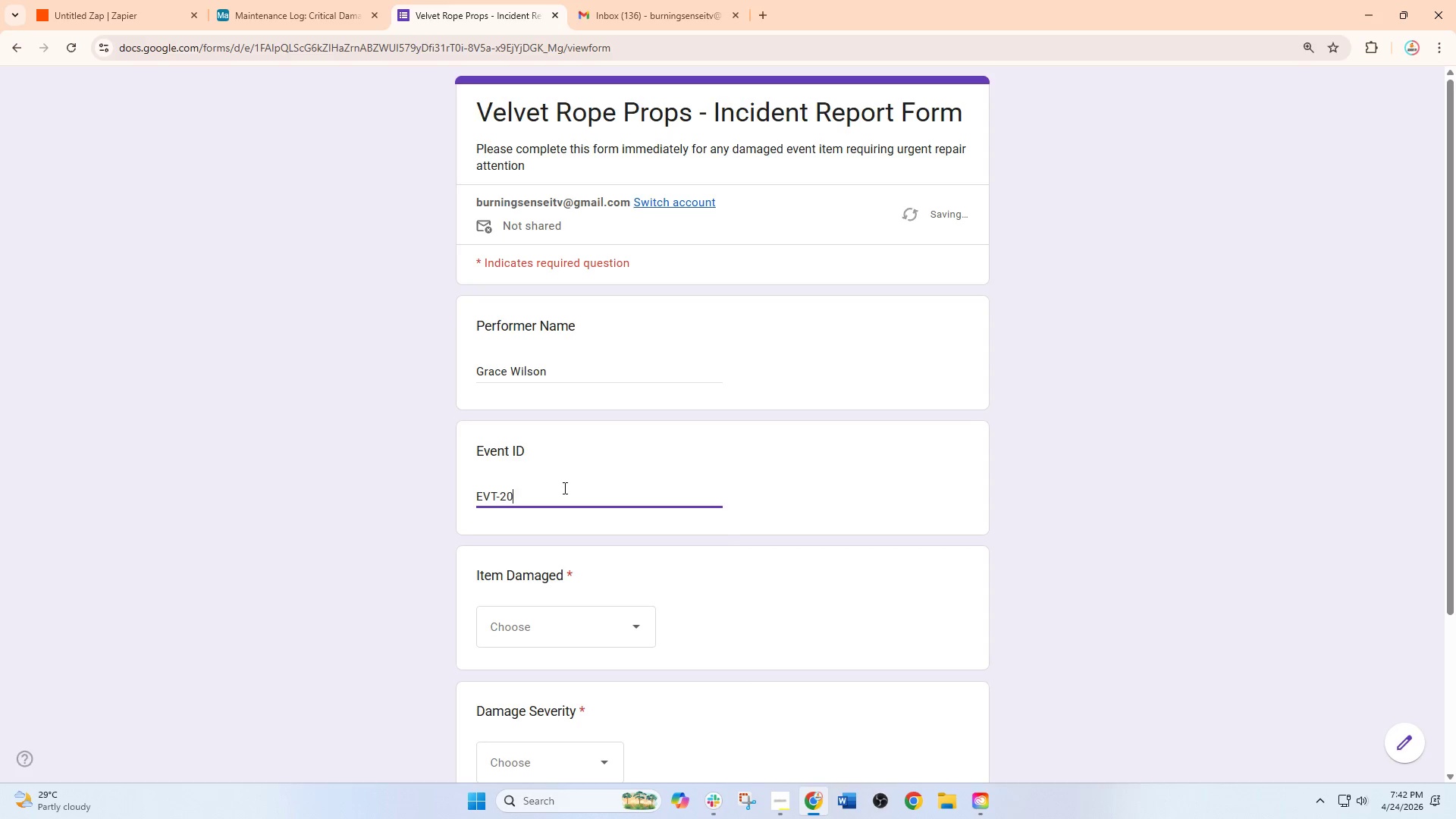 
key(Numpad0)
 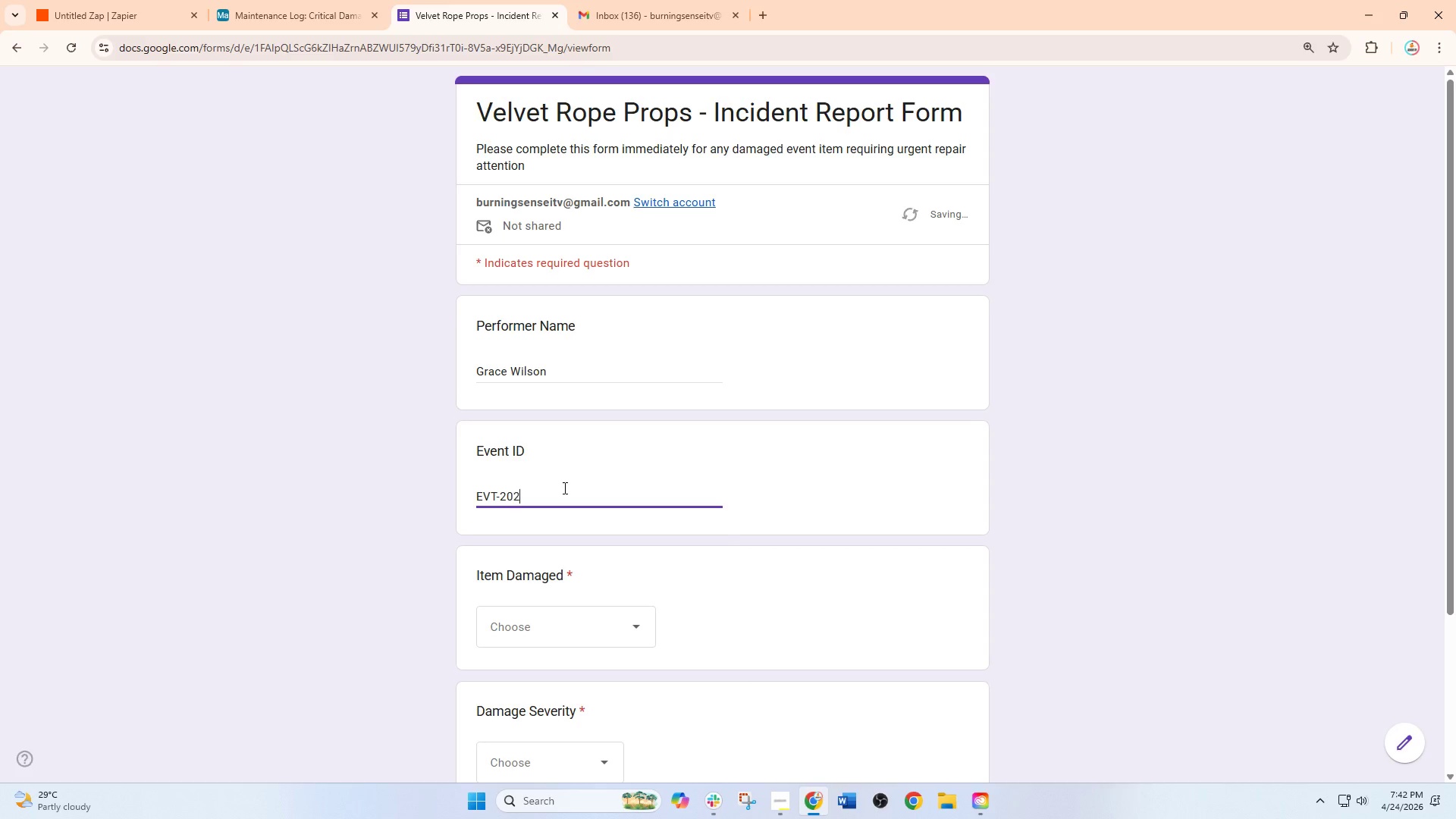 
key(Numpad2)
 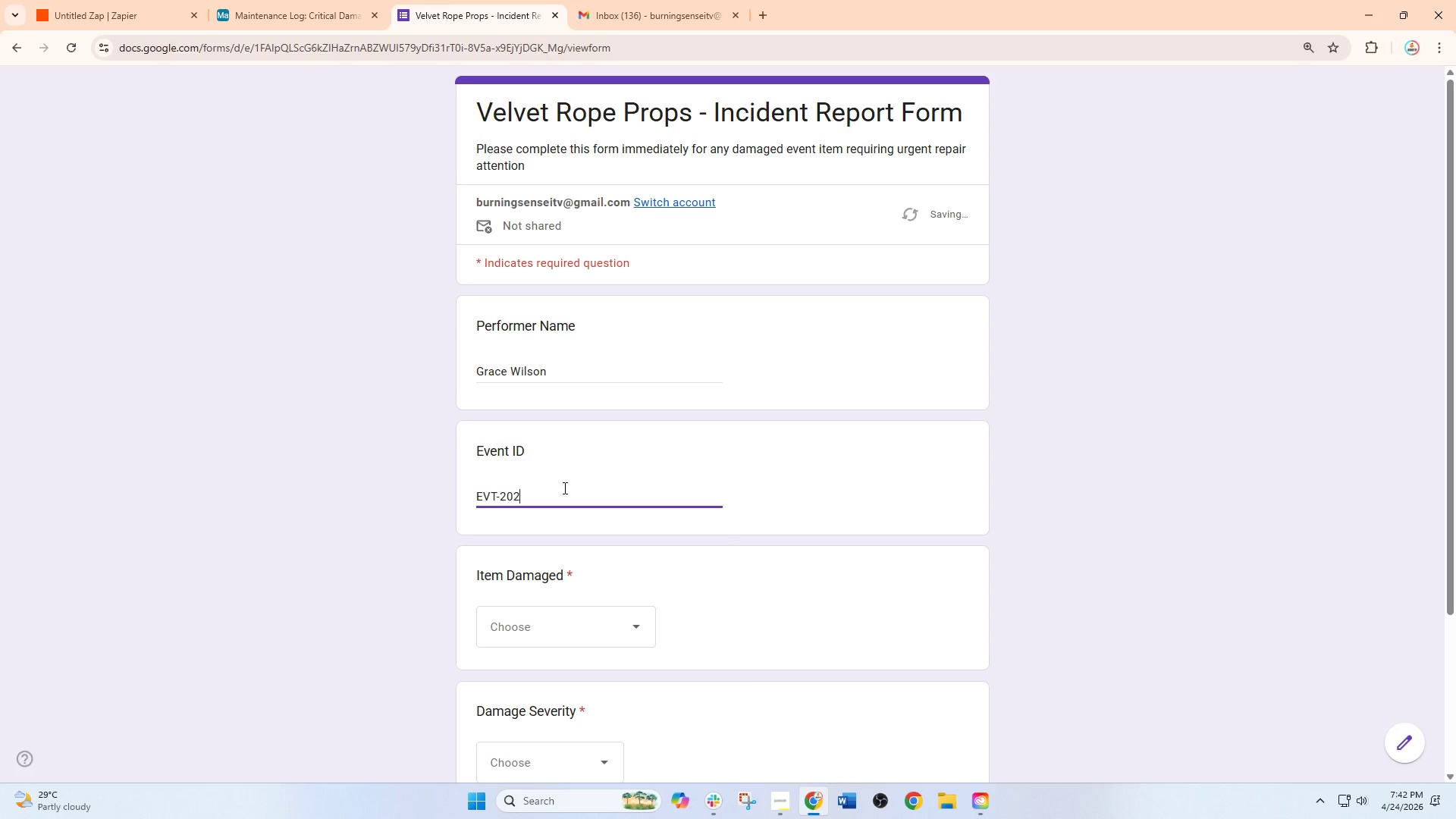 
key(Numpad6)
 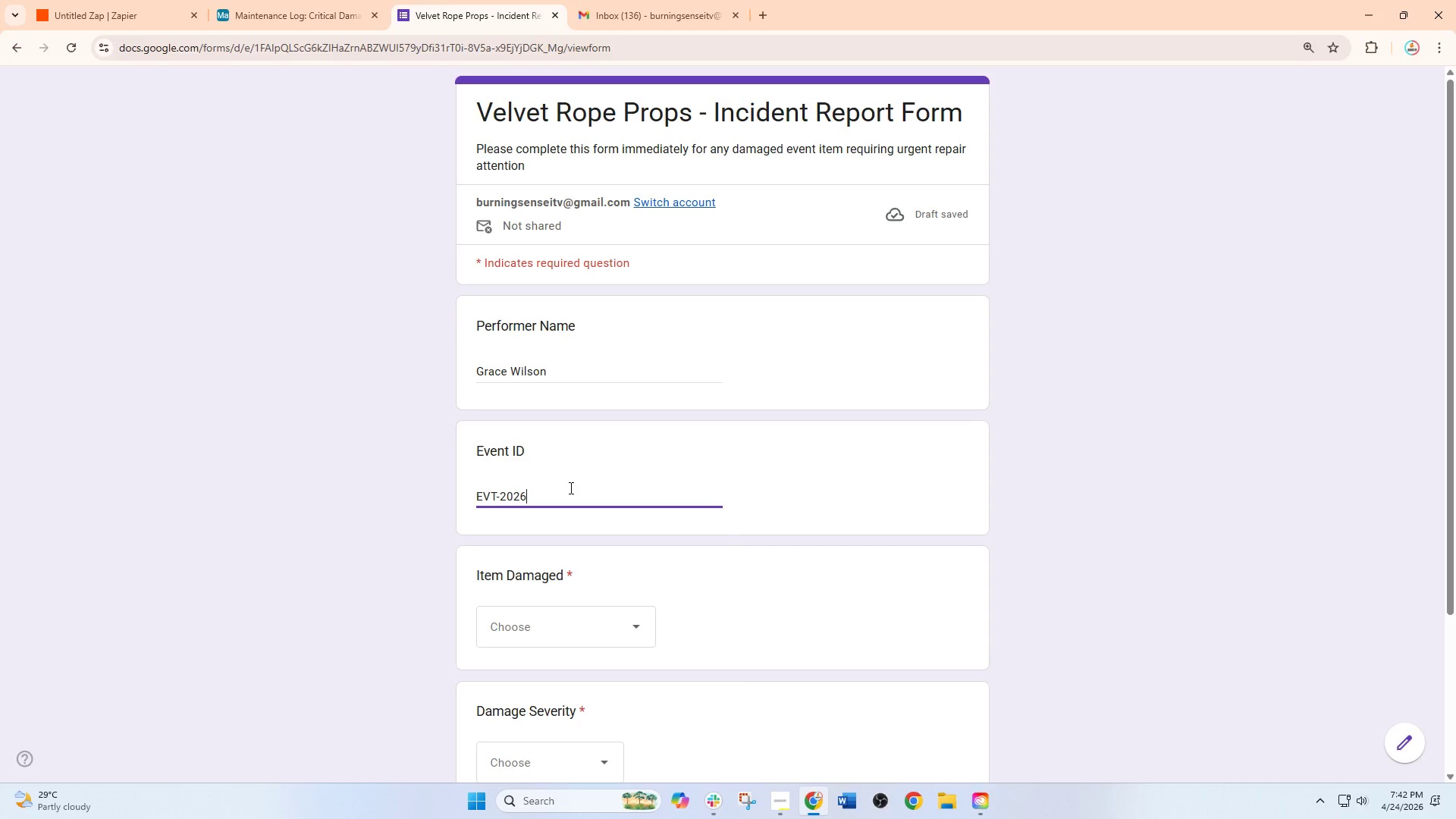 
wait(5.59)
 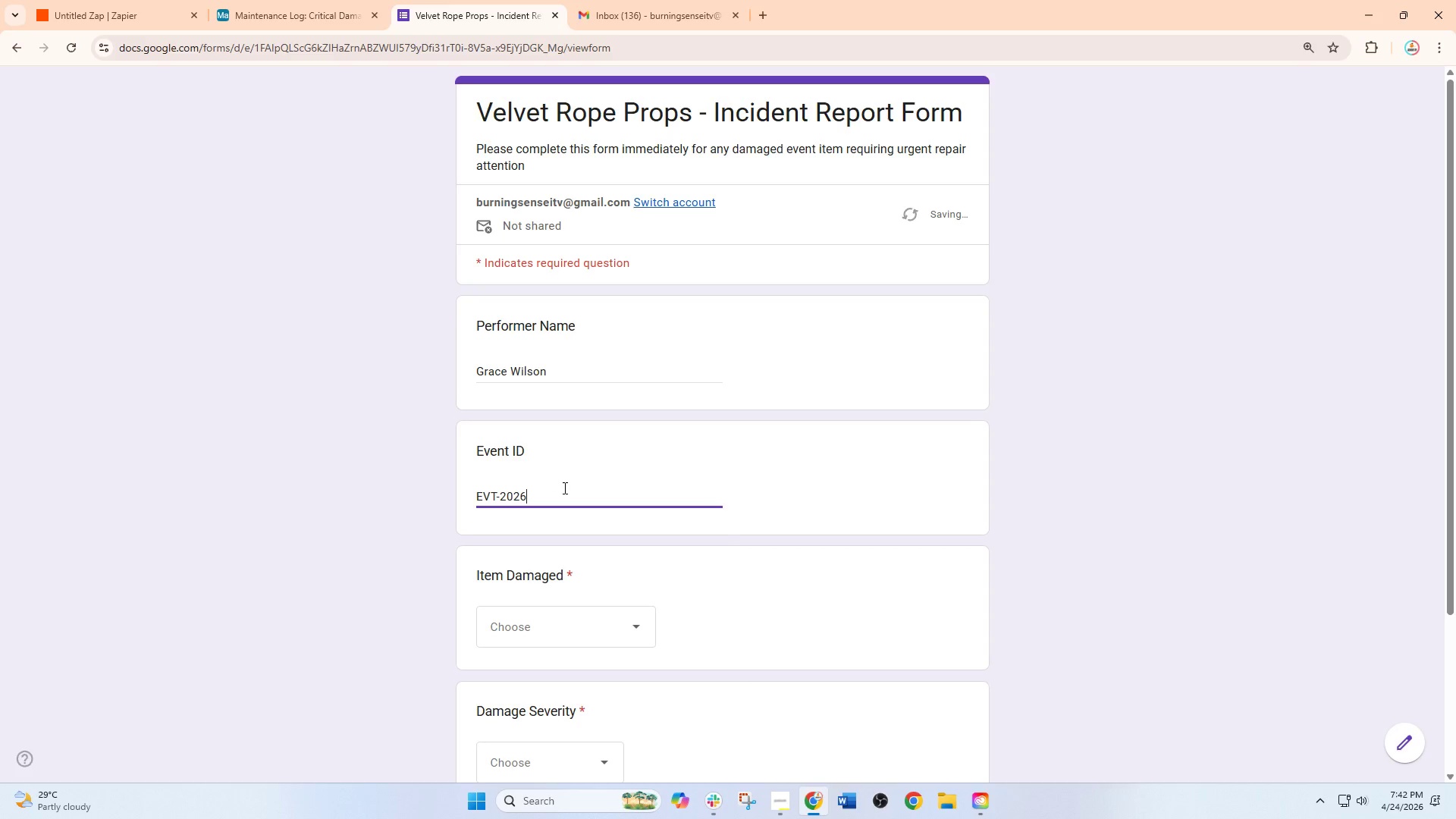 
key(NumpadSubtract)
 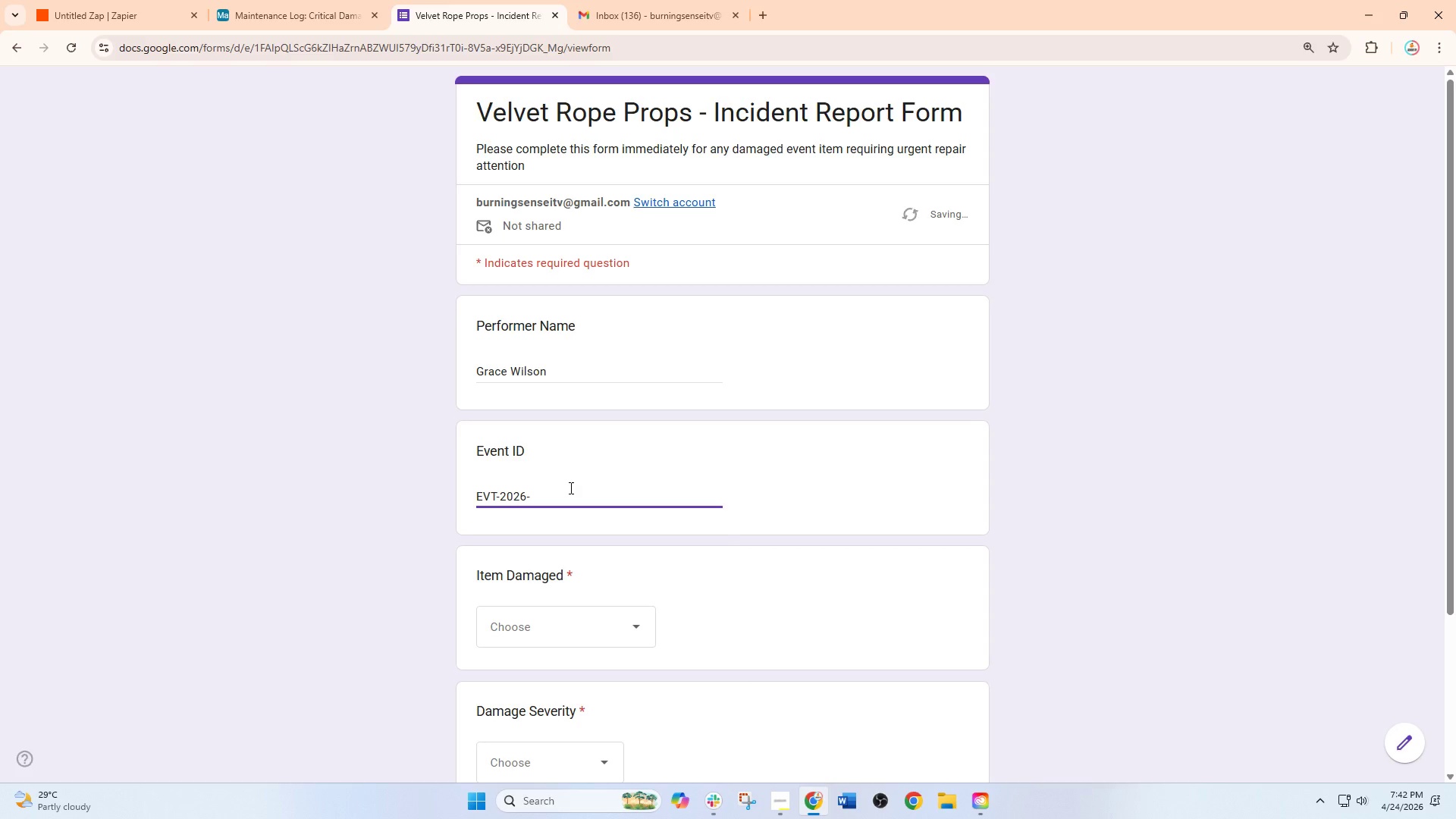 
key(Numpad1)
 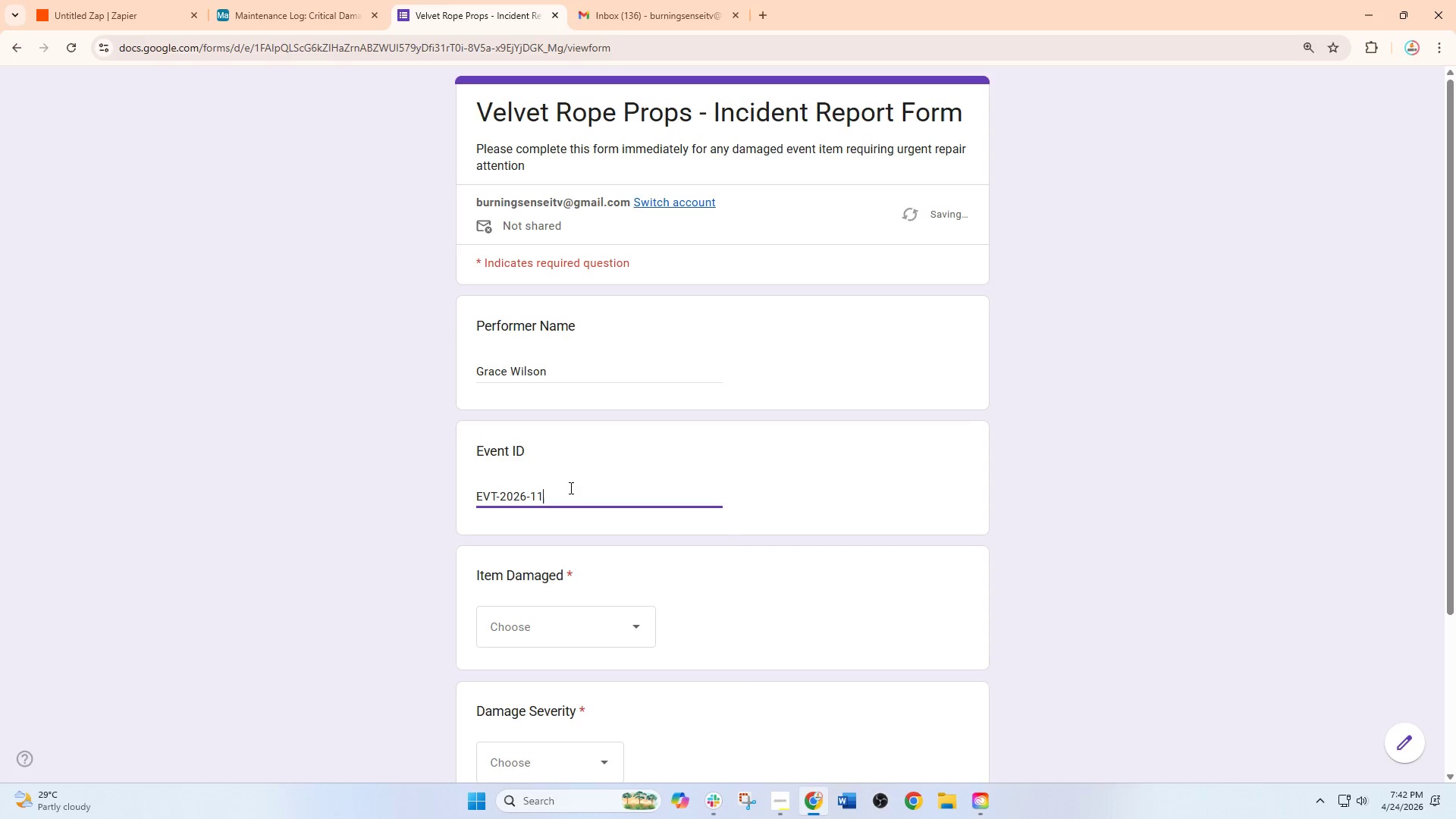 
key(Numpad1)
 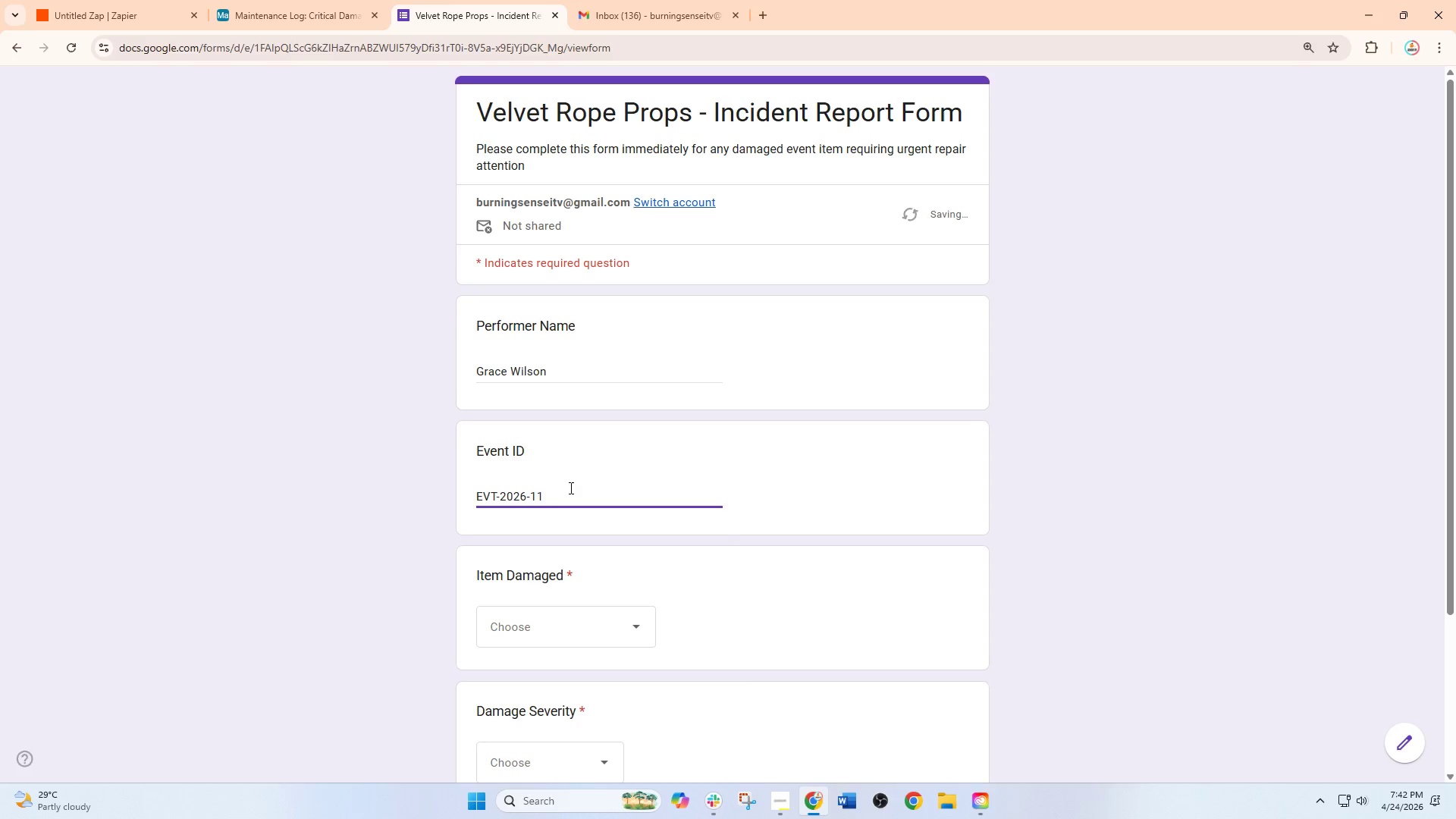 
key(Numpad0)
 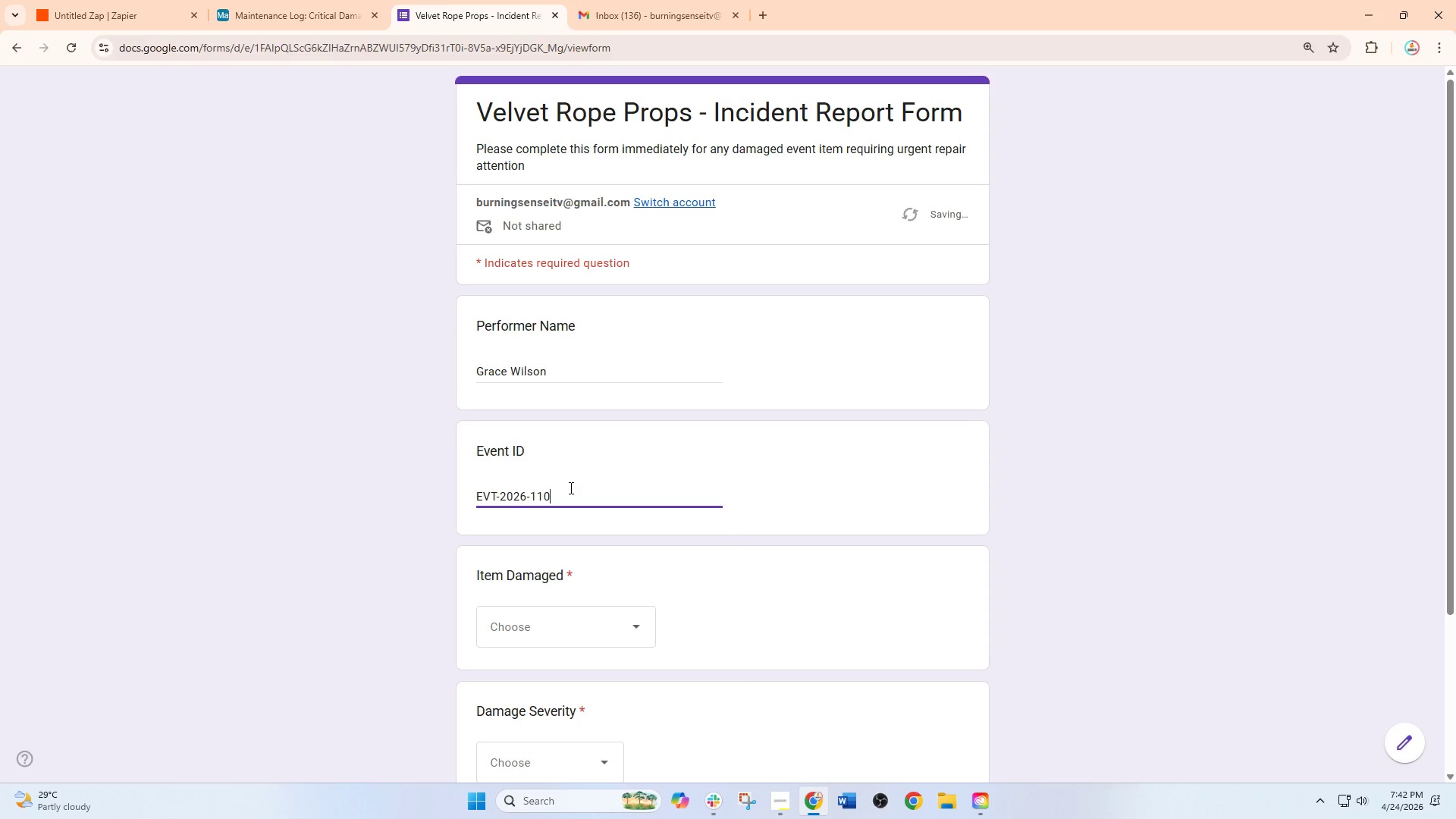 
key(Numpad7)
 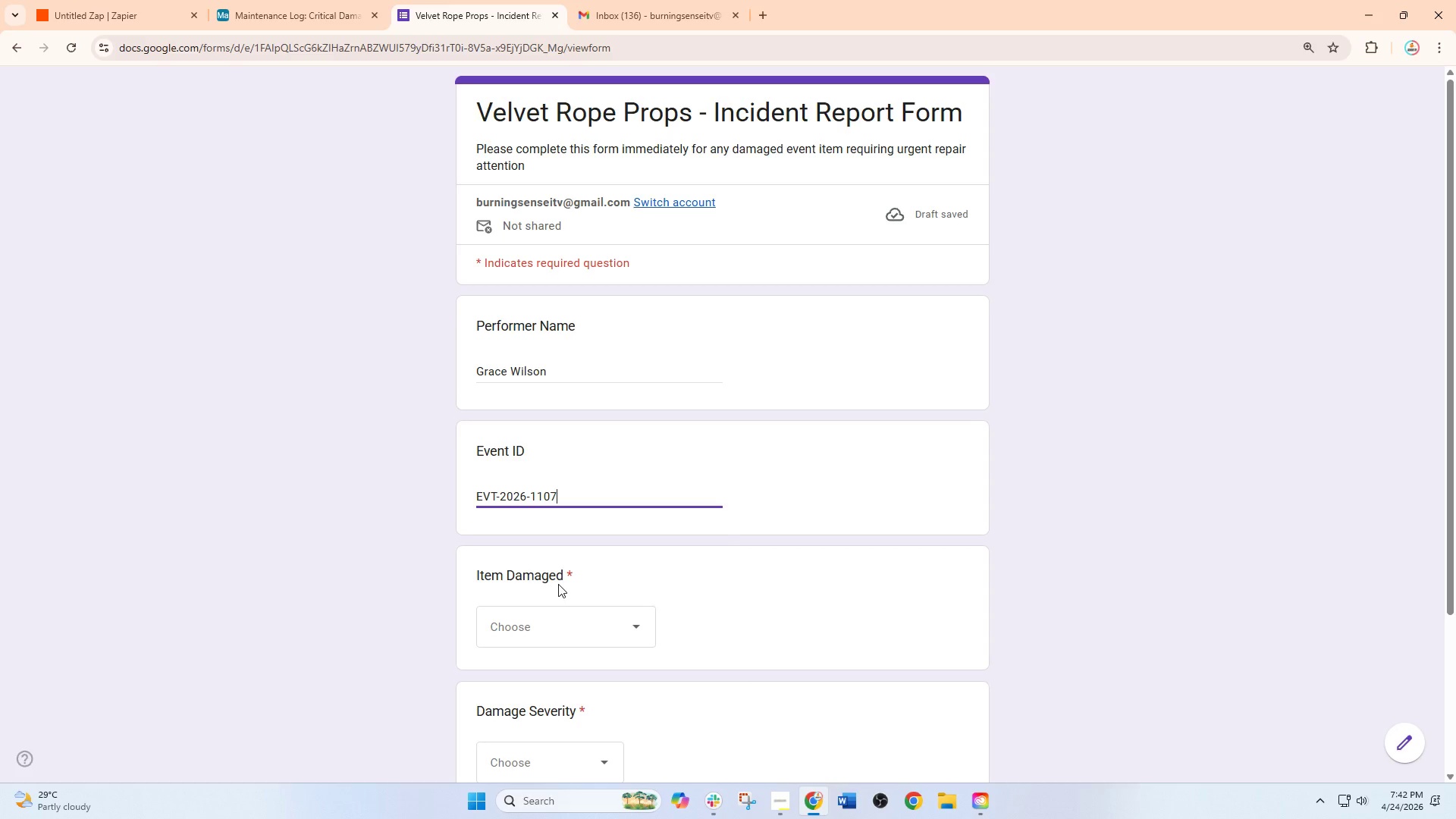 
left_click([570, 638])
 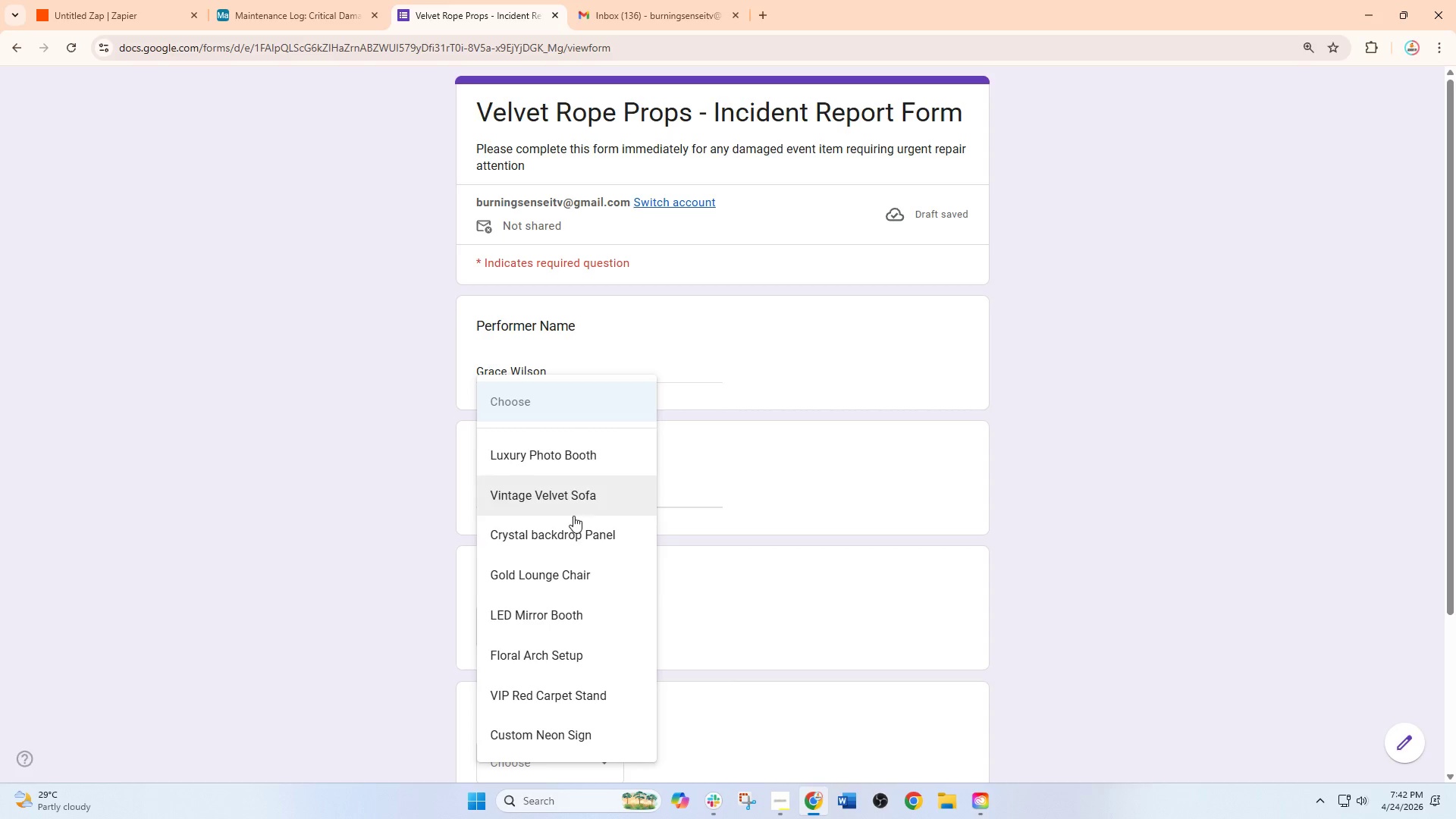 
left_click([572, 641])
 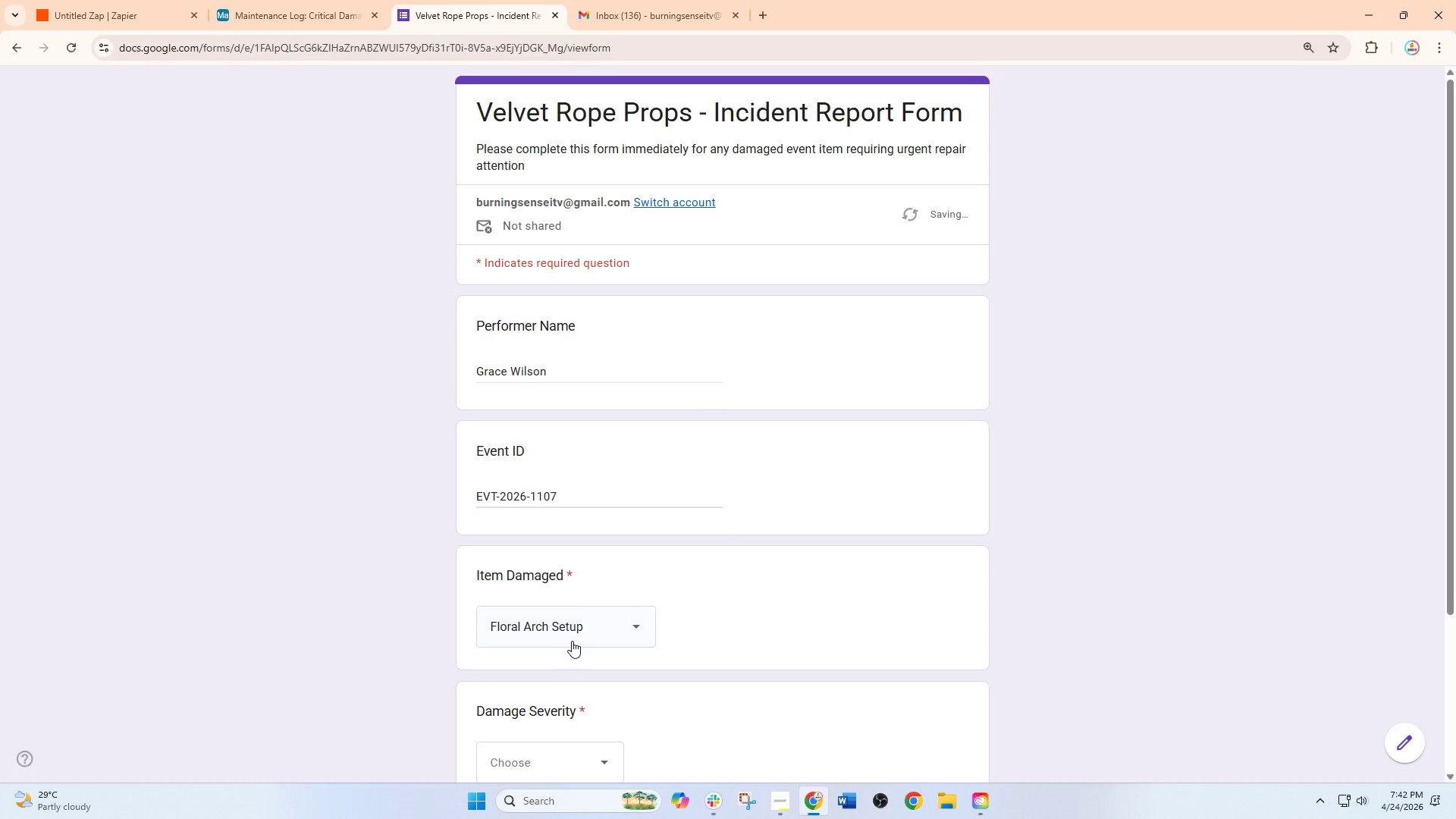 
scroll: coordinate [572, 641], scroll_direction: down, amount: 2.0
 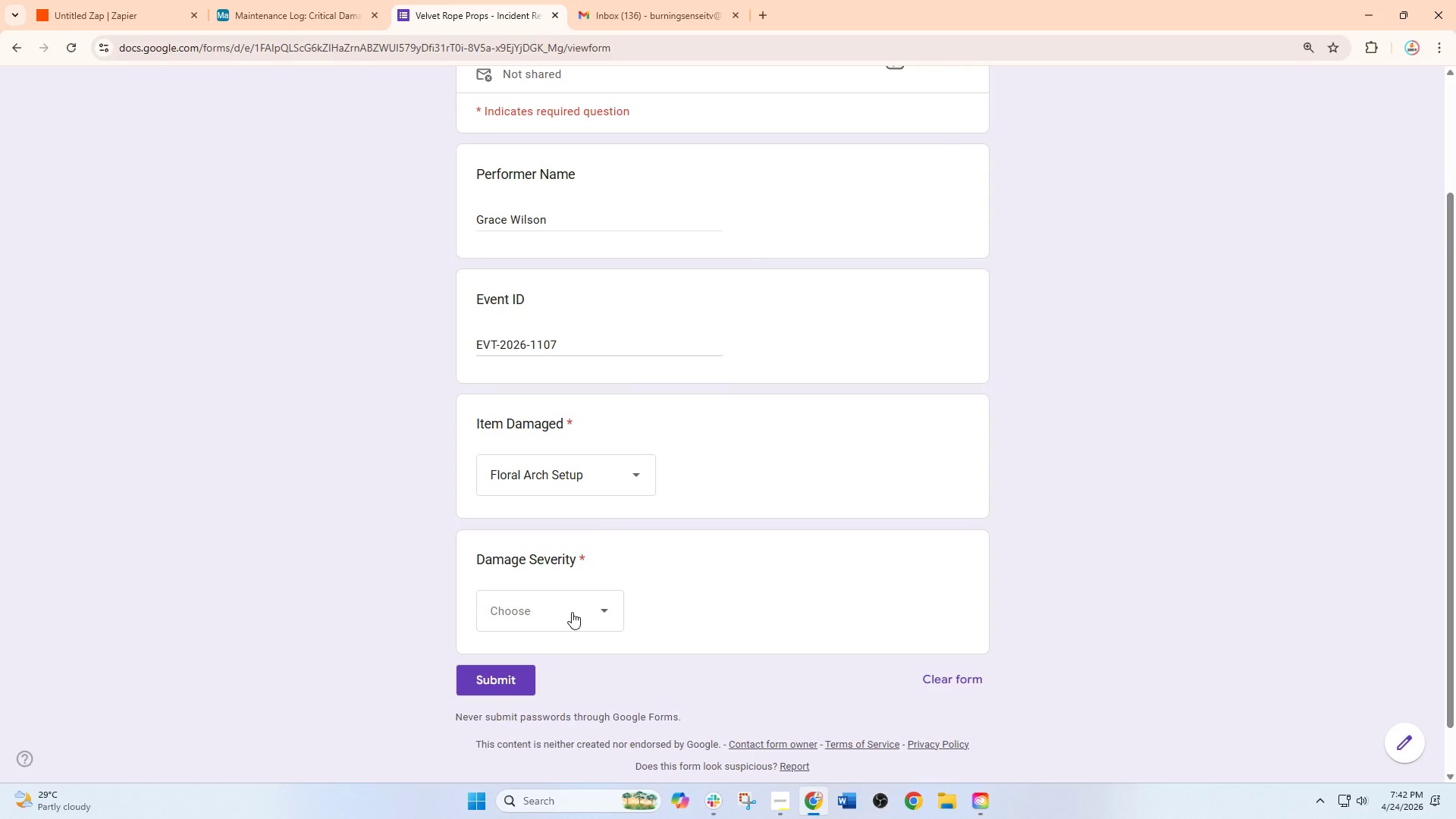 
left_click([572, 612])
 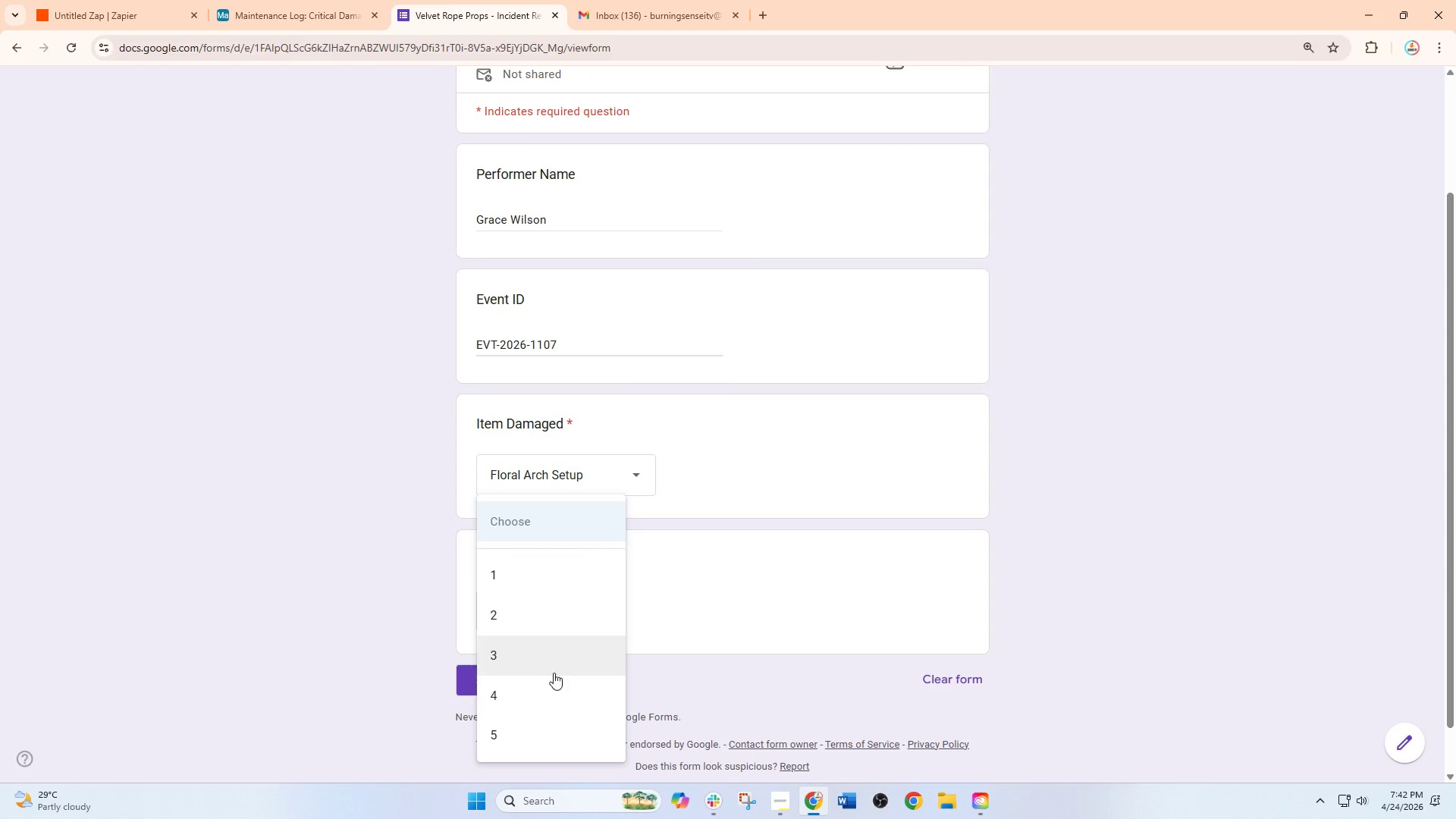 
left_click([547, 692])
 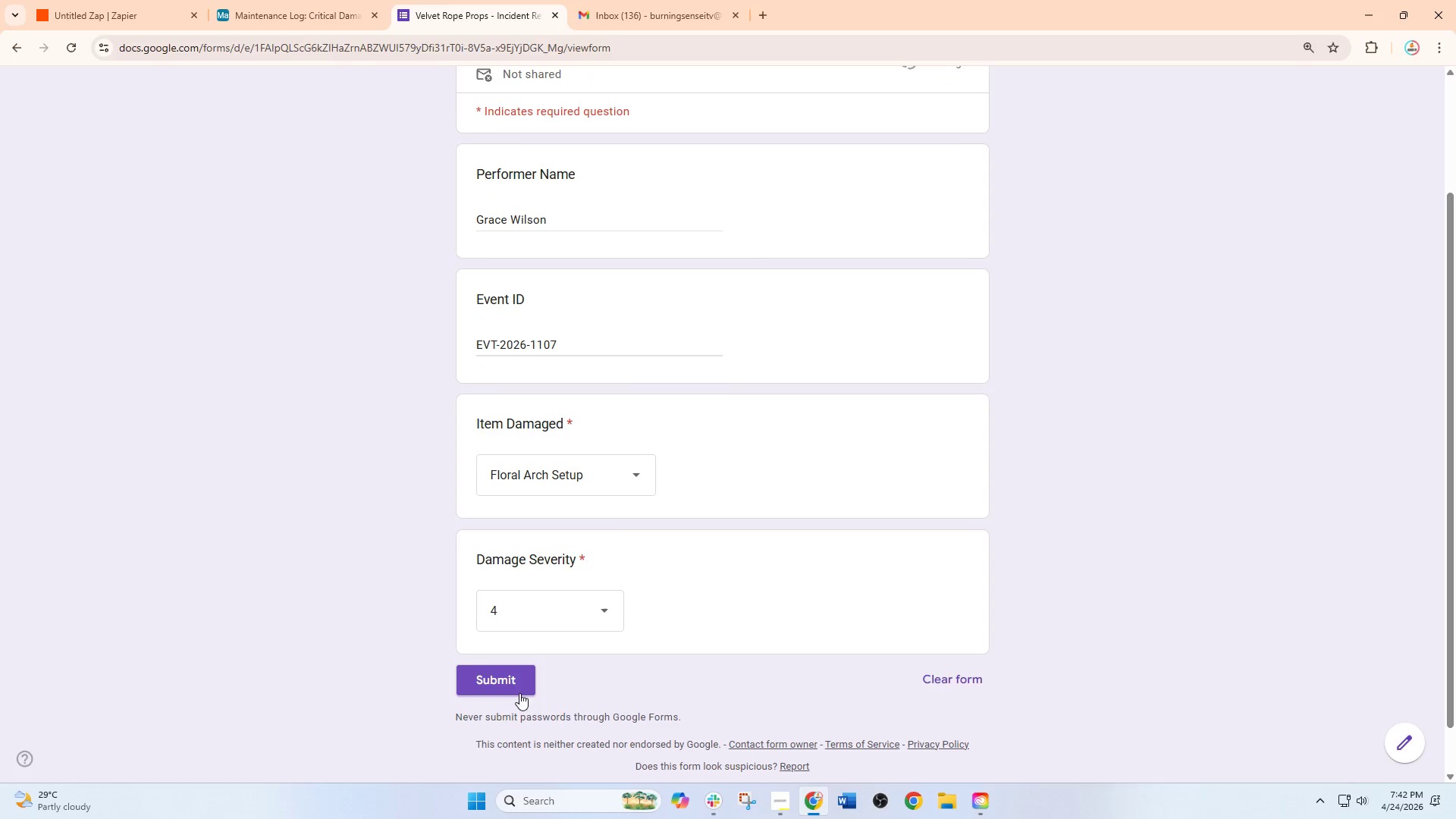 
left_click([516, 693])
 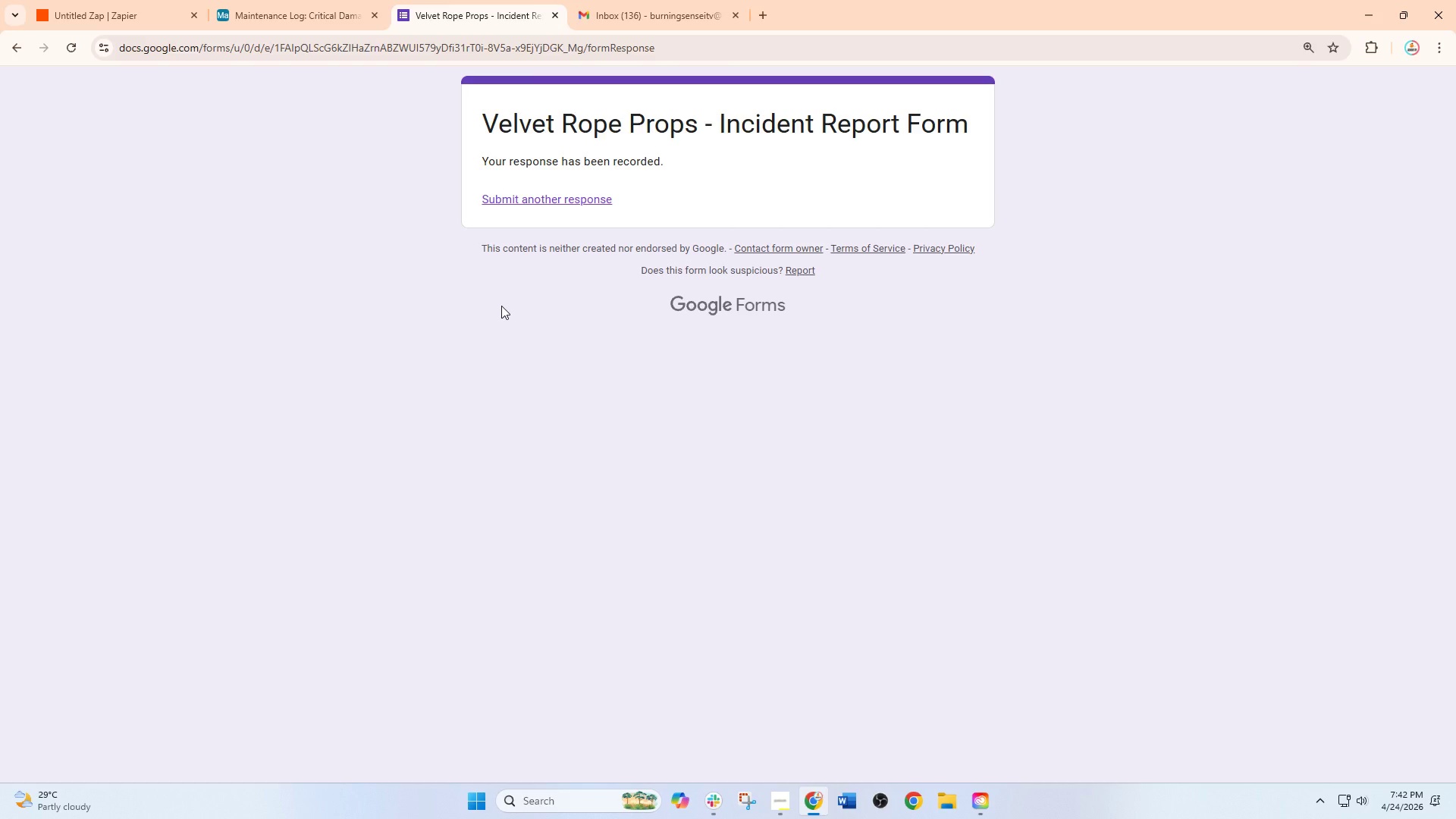 
wait(5.55)
 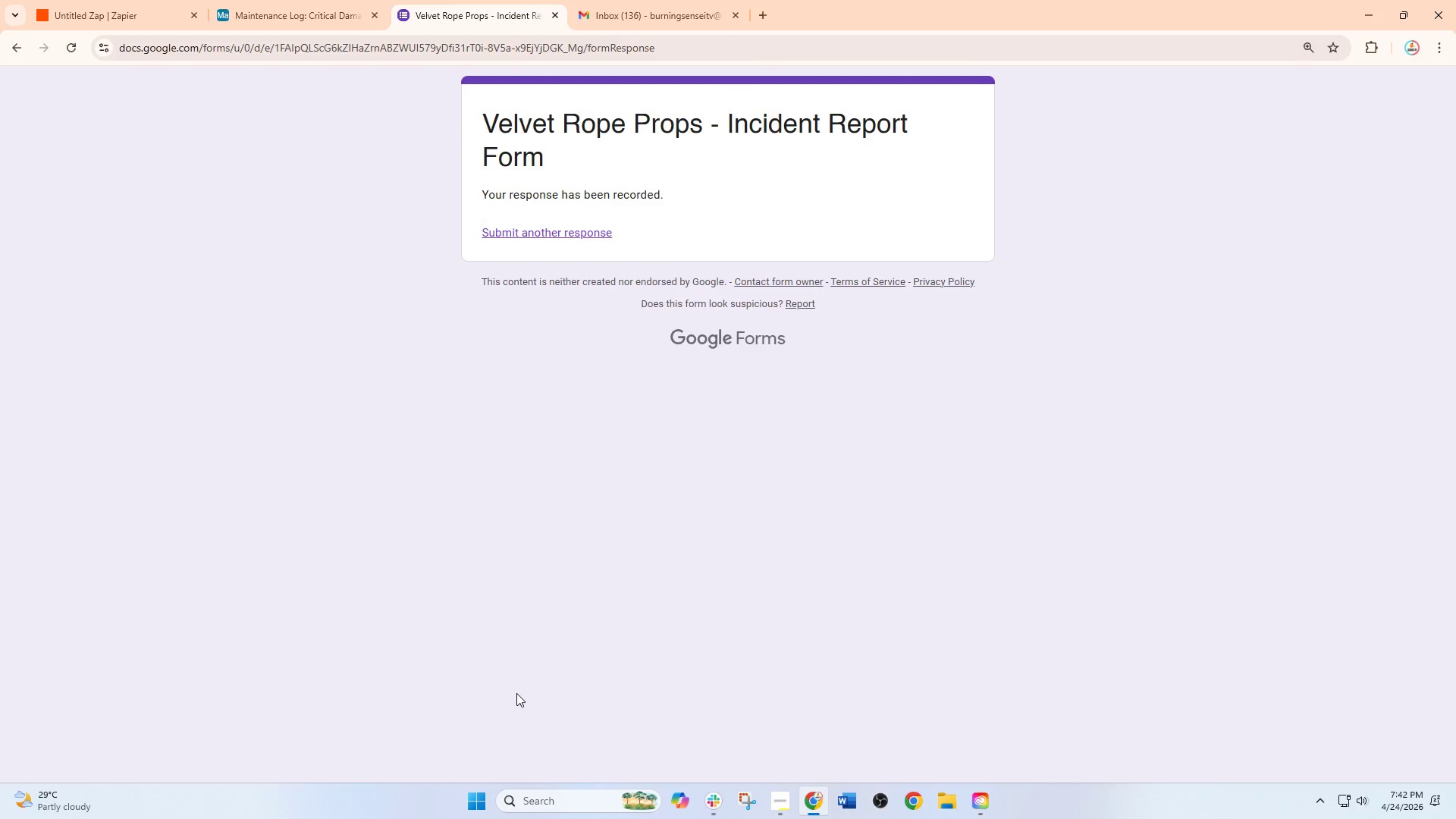 
left_click([144, 0])
 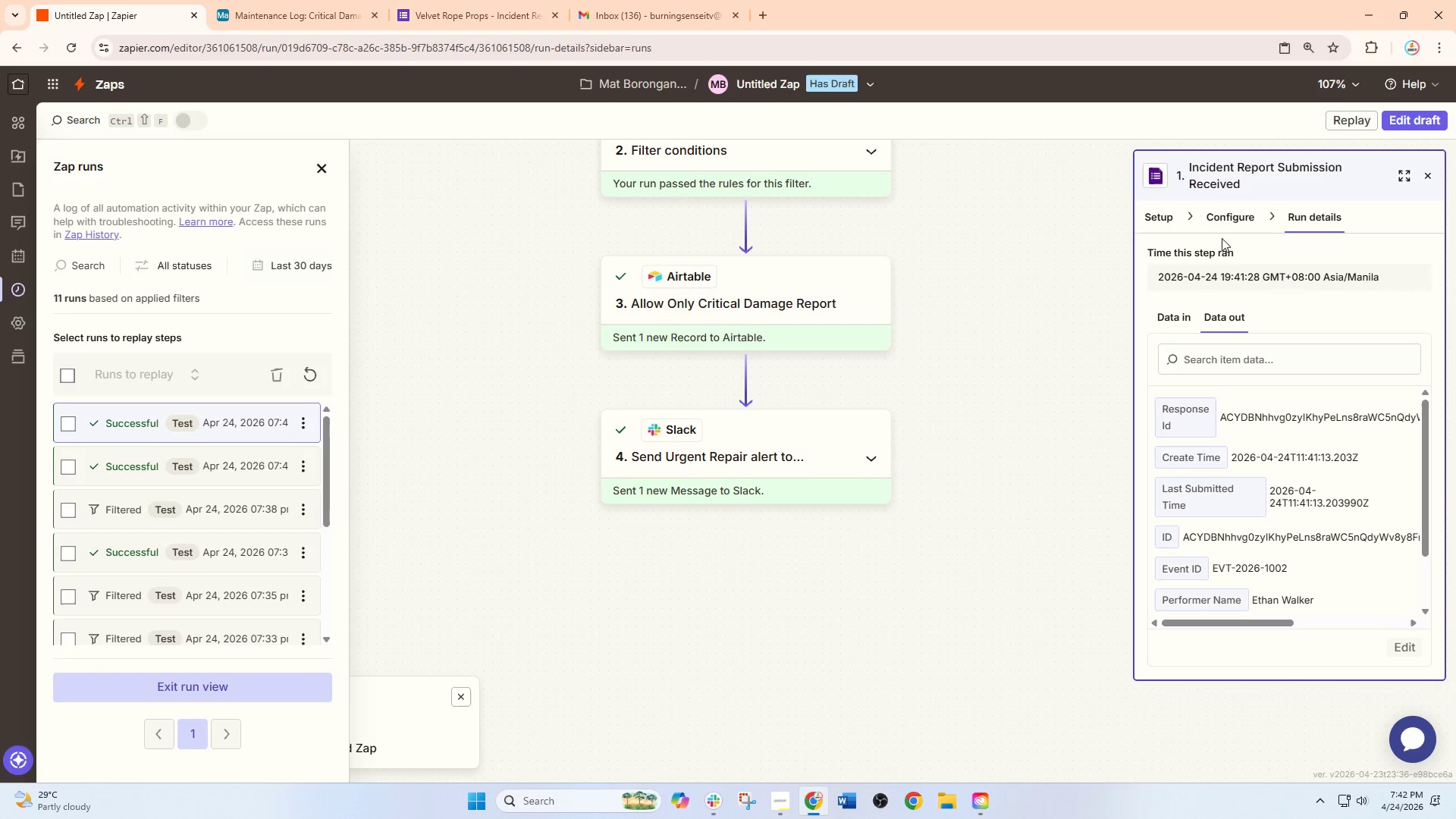 
left_click([1402, 133])
 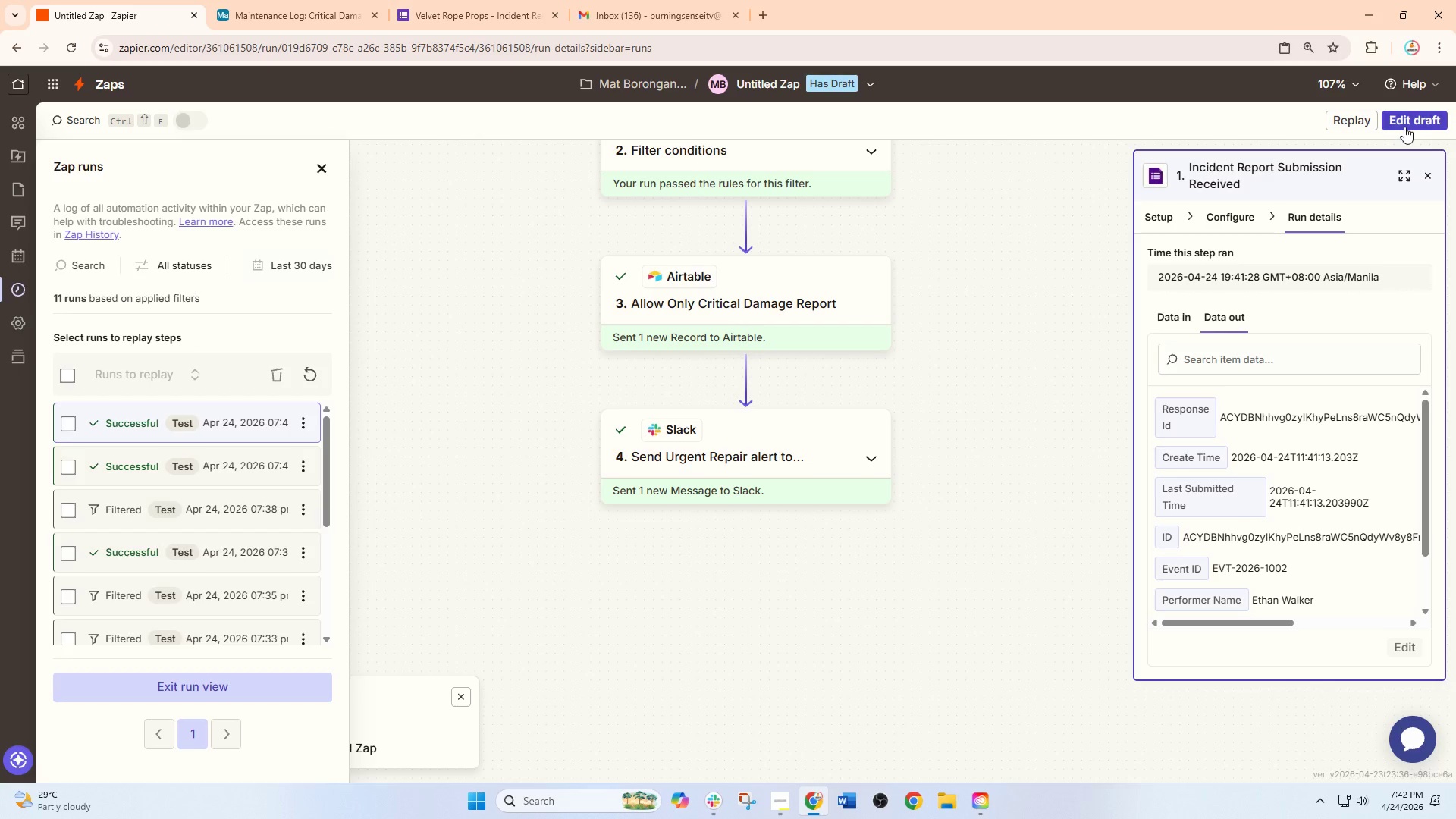 
left_click([1404, 127])
 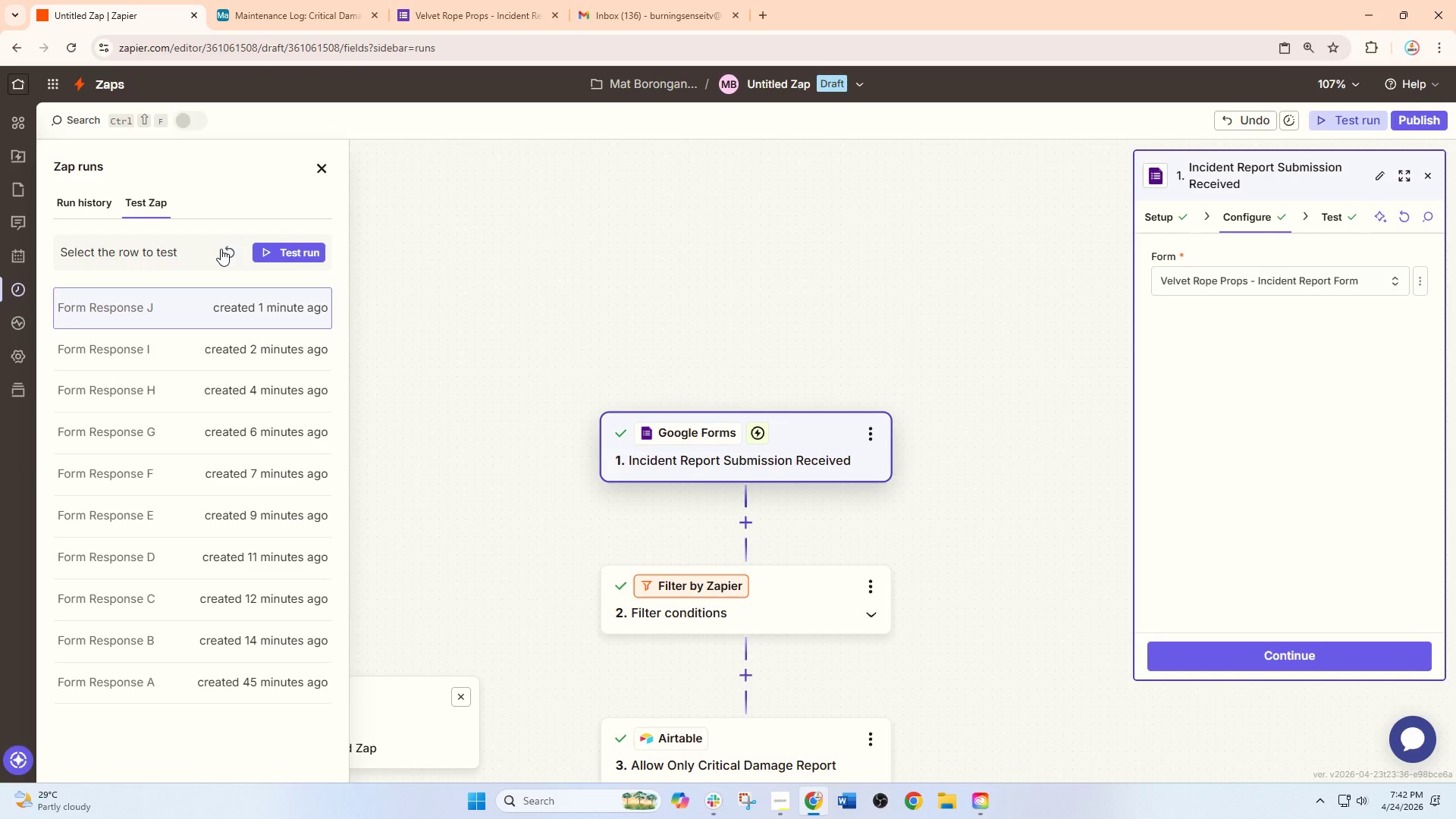 
left_click([221, 250])
 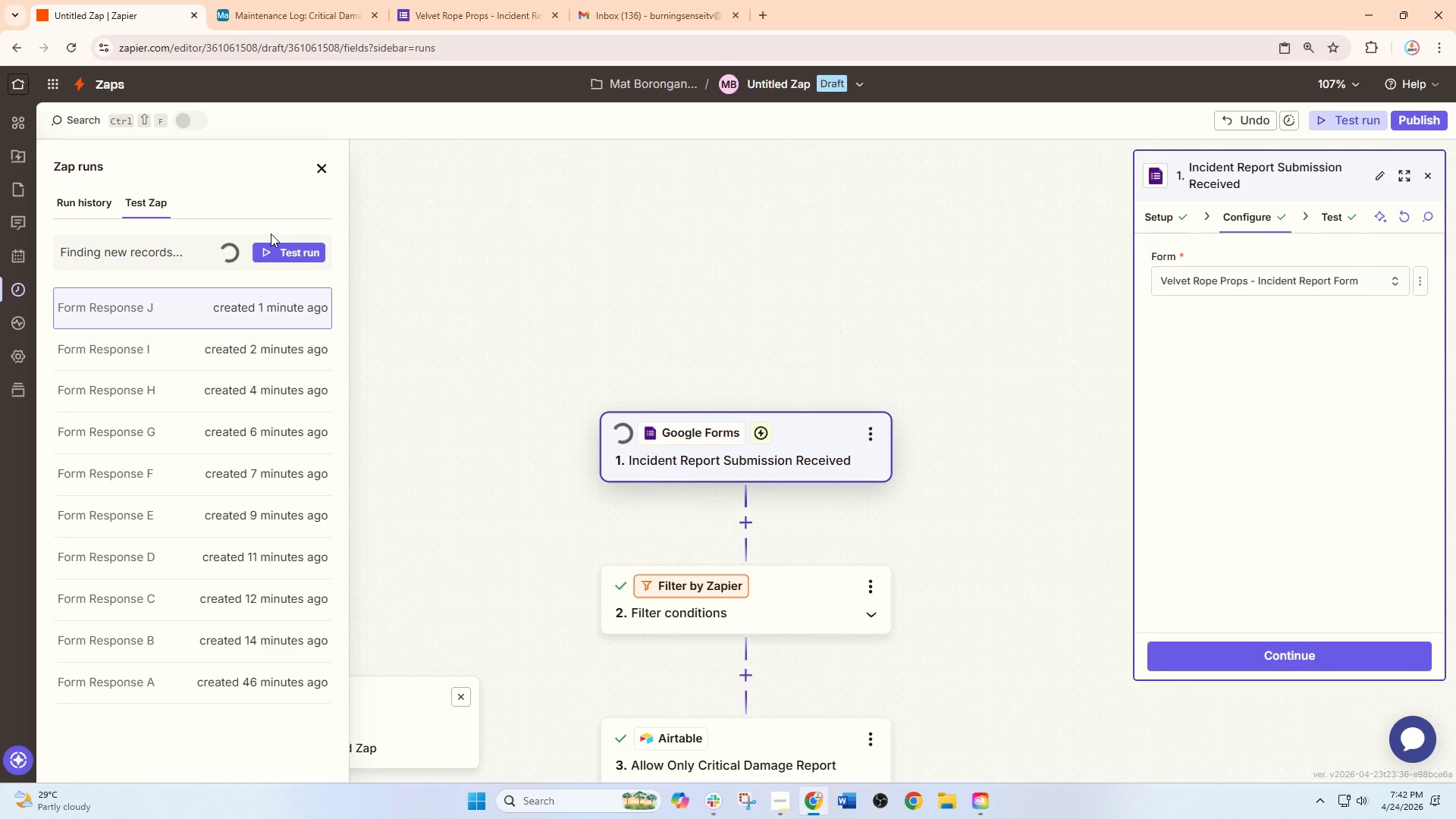 
wait(7.84)
 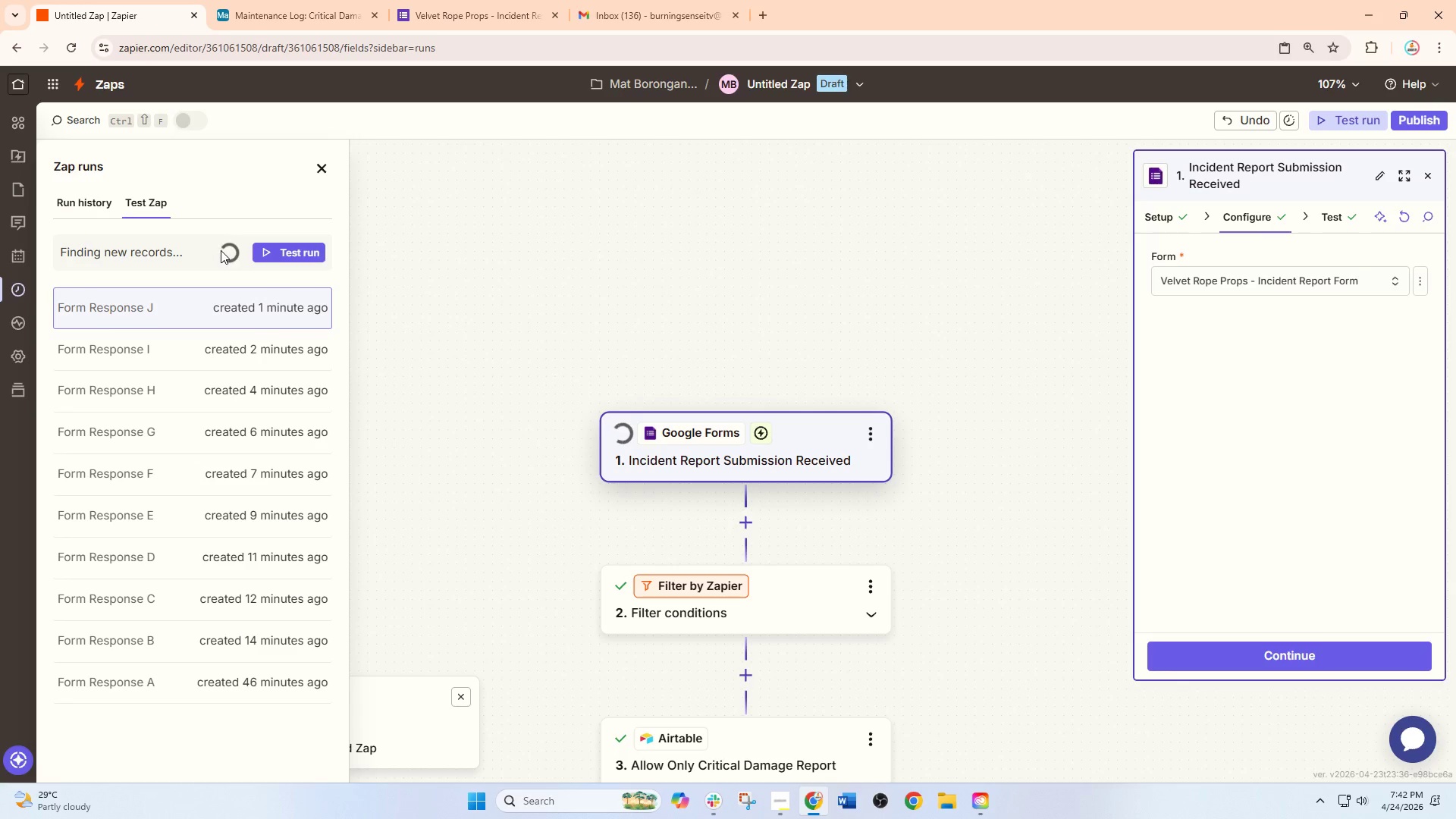 
left_click([260, 315])
 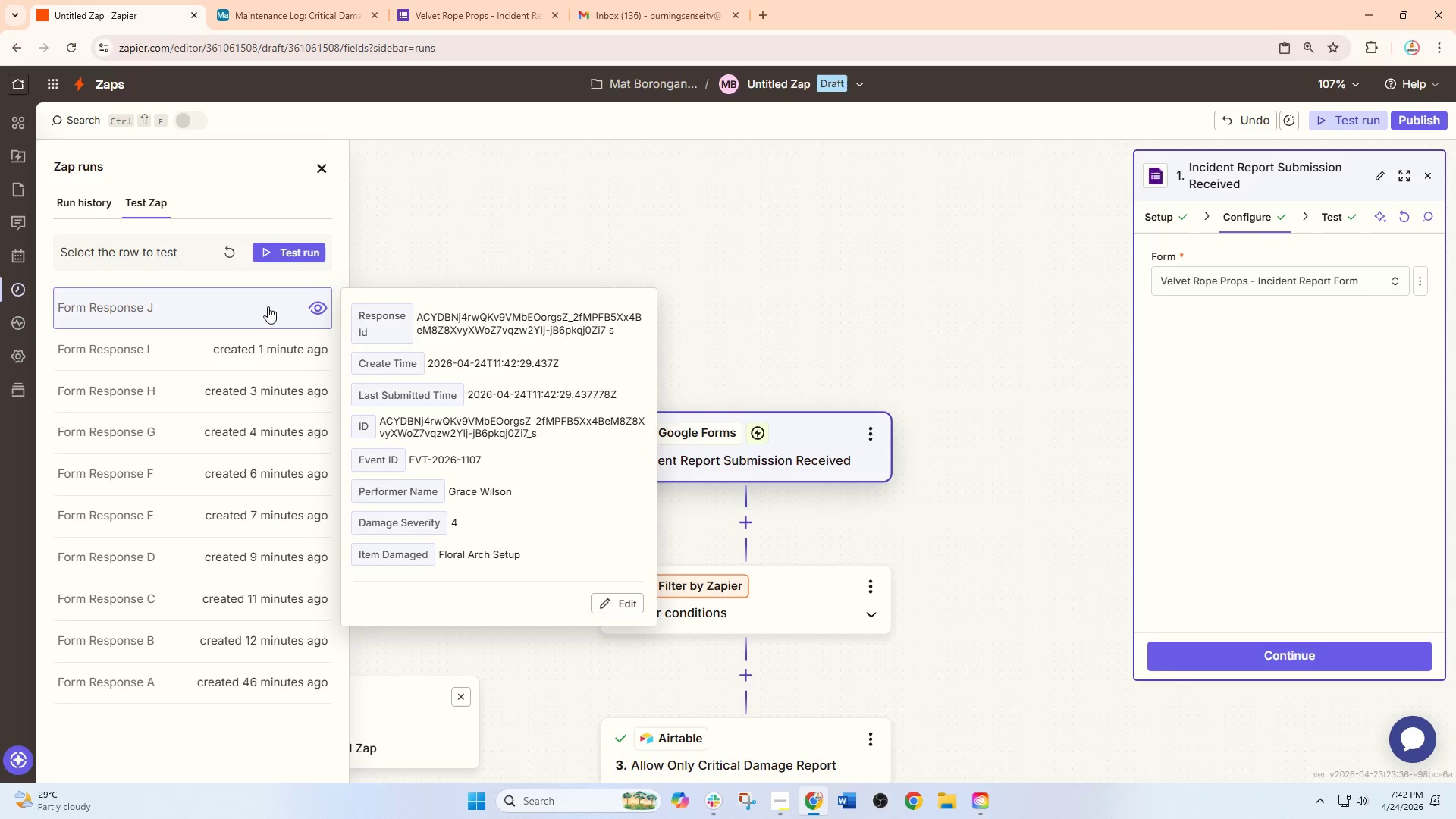 
left_click([306, 252])
 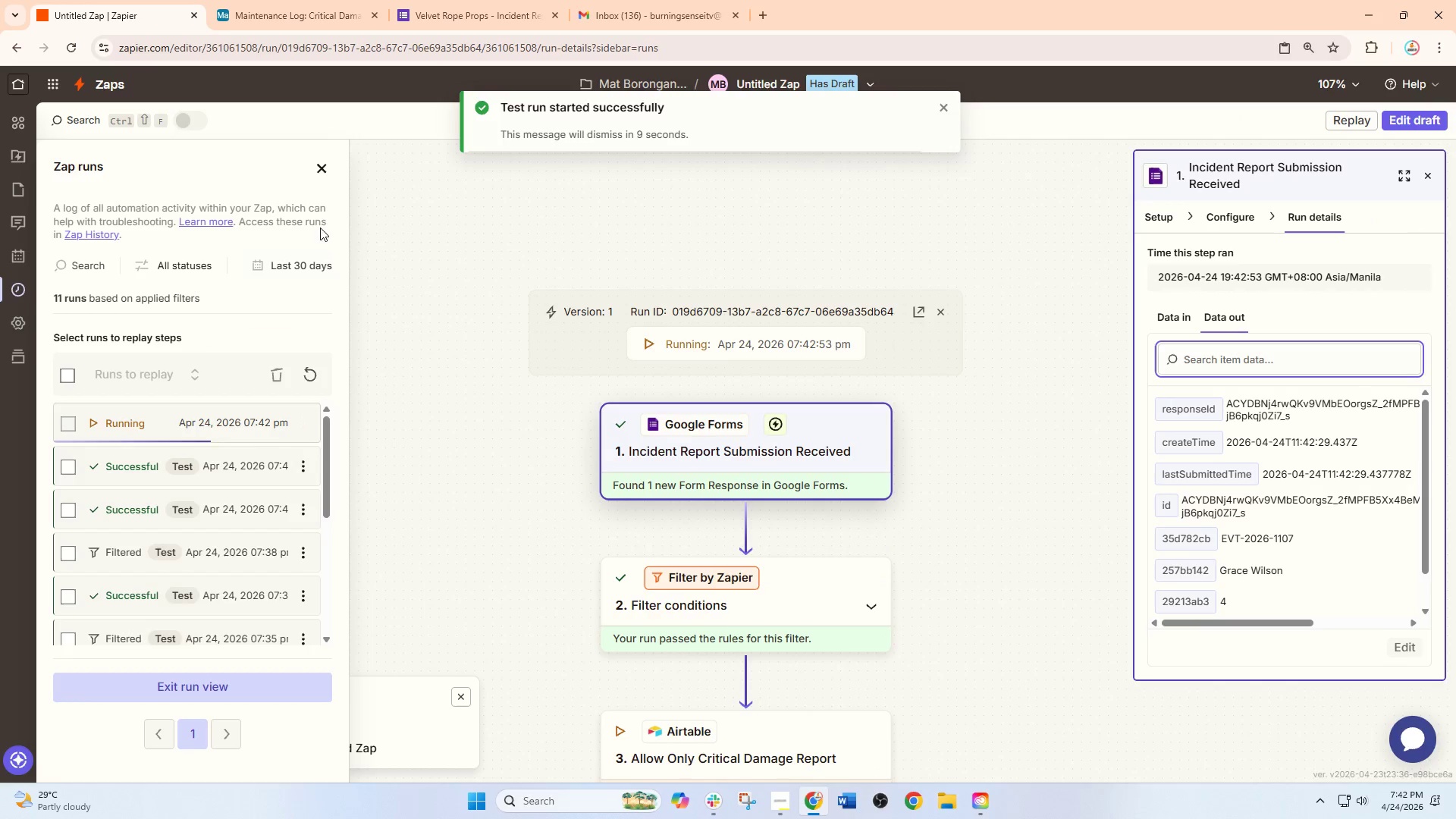 
wait(6.26)
 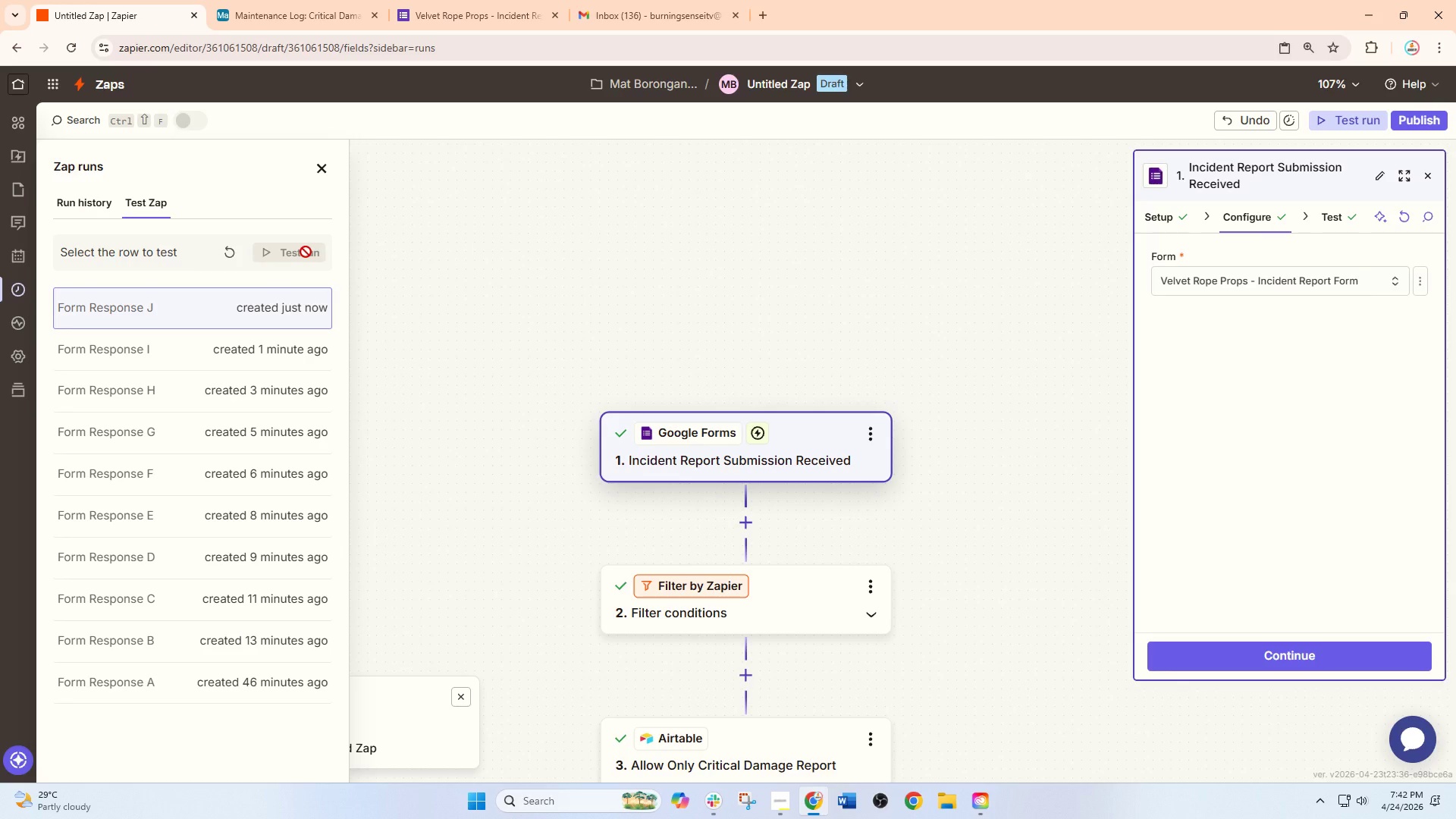 
mouse_move([306, 243])
 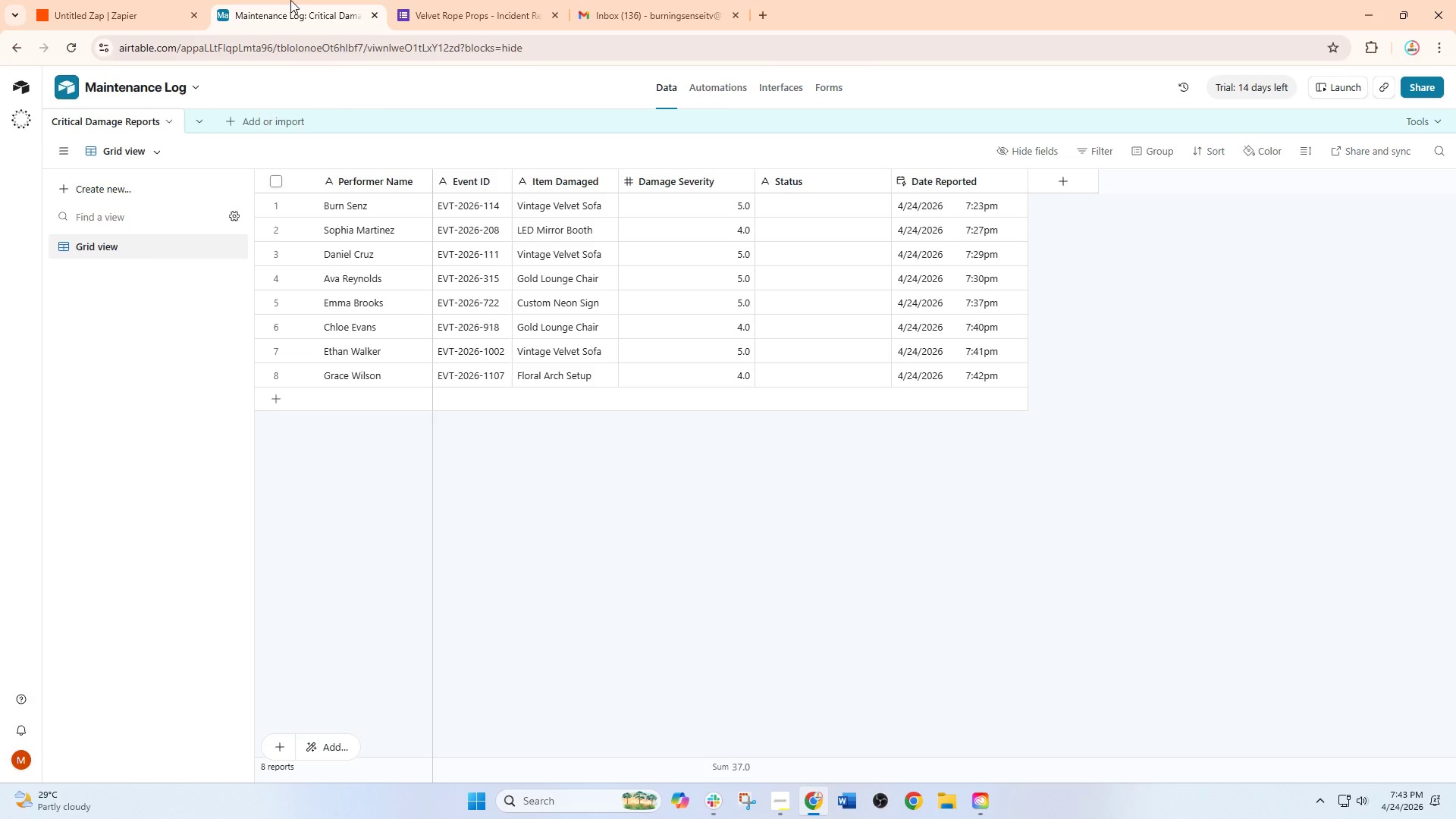 
left_click([117, 0])
 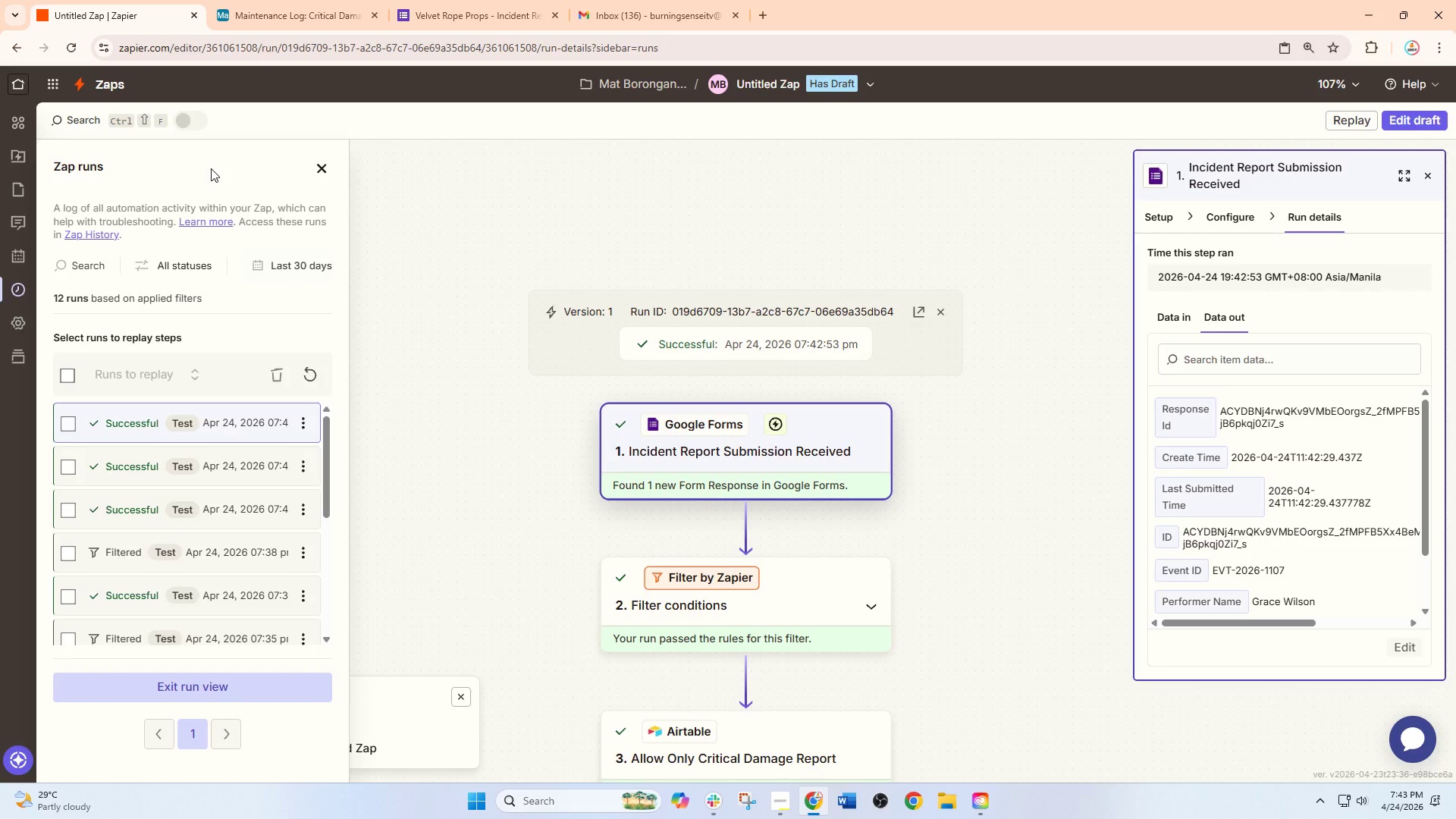 
wait(7.06)
 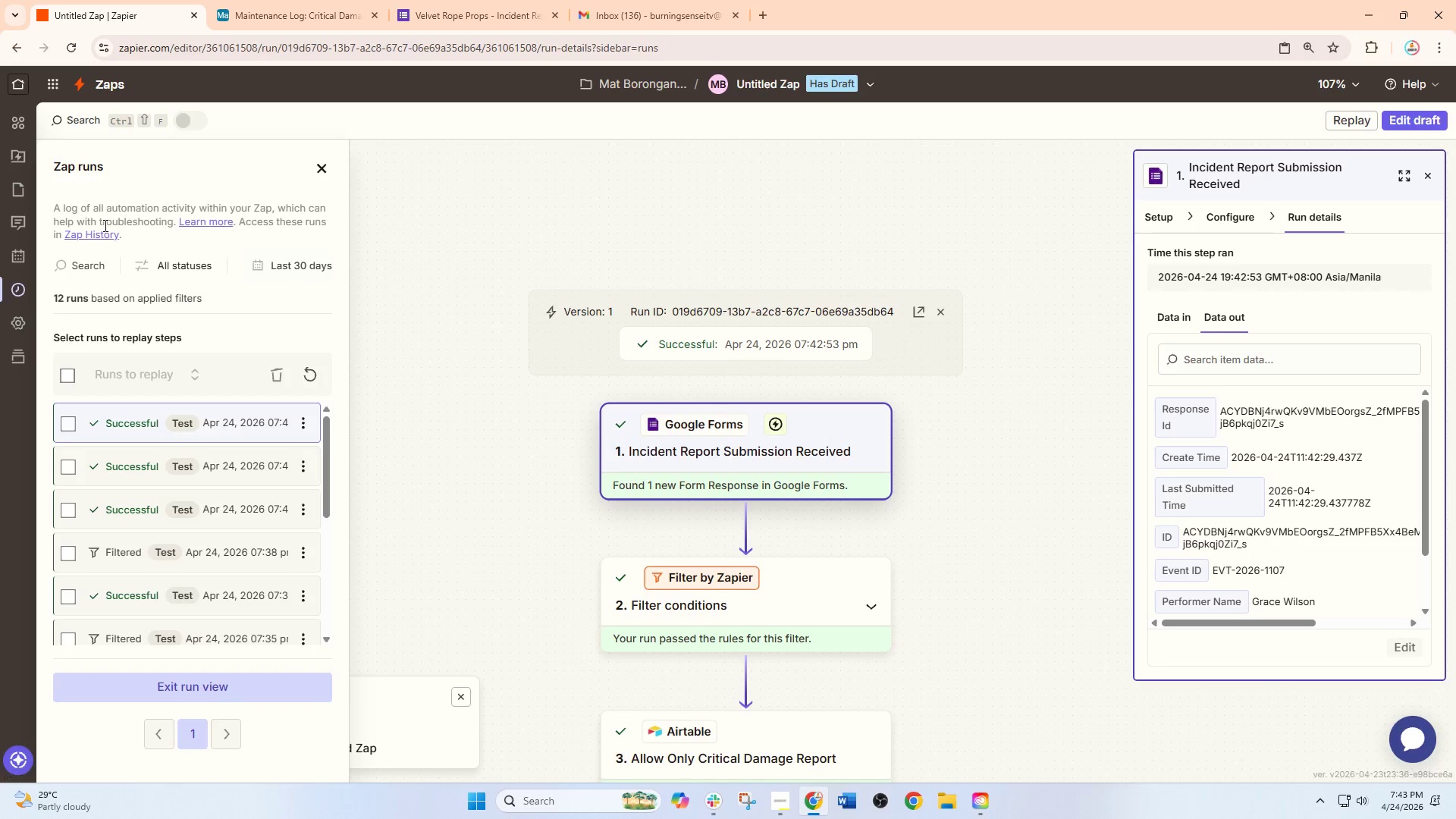 
left_click([544, 0])
 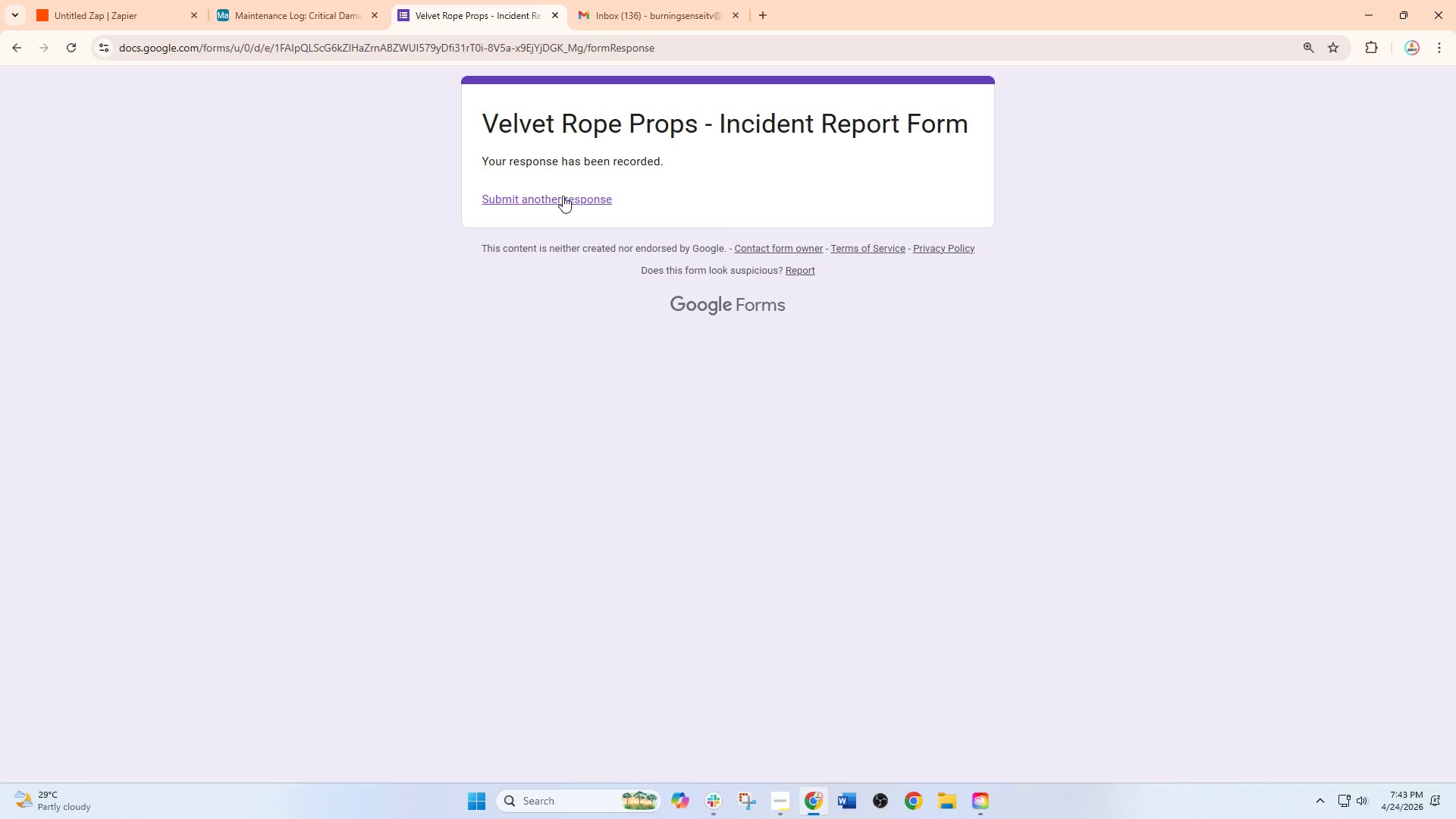 
left_click([563, 196])
 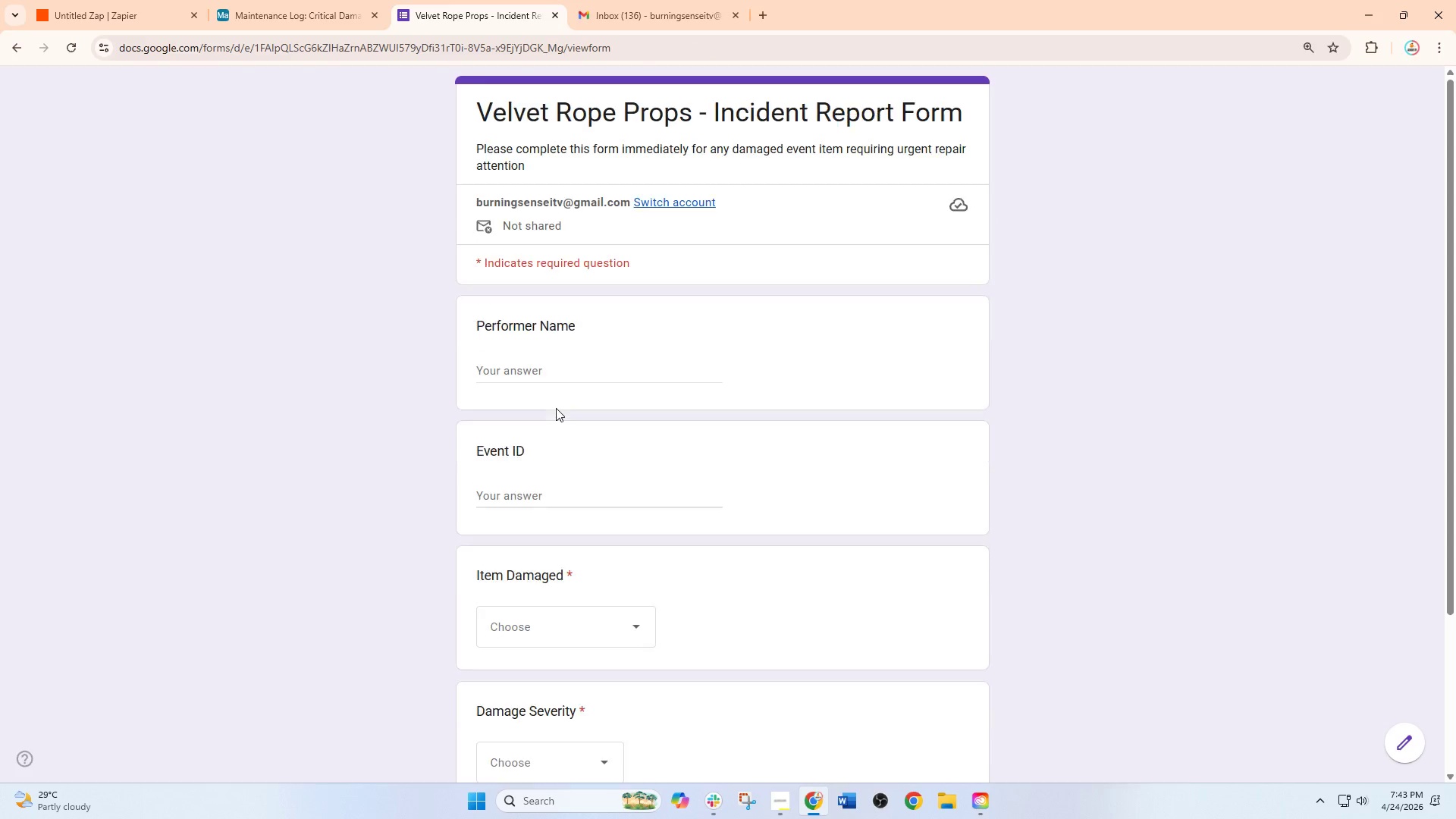 
left_click([558, 366])
 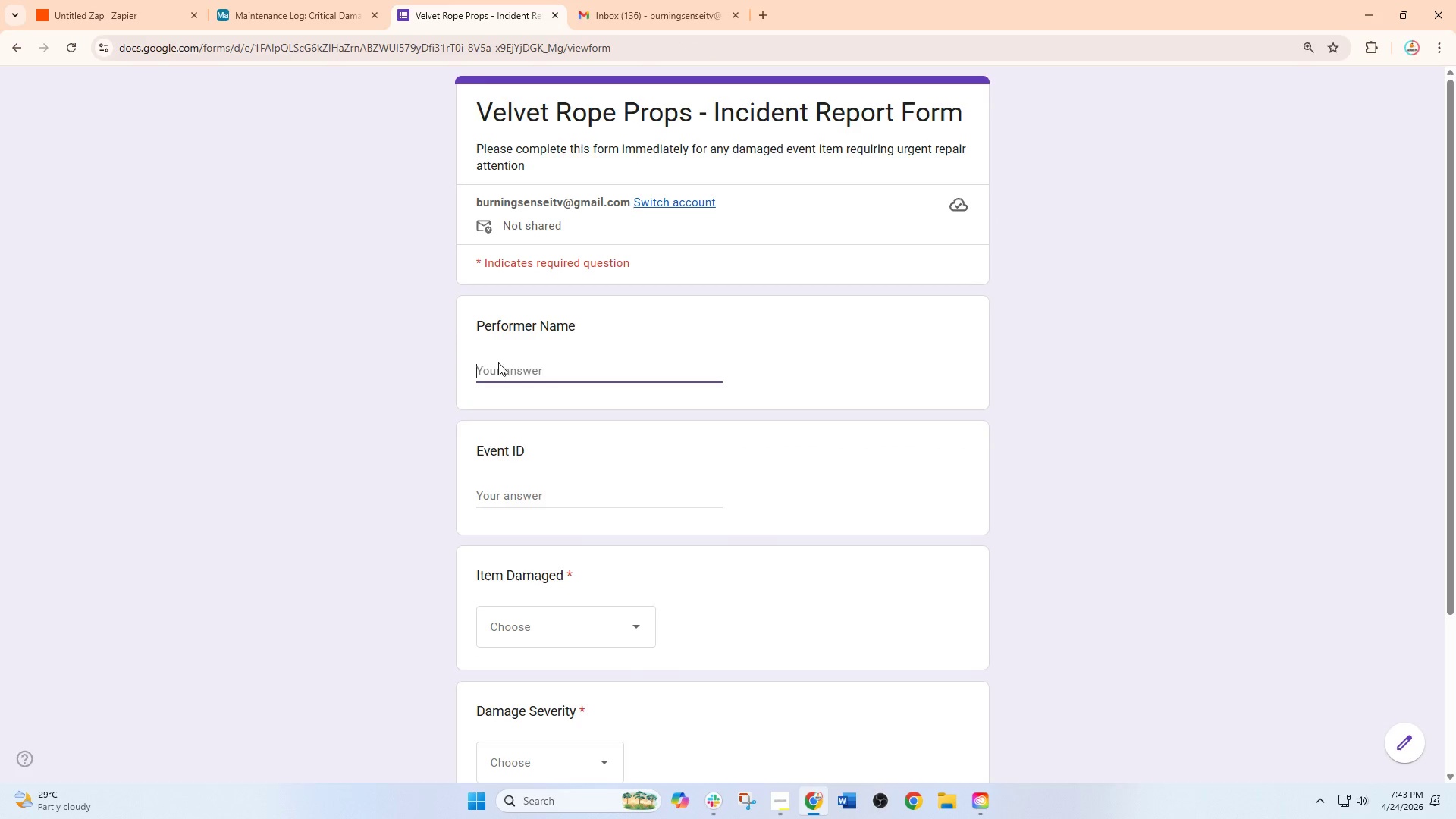 
left_click([497, 367])
 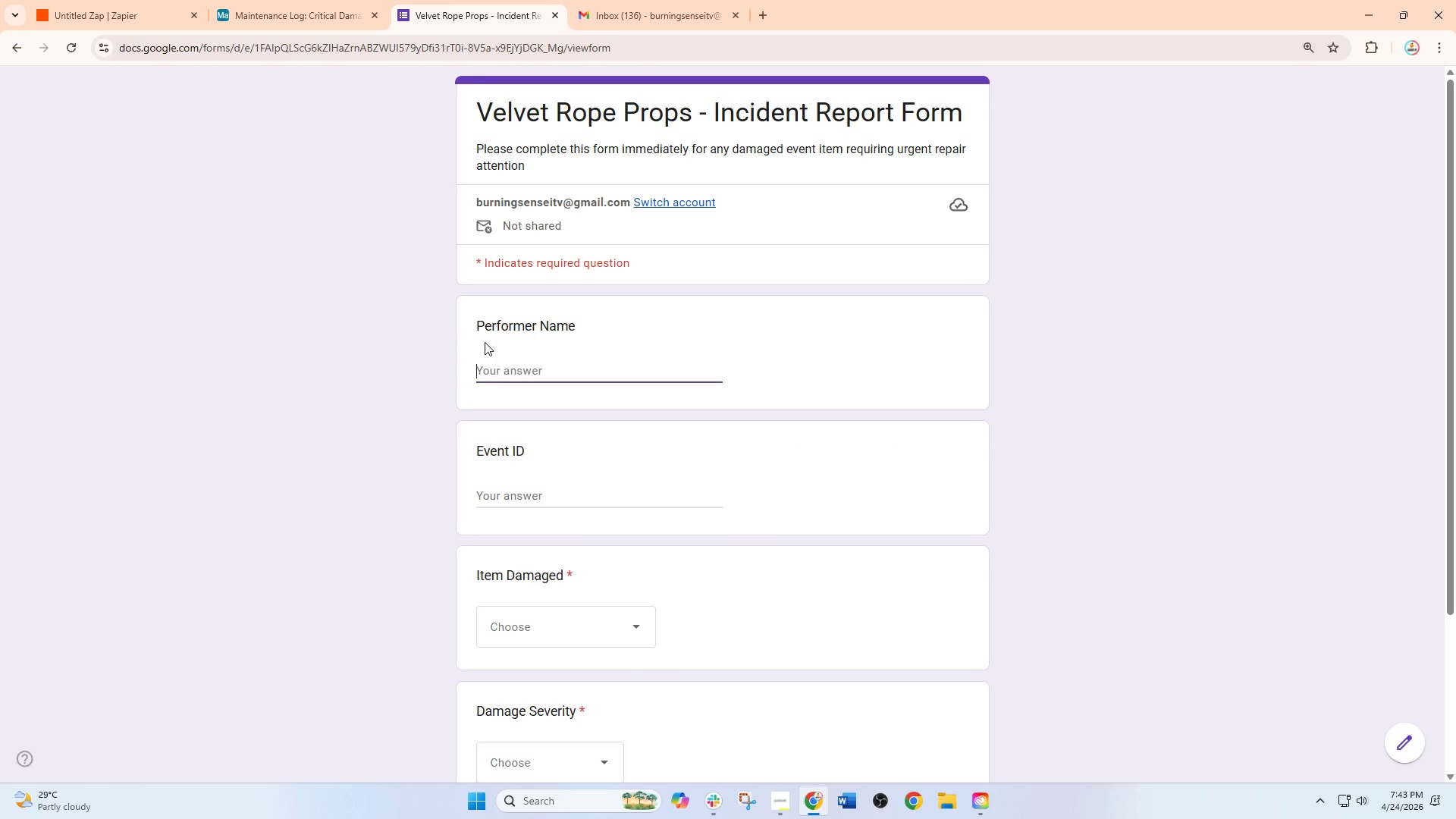 
type(Julian Ramos)
 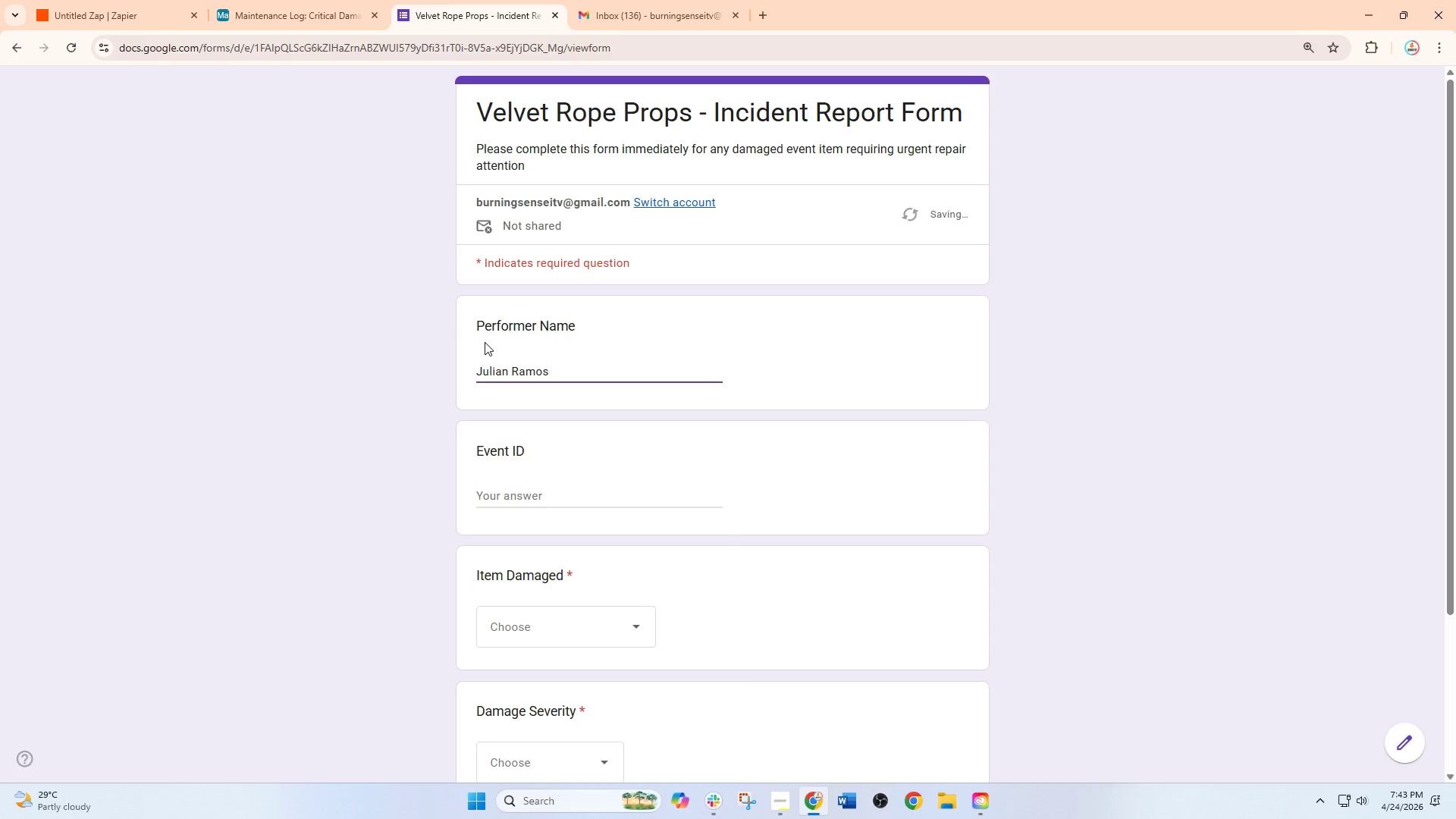 
left_click([516, 500])
 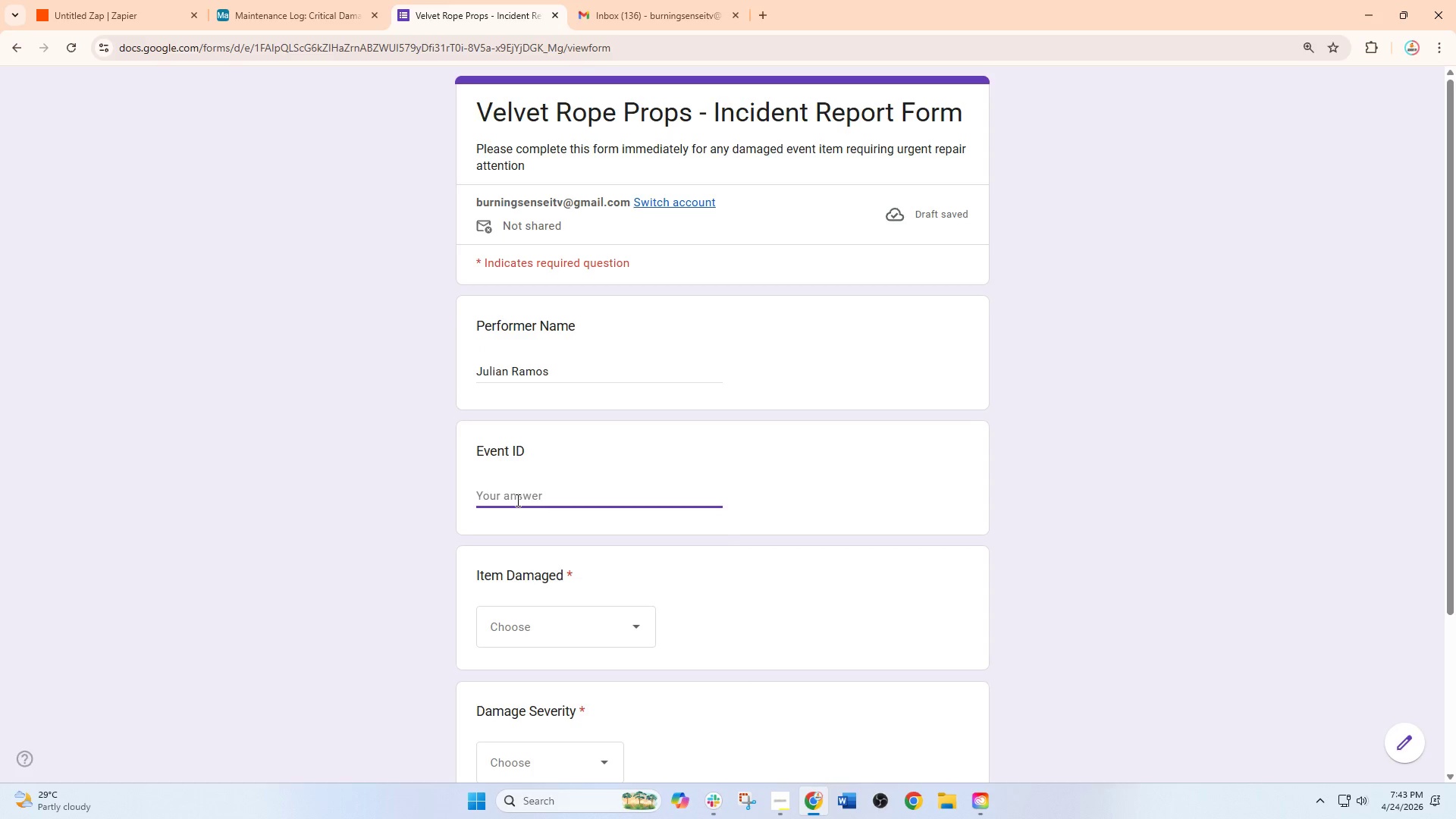 
type(EVT-2026)
 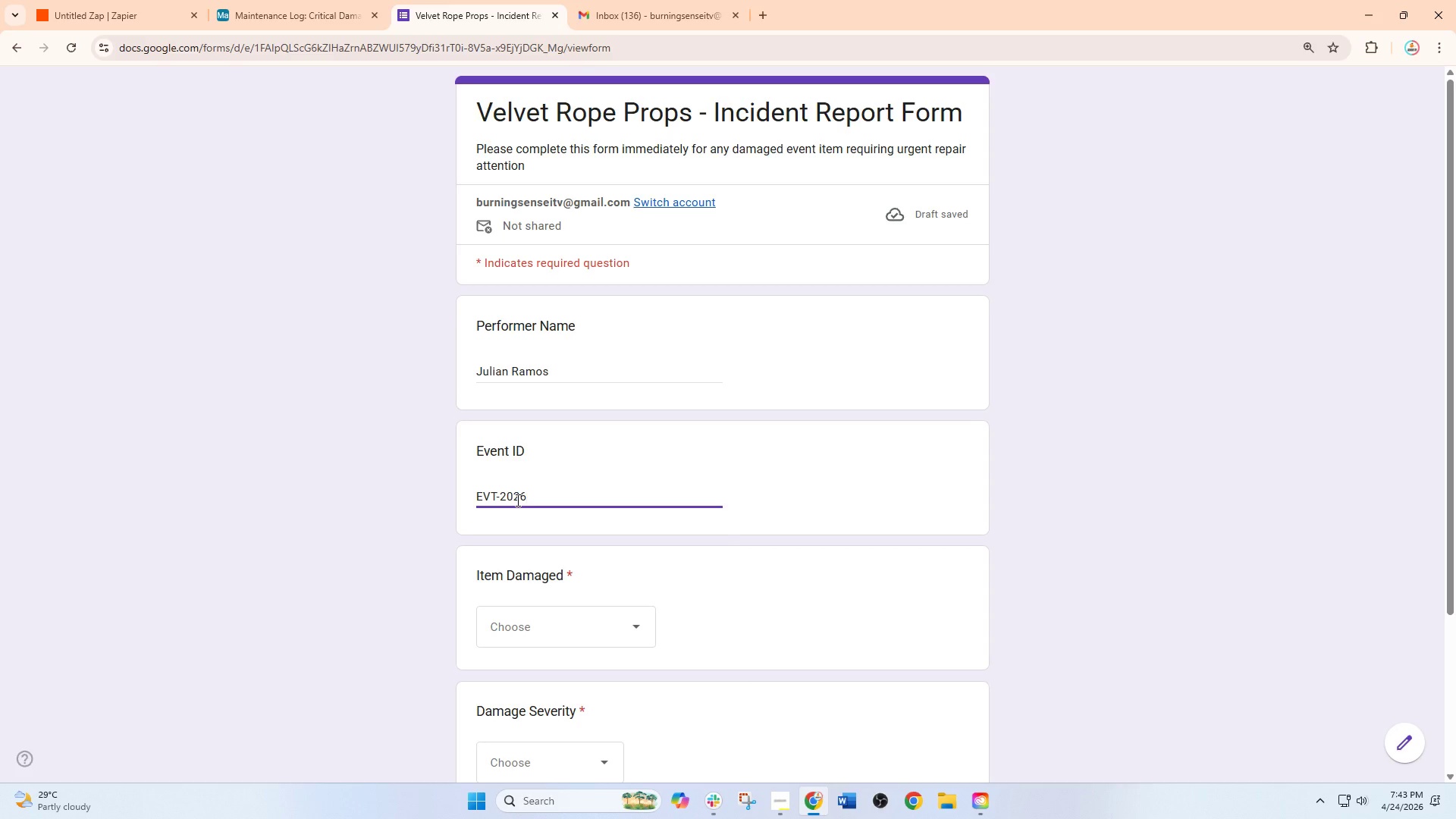 
key(NumpadSubtract)
 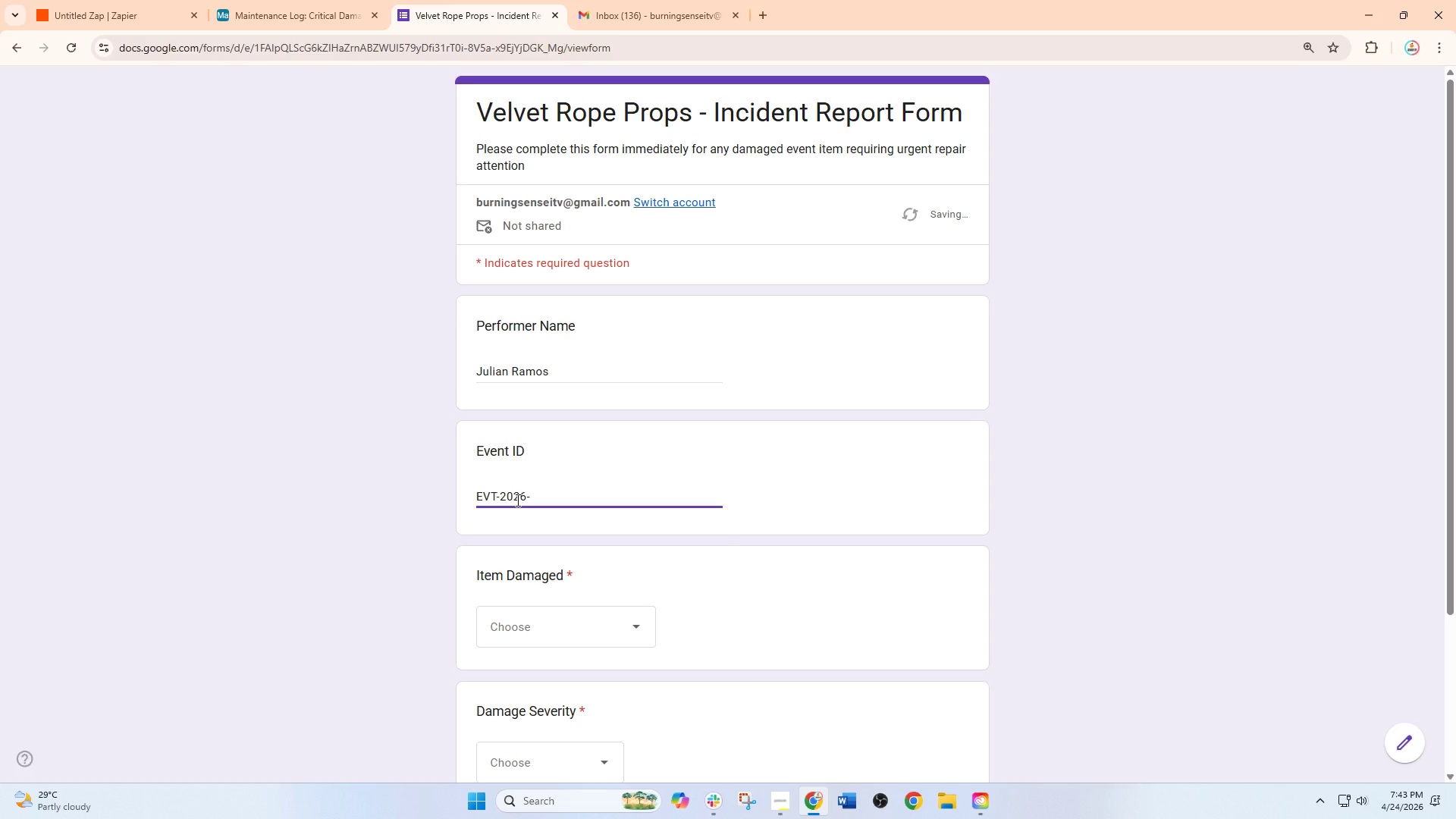 
key(Numpad1)
 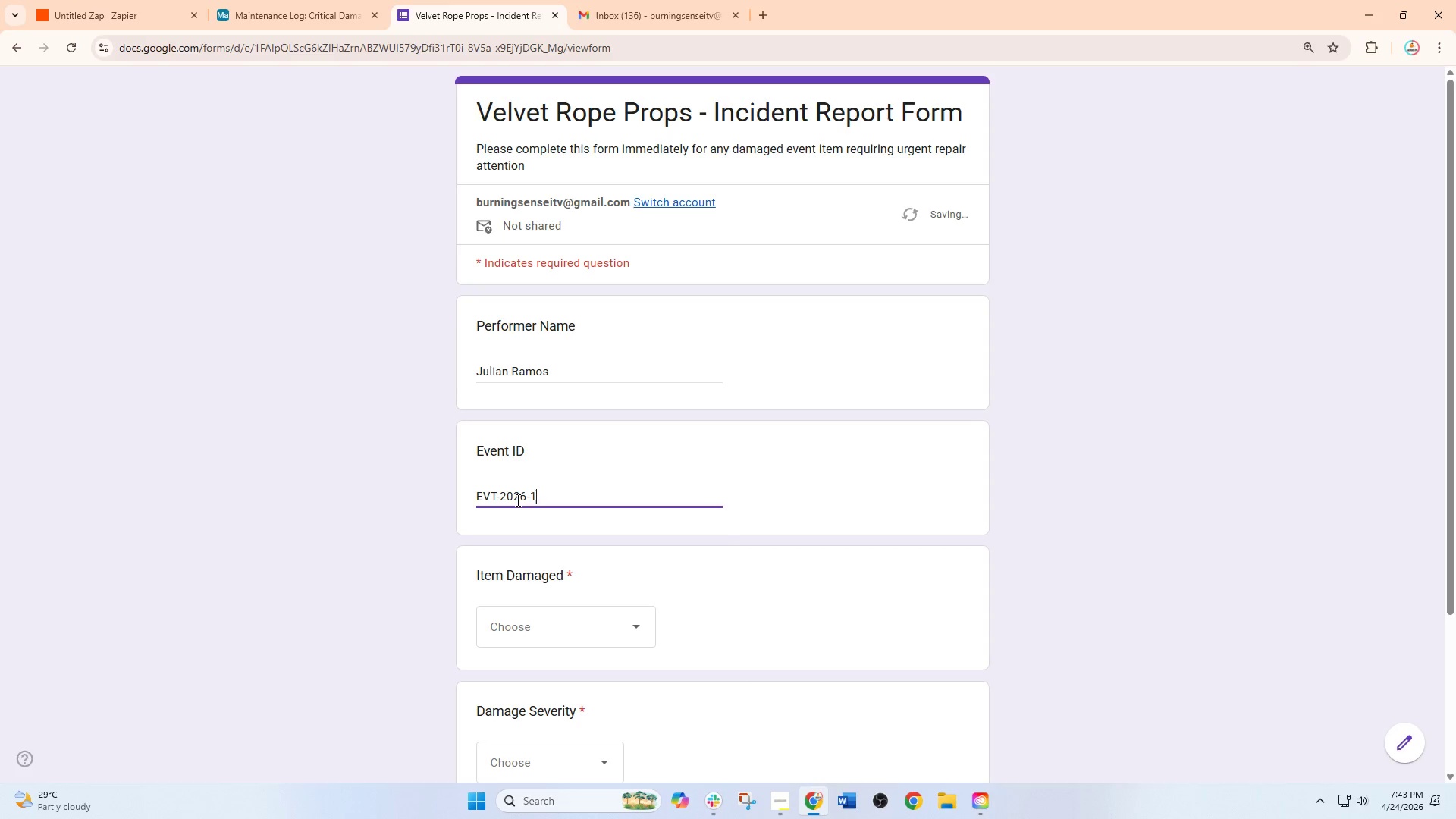 
key(Numpad2)
 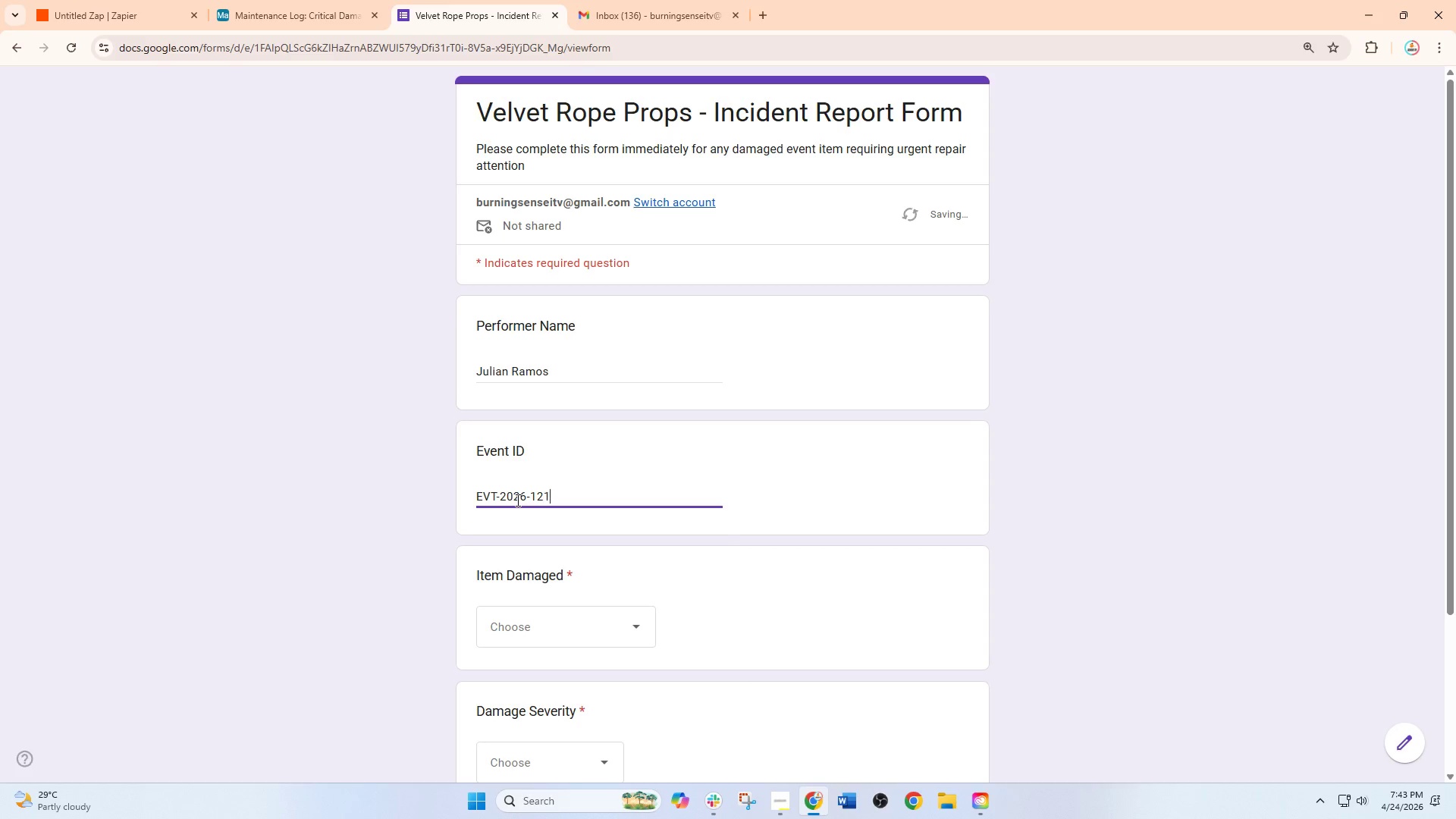 
key(Numpad1)
 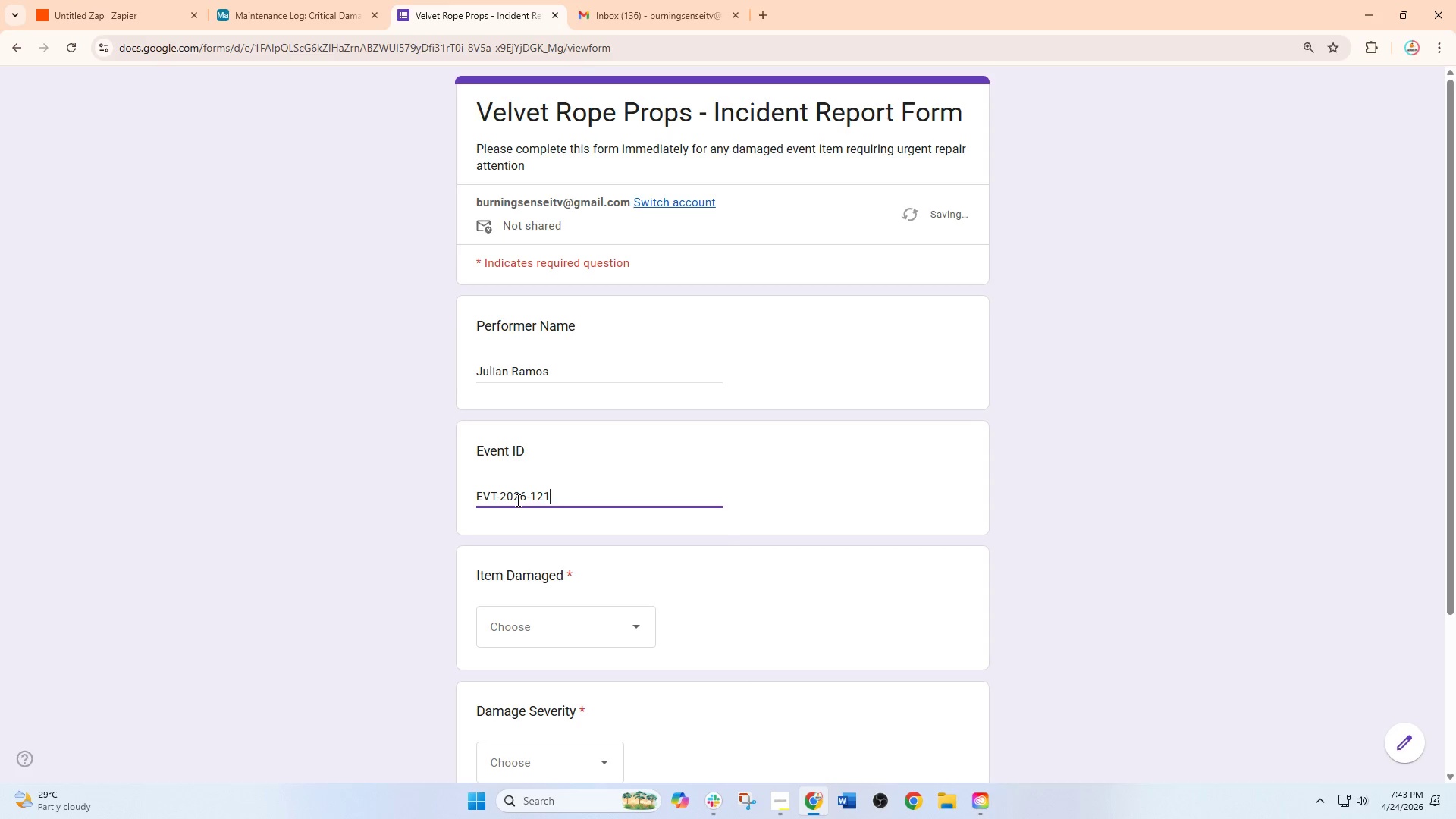 
key(Numpad1)
 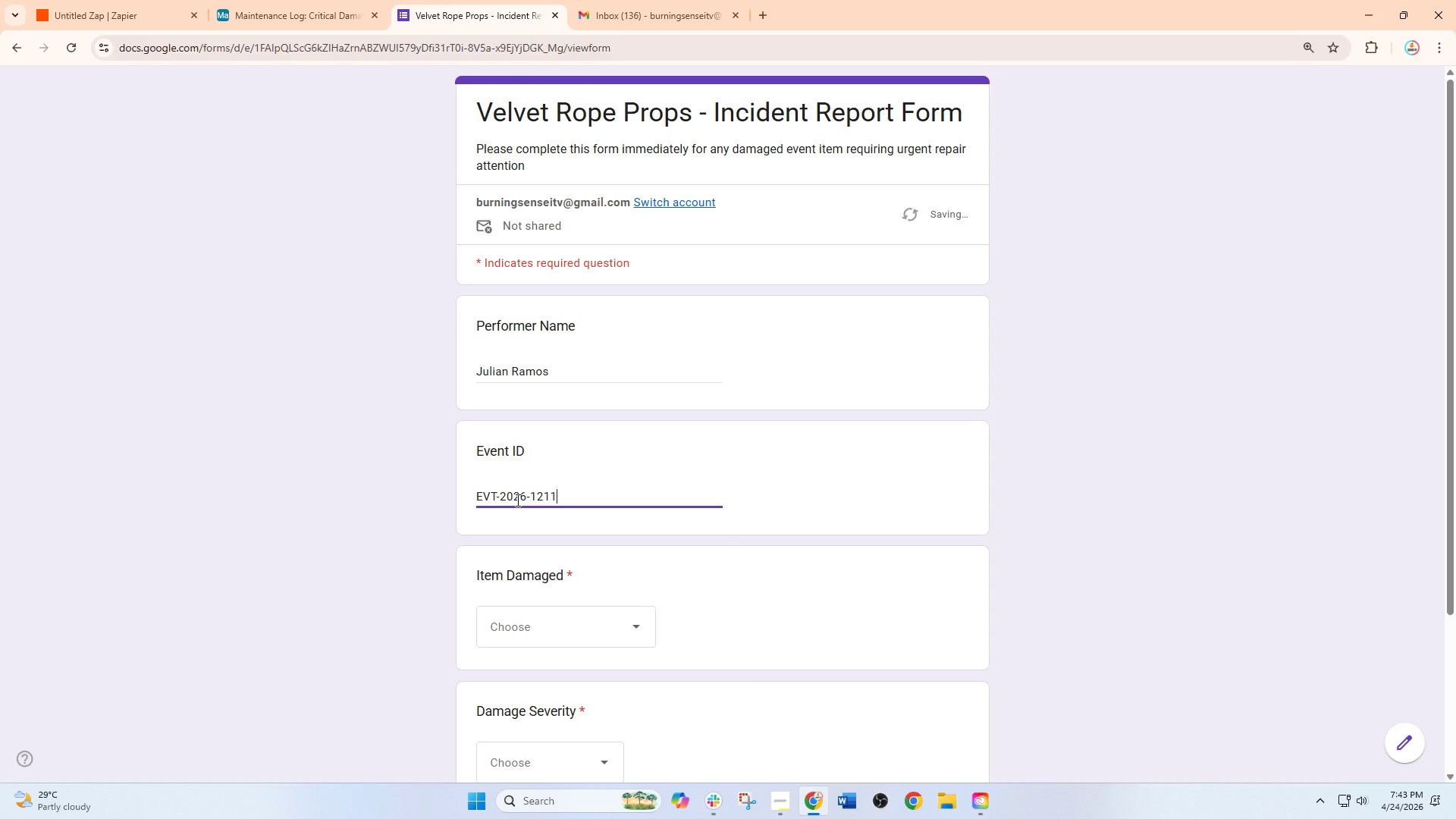 
key(Backspace)
 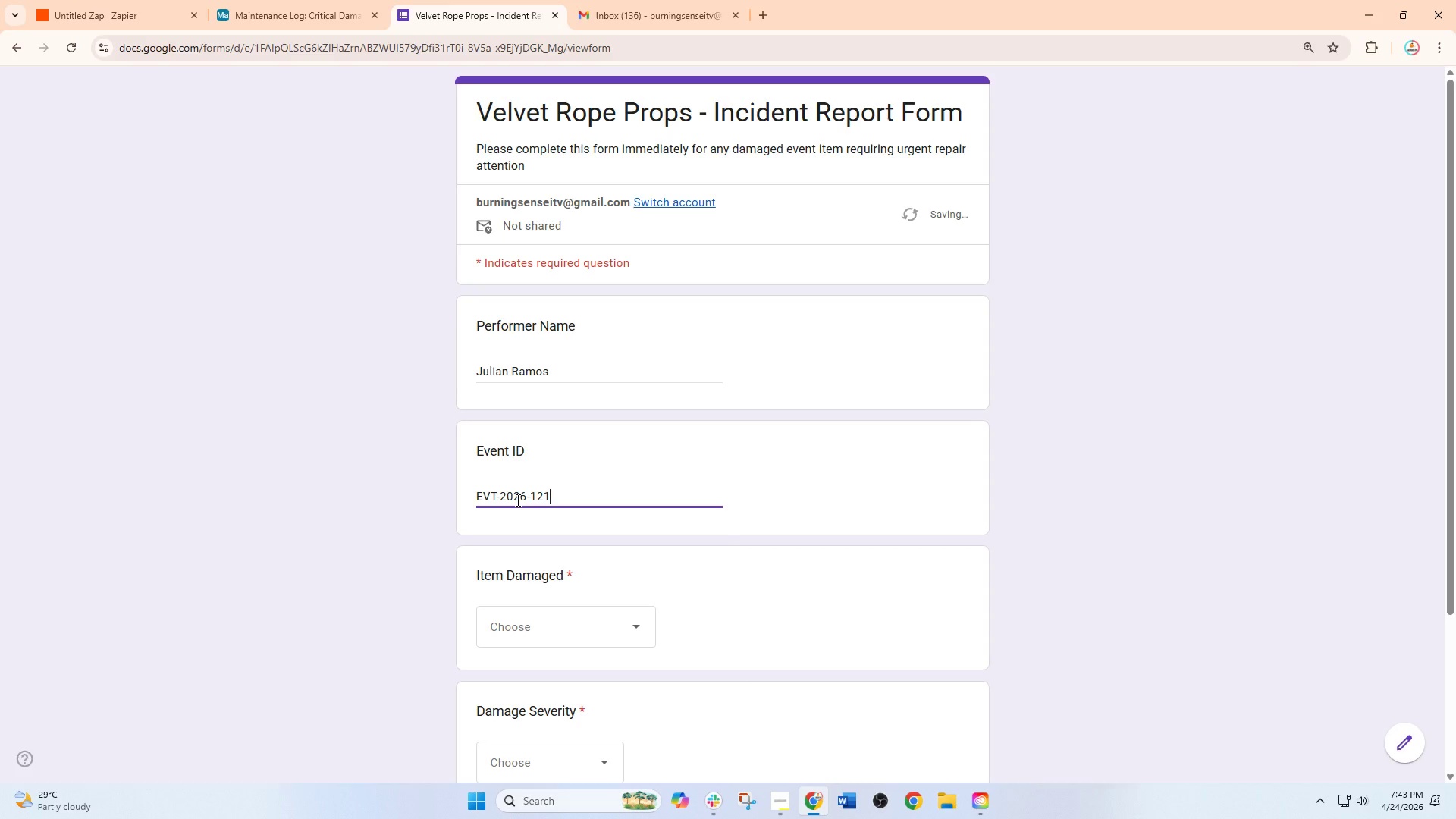 
key(Numpad5)
 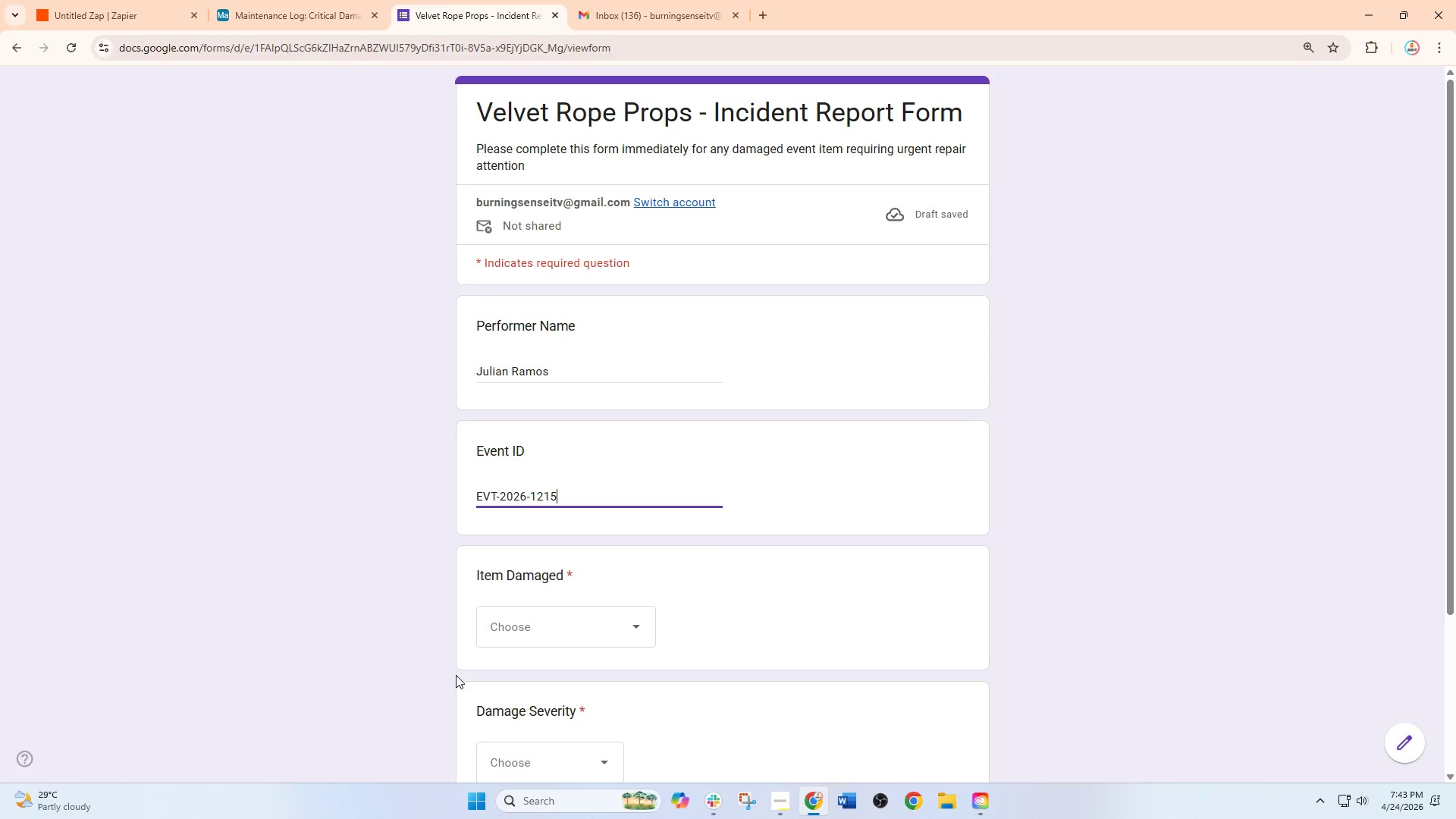 
wait(7.17)
 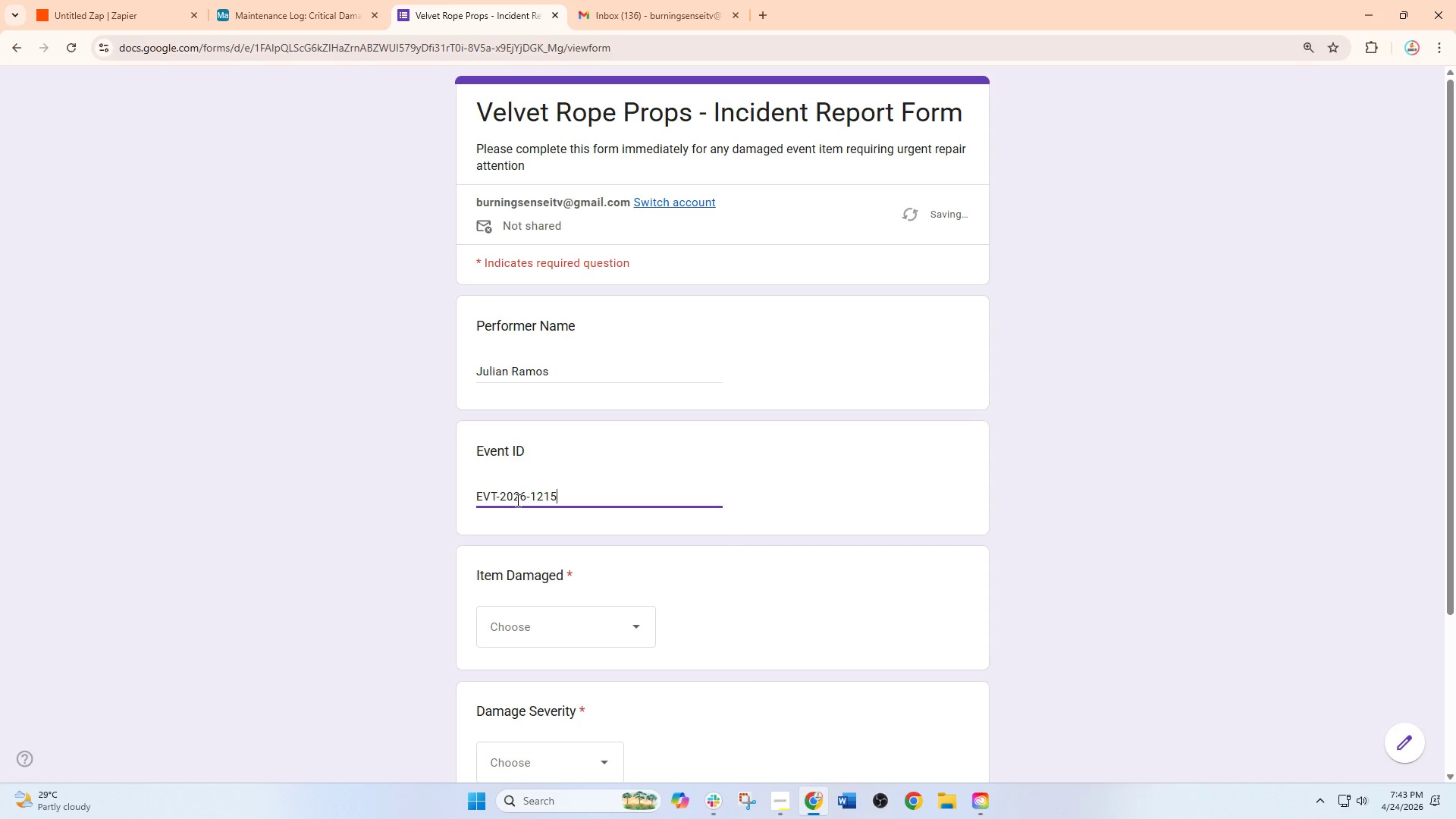 
left_click([625, 622])
 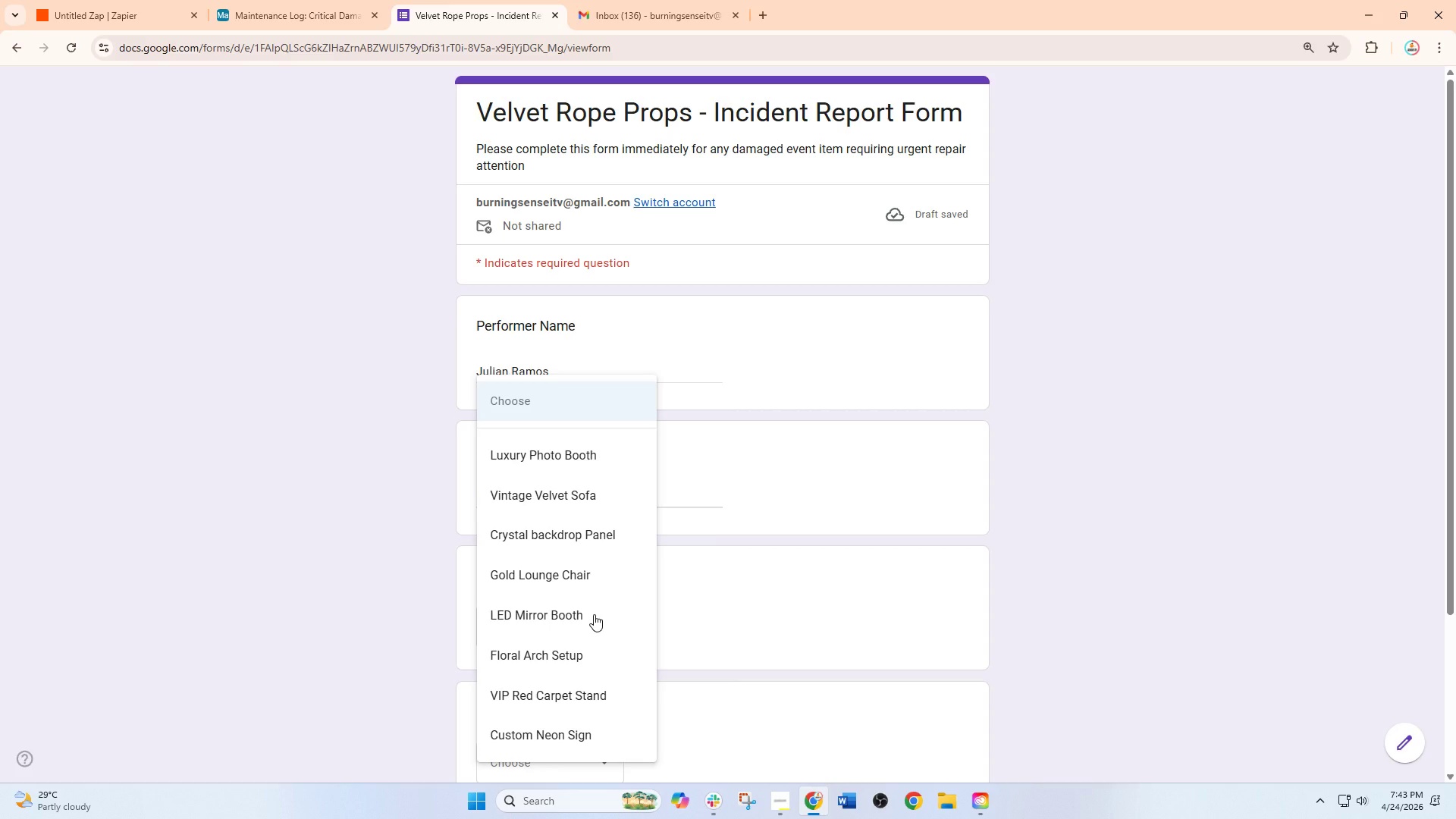 
left_click([594, 614])
 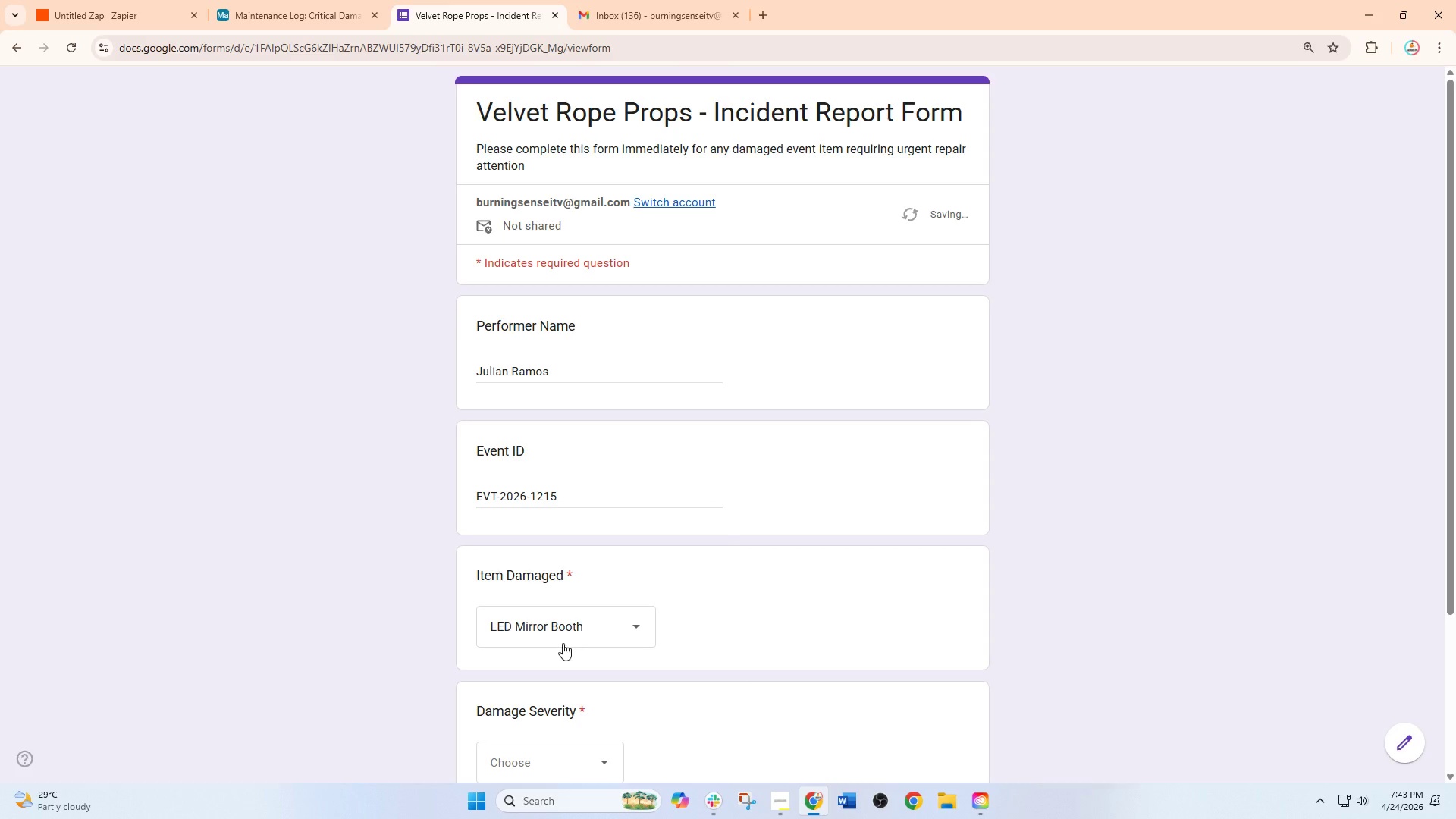 
scroll: coordinate [563, 643], scroll_direction: down, amount: 1.0
 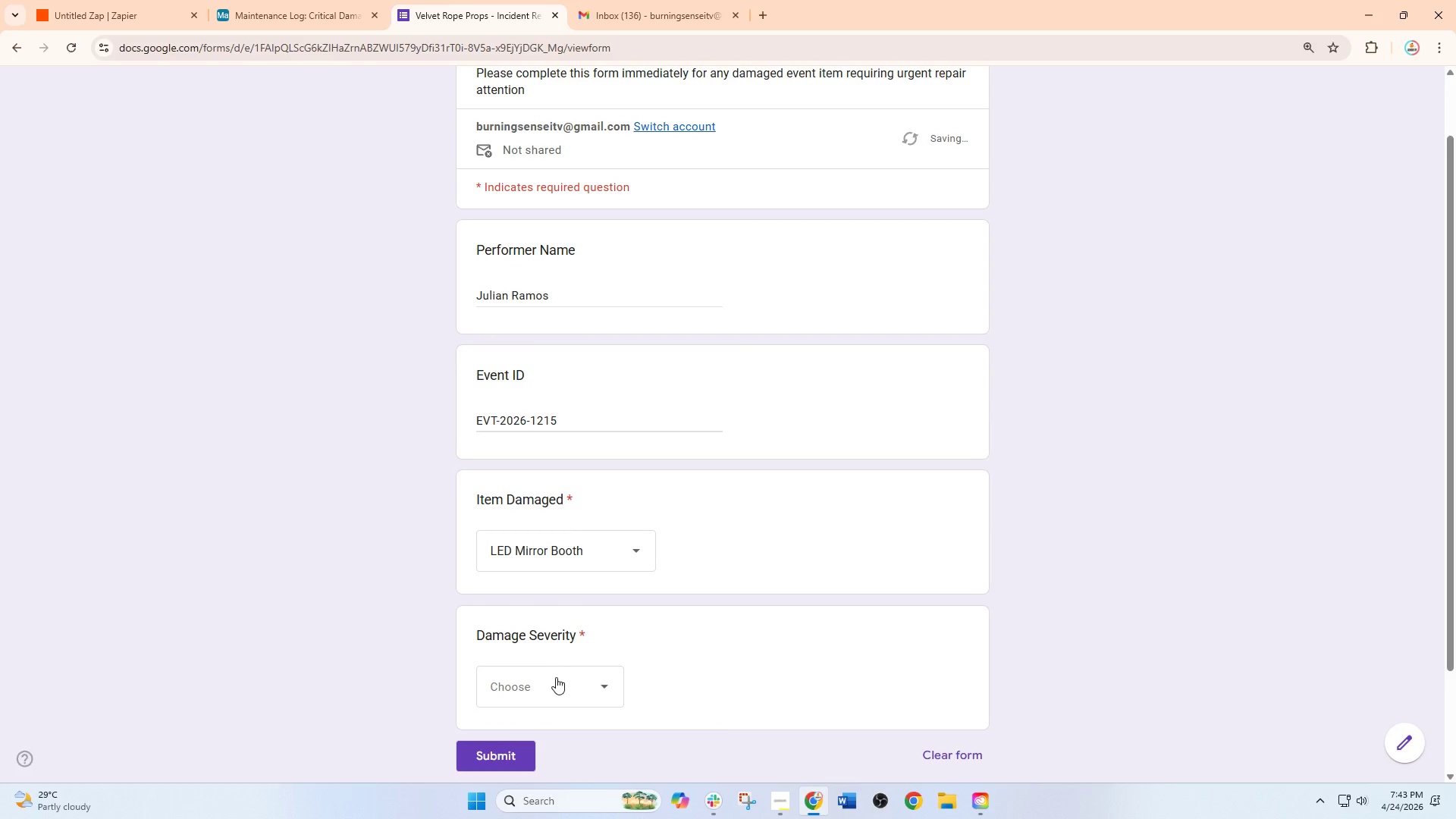 
left_click([556, 679])
 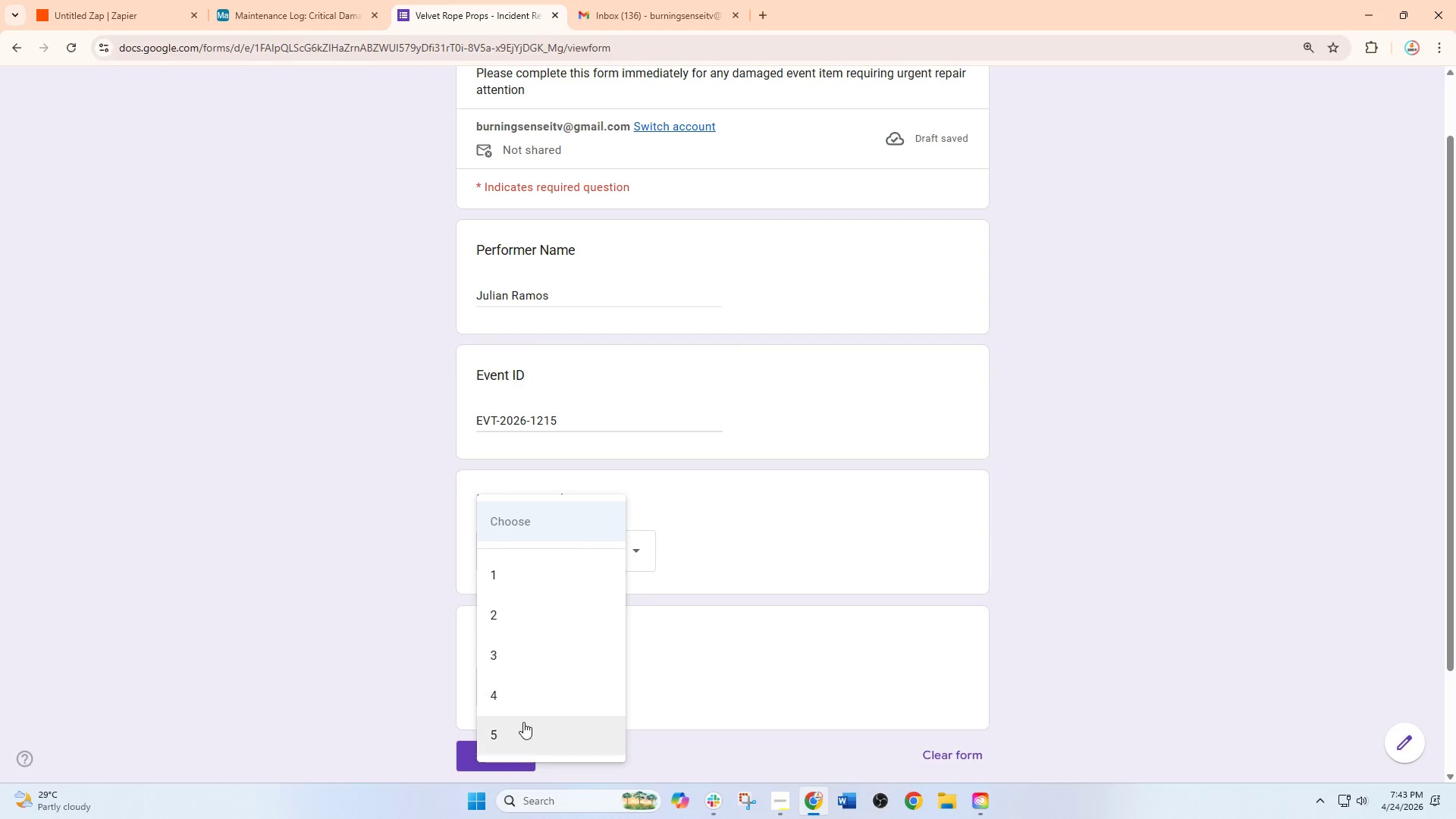 
left_click([522, 723])
 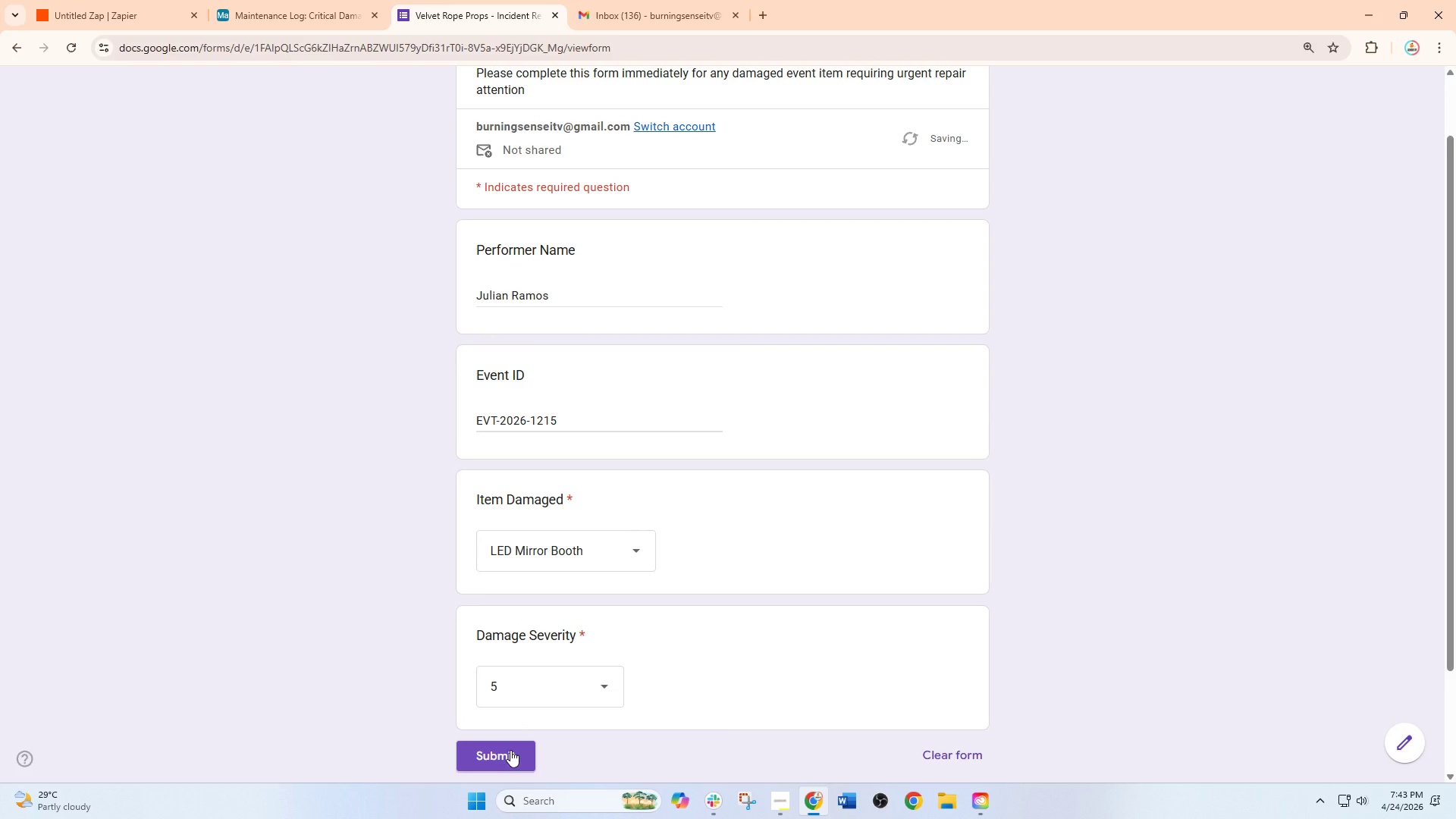 
left_click([510, 750])
 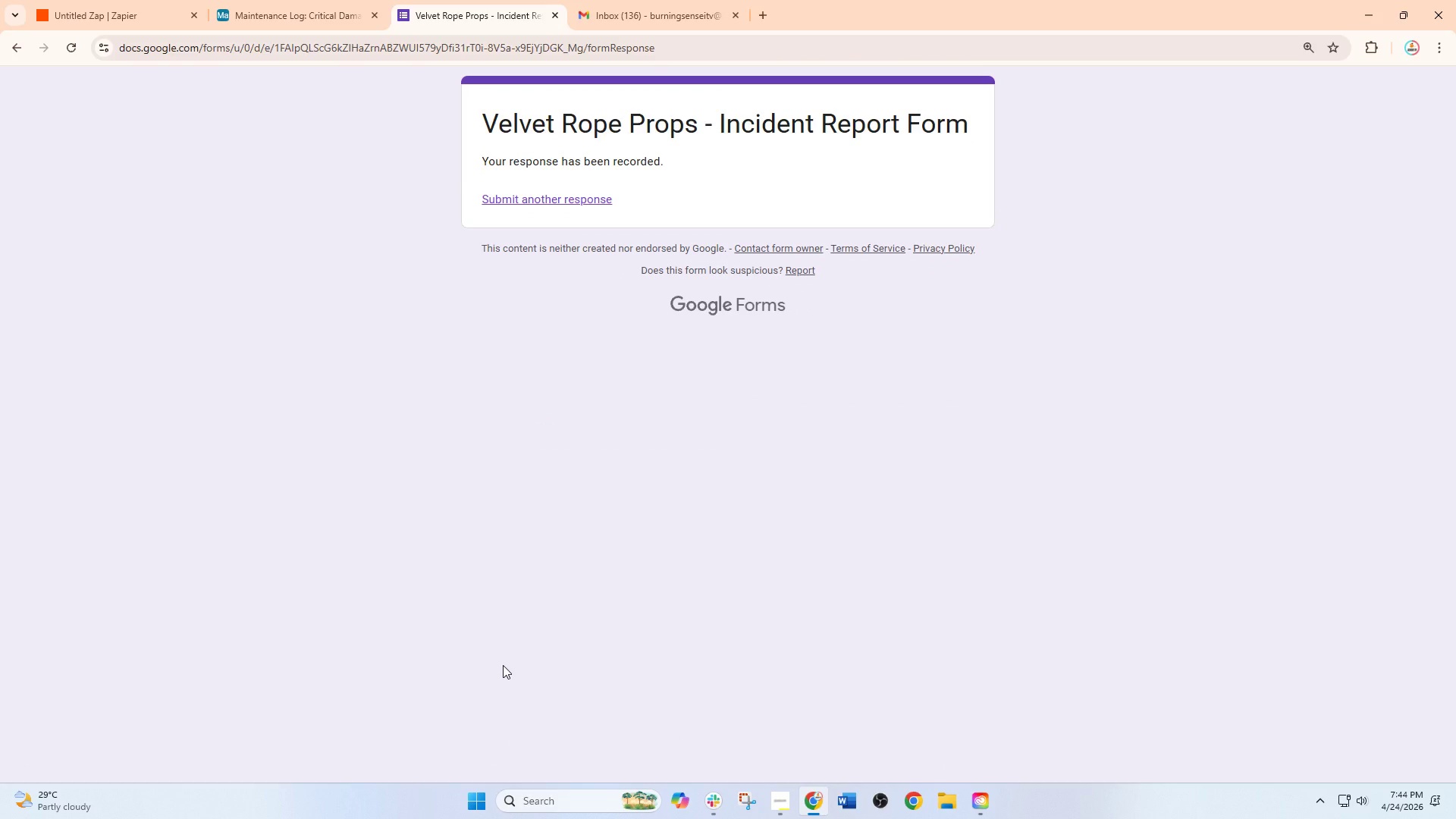 
wait(6.0)
 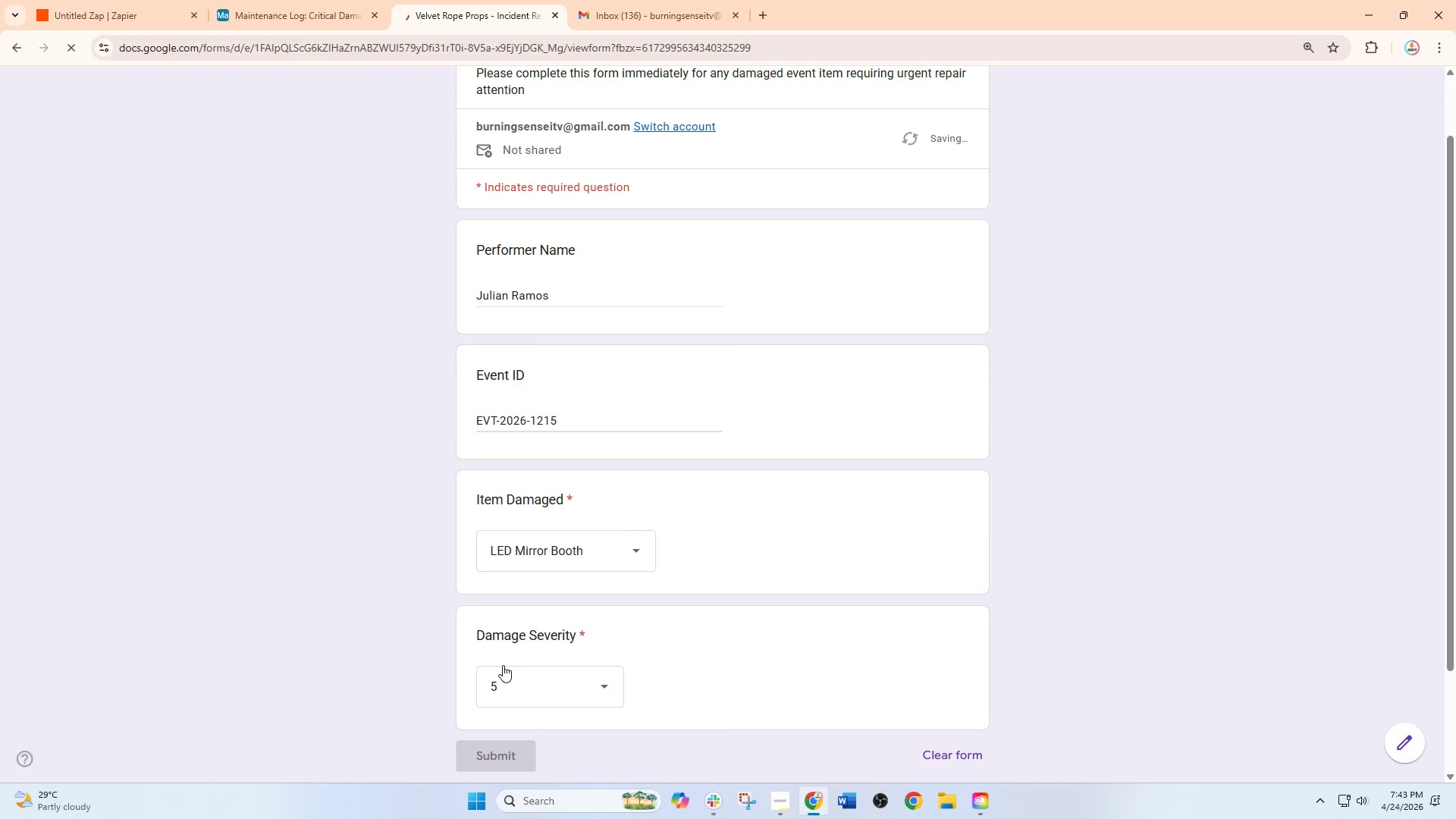 
left_click([124, 0])
 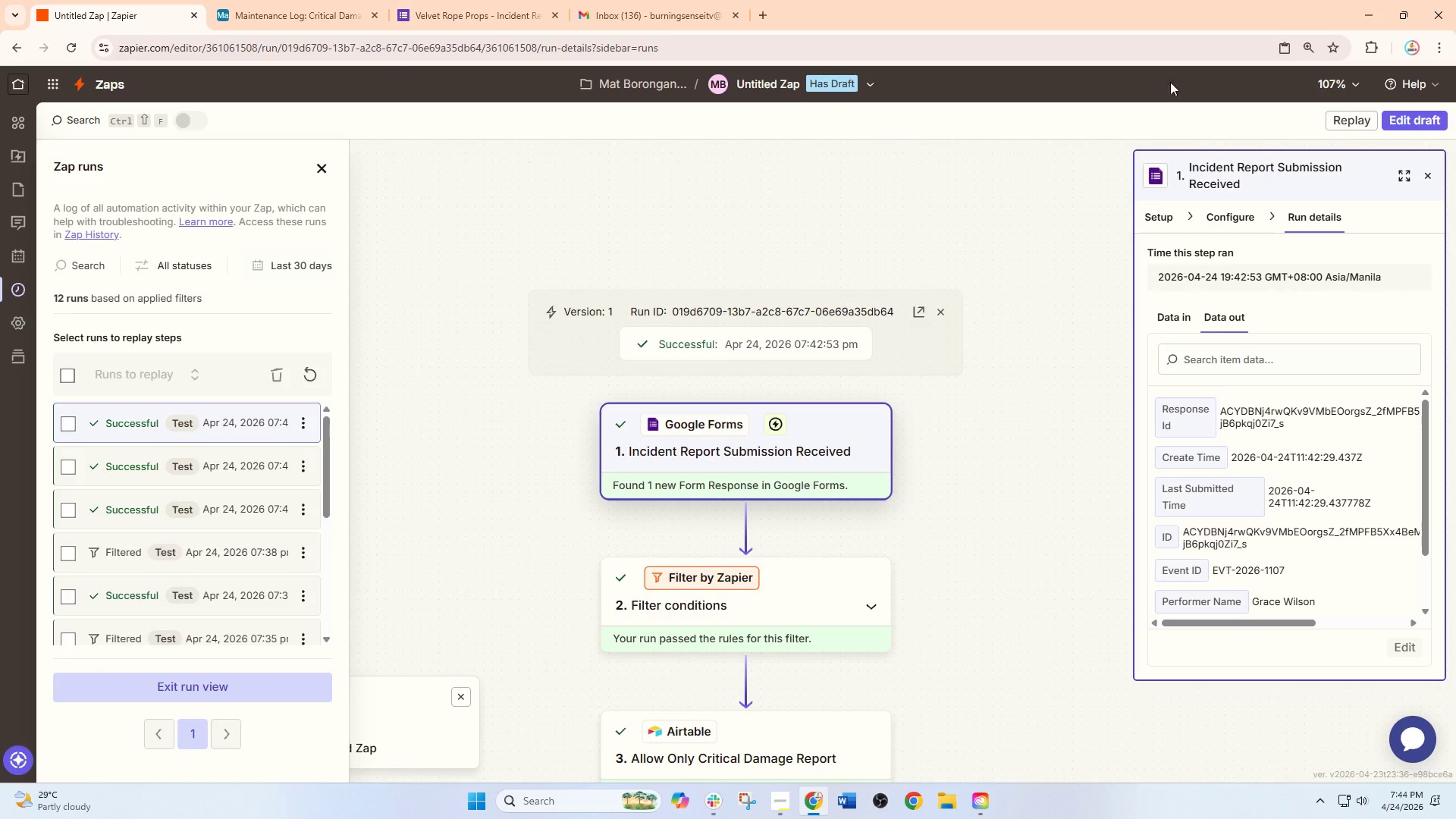 
left_click([1426, 123])
 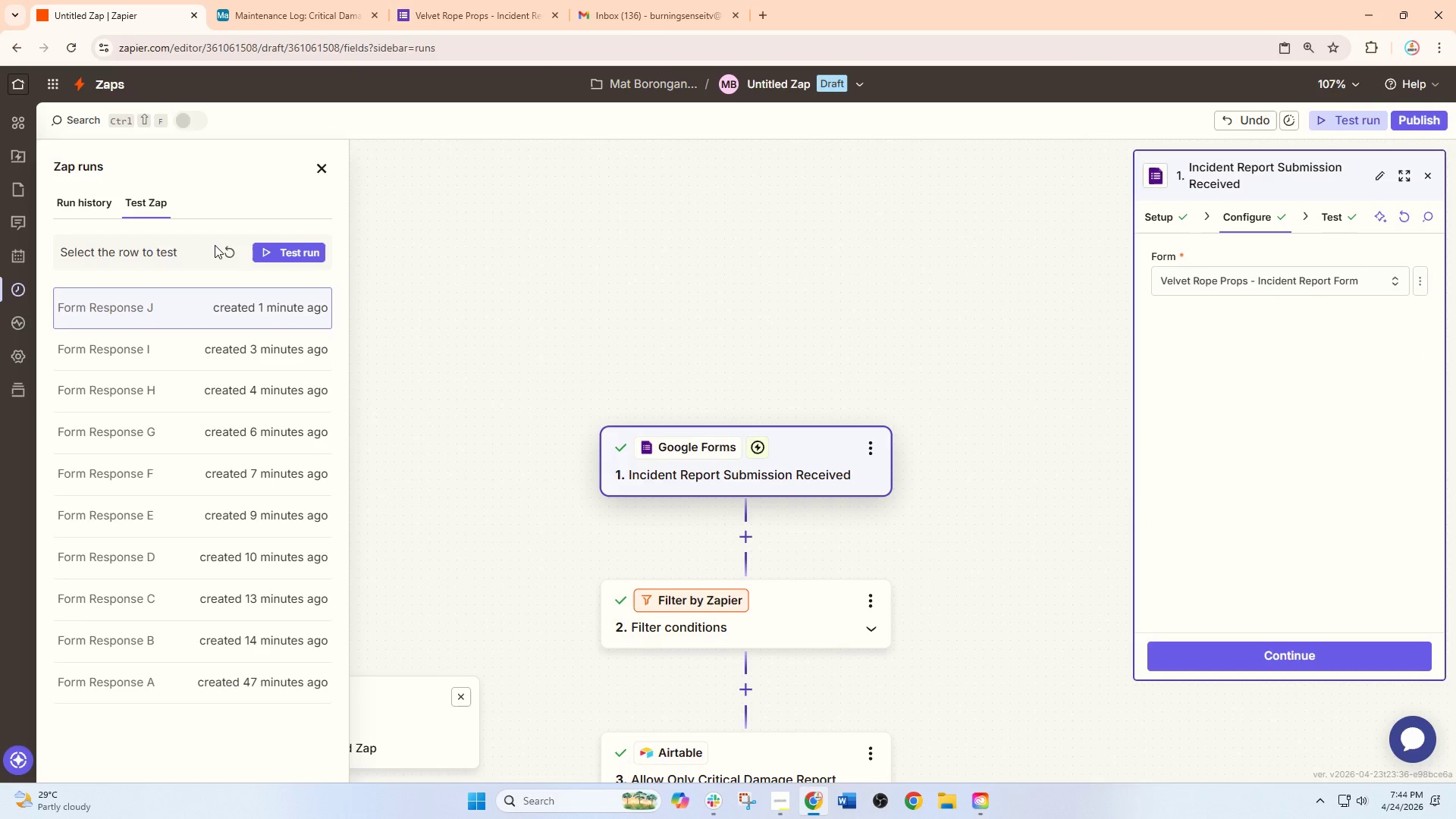 
left_click([227, 241])
 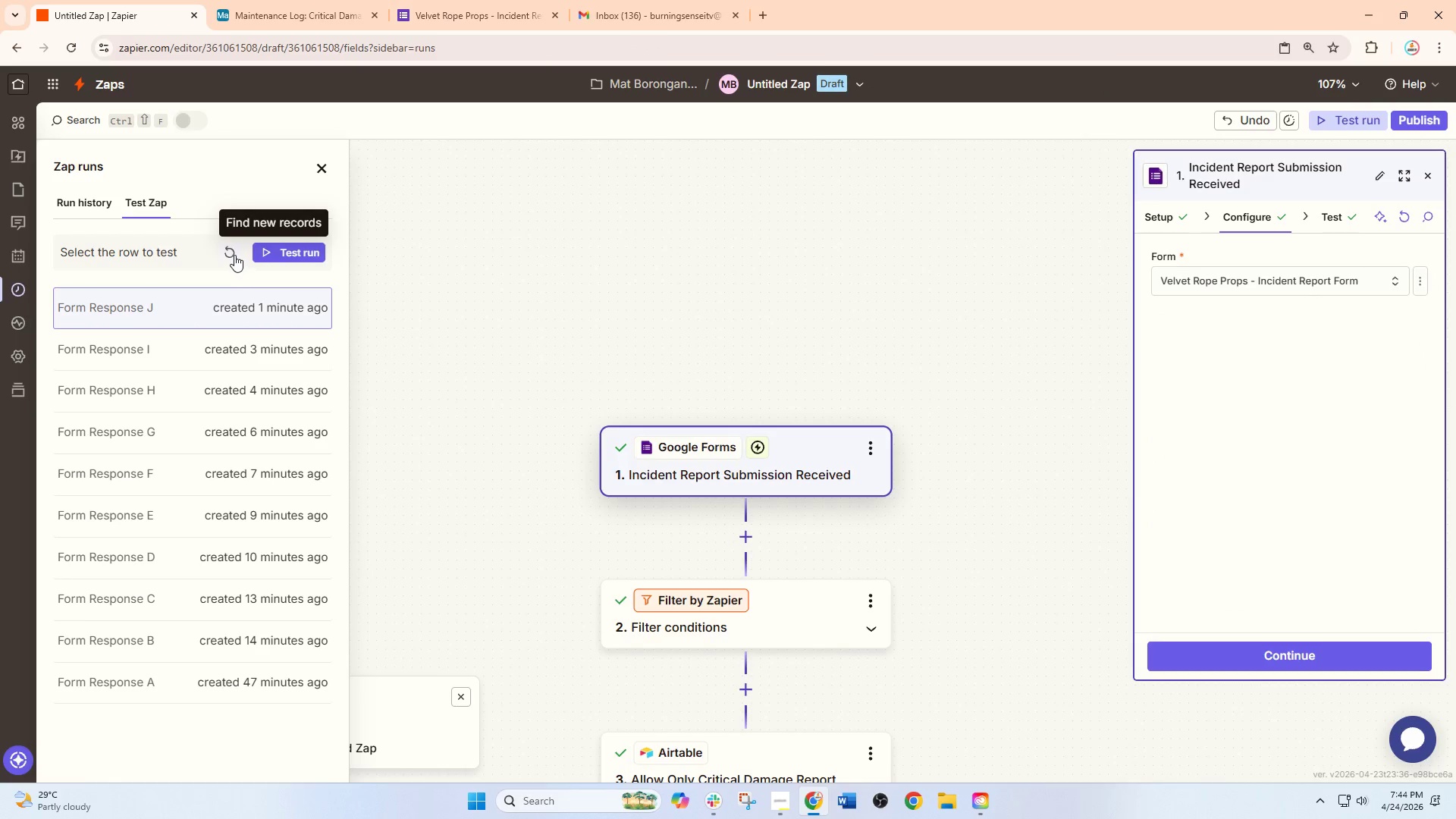 
left_click([234, 254])
 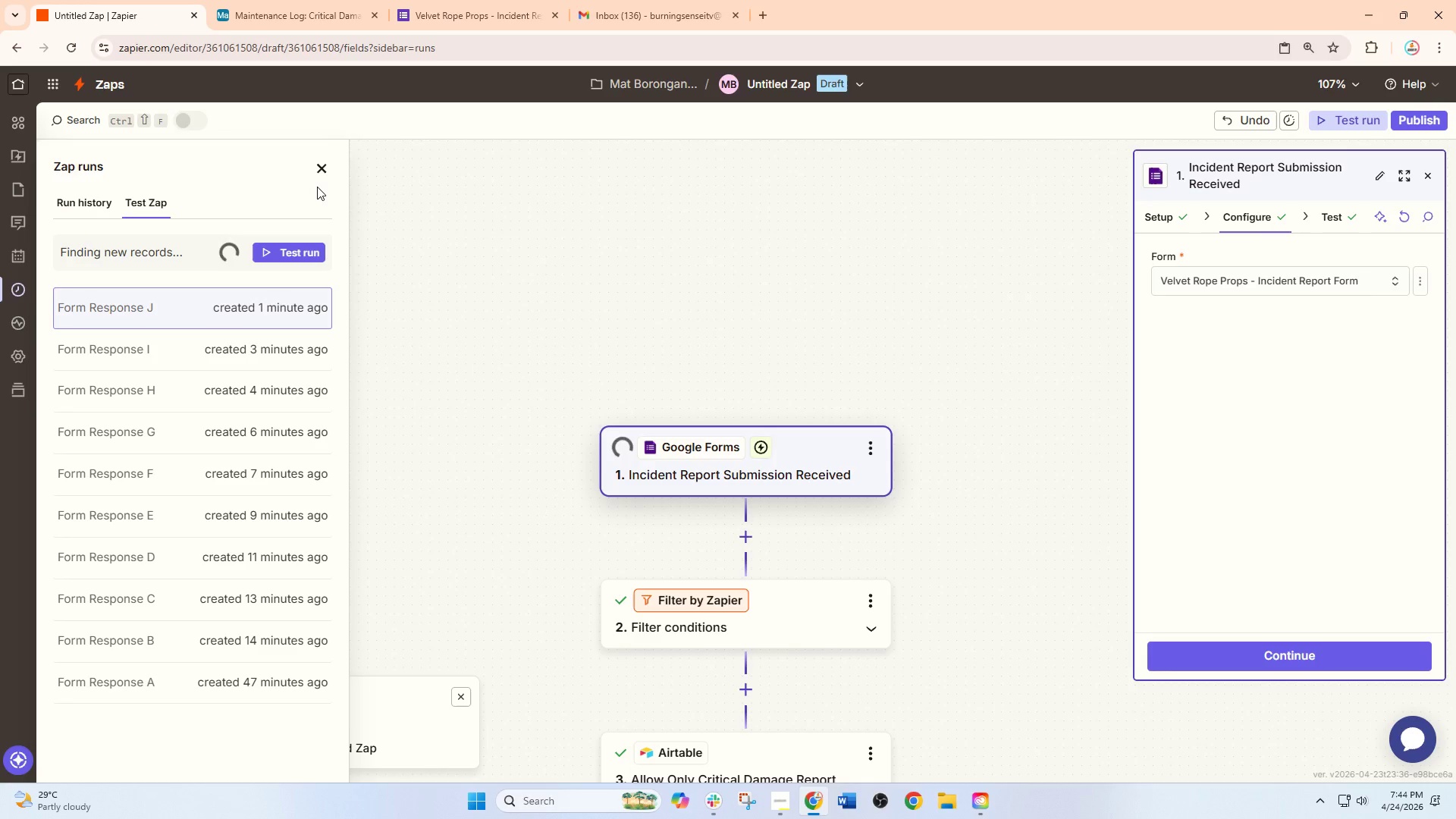 
wait(5.5)
 